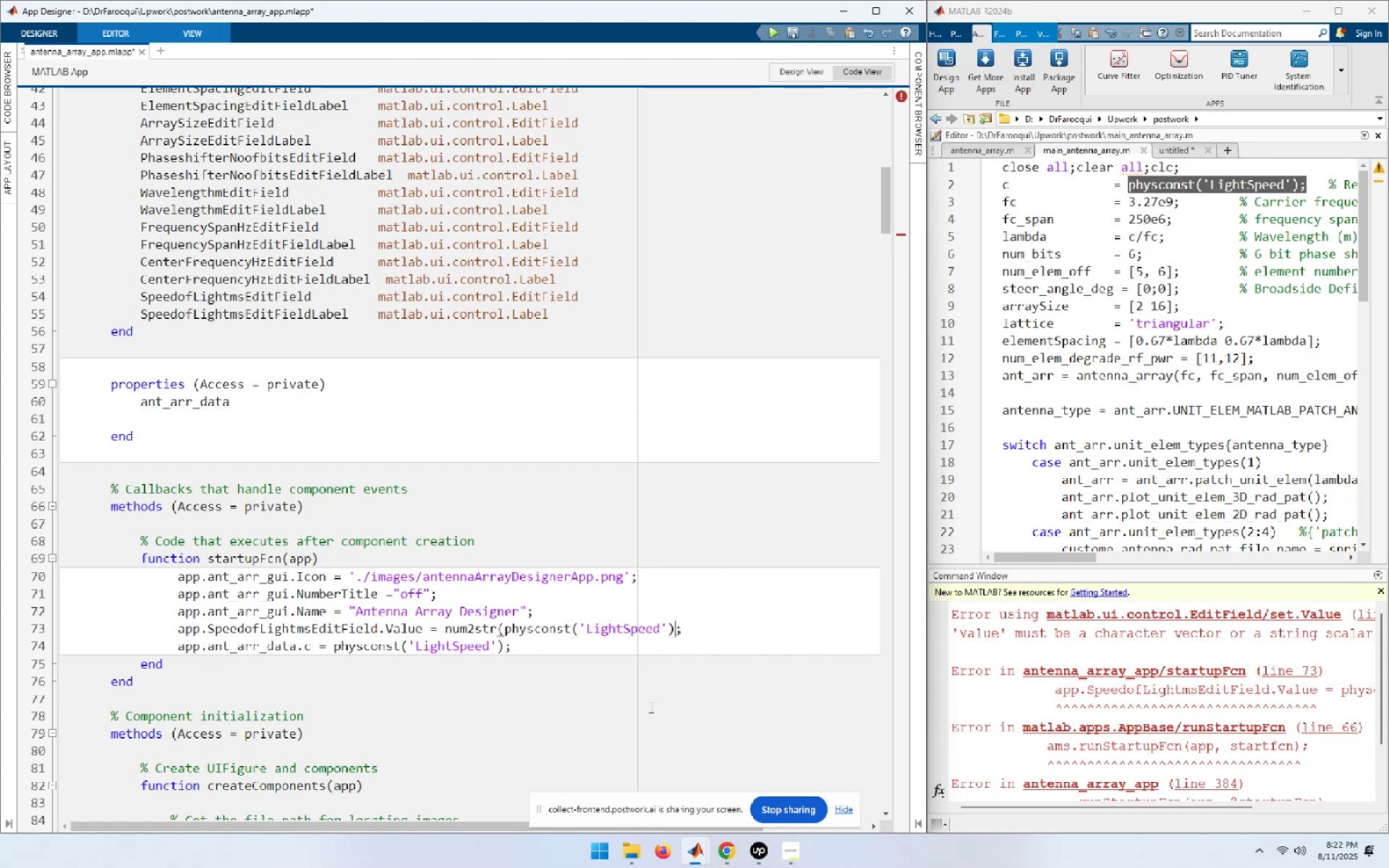 
 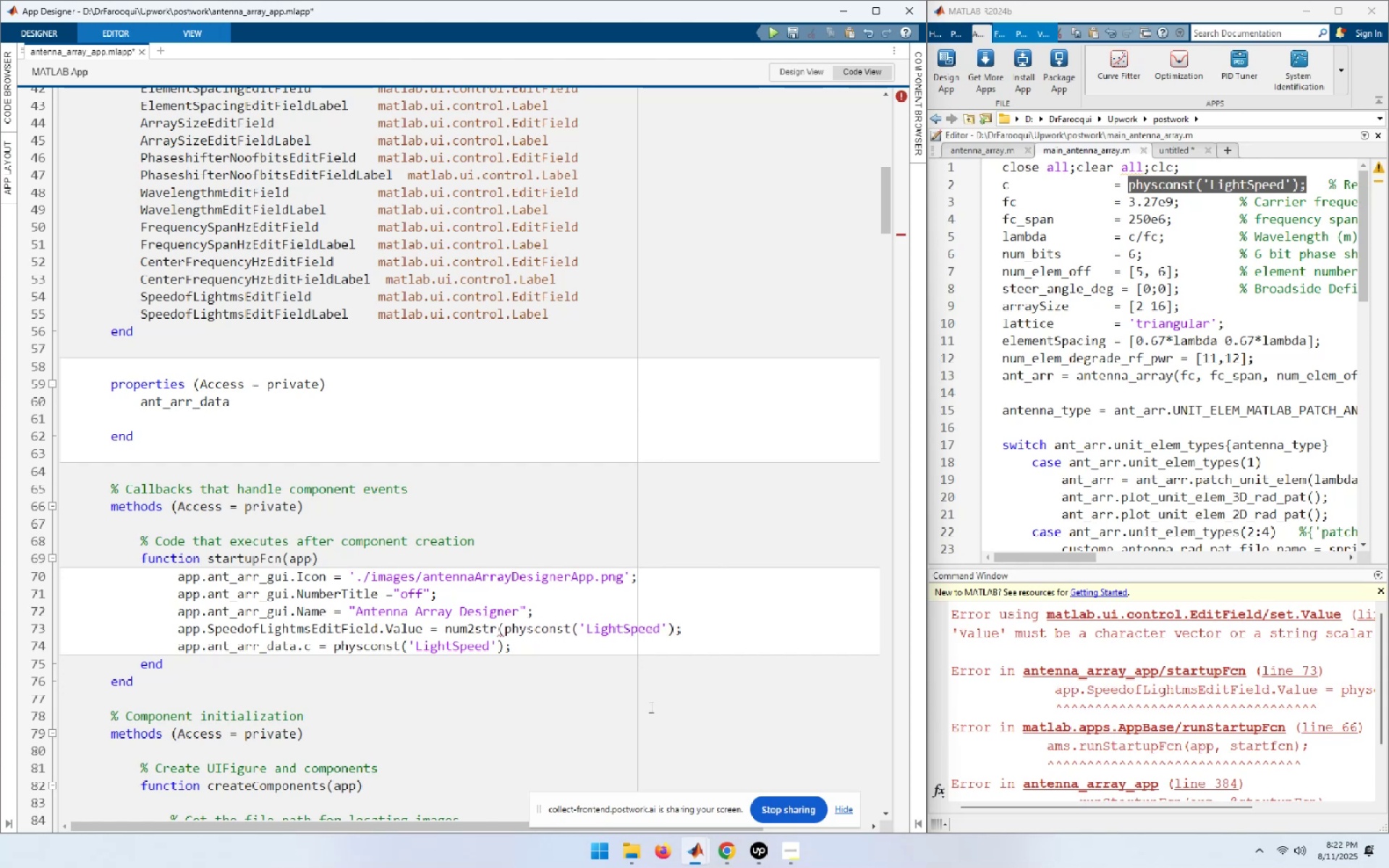 
key(ArrowLeft)
 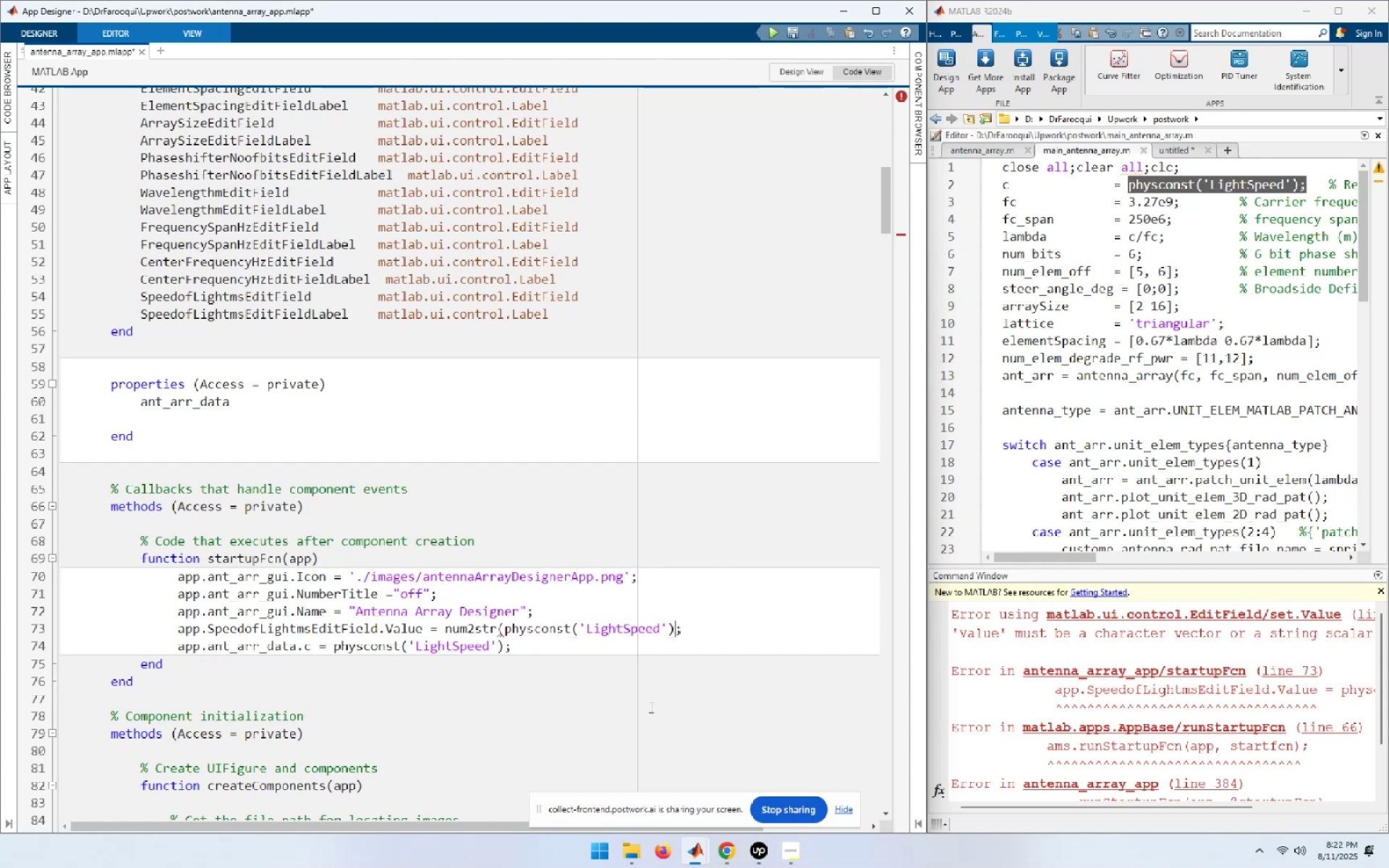 
key(Shift+0)
 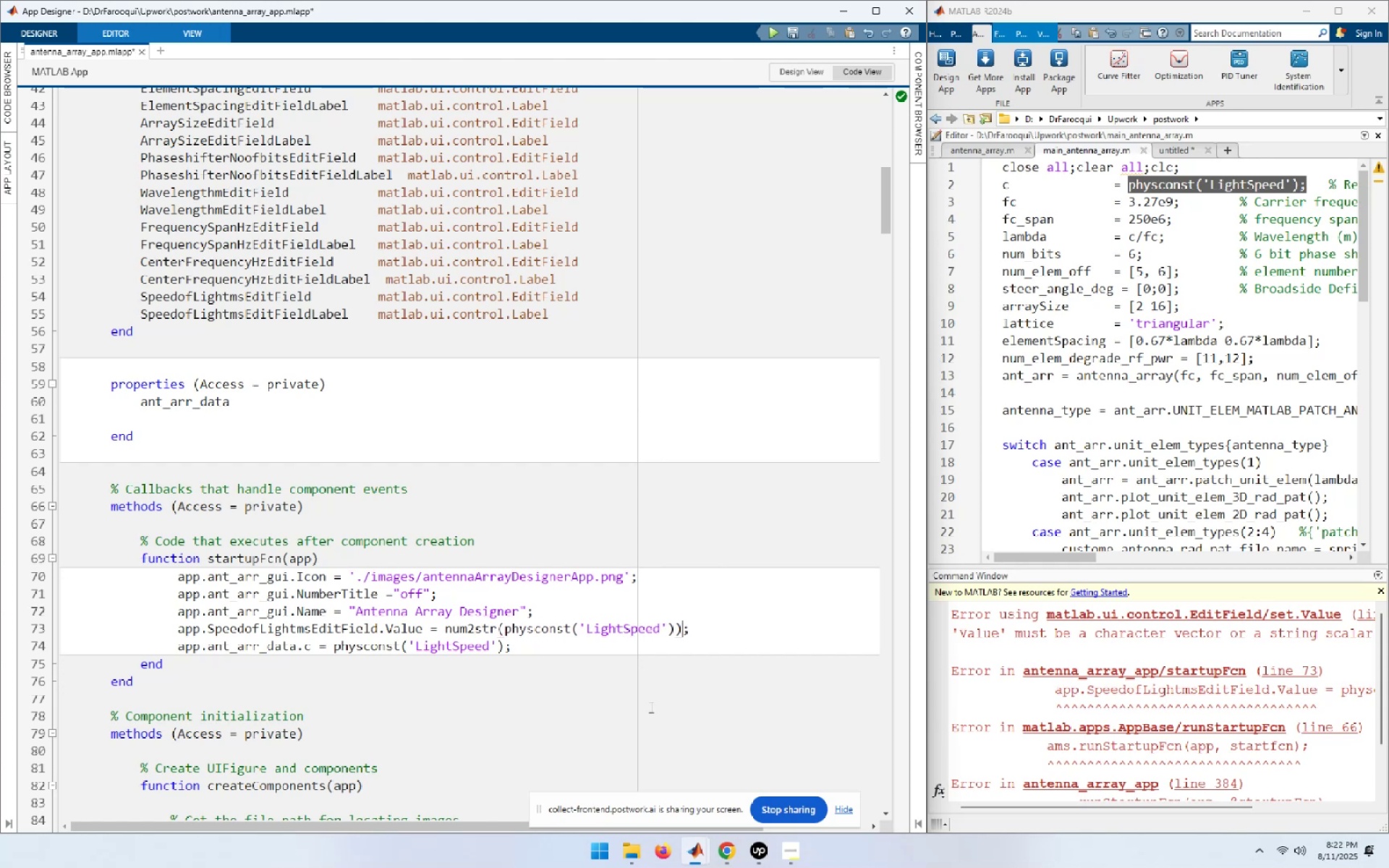 
key(F5)
 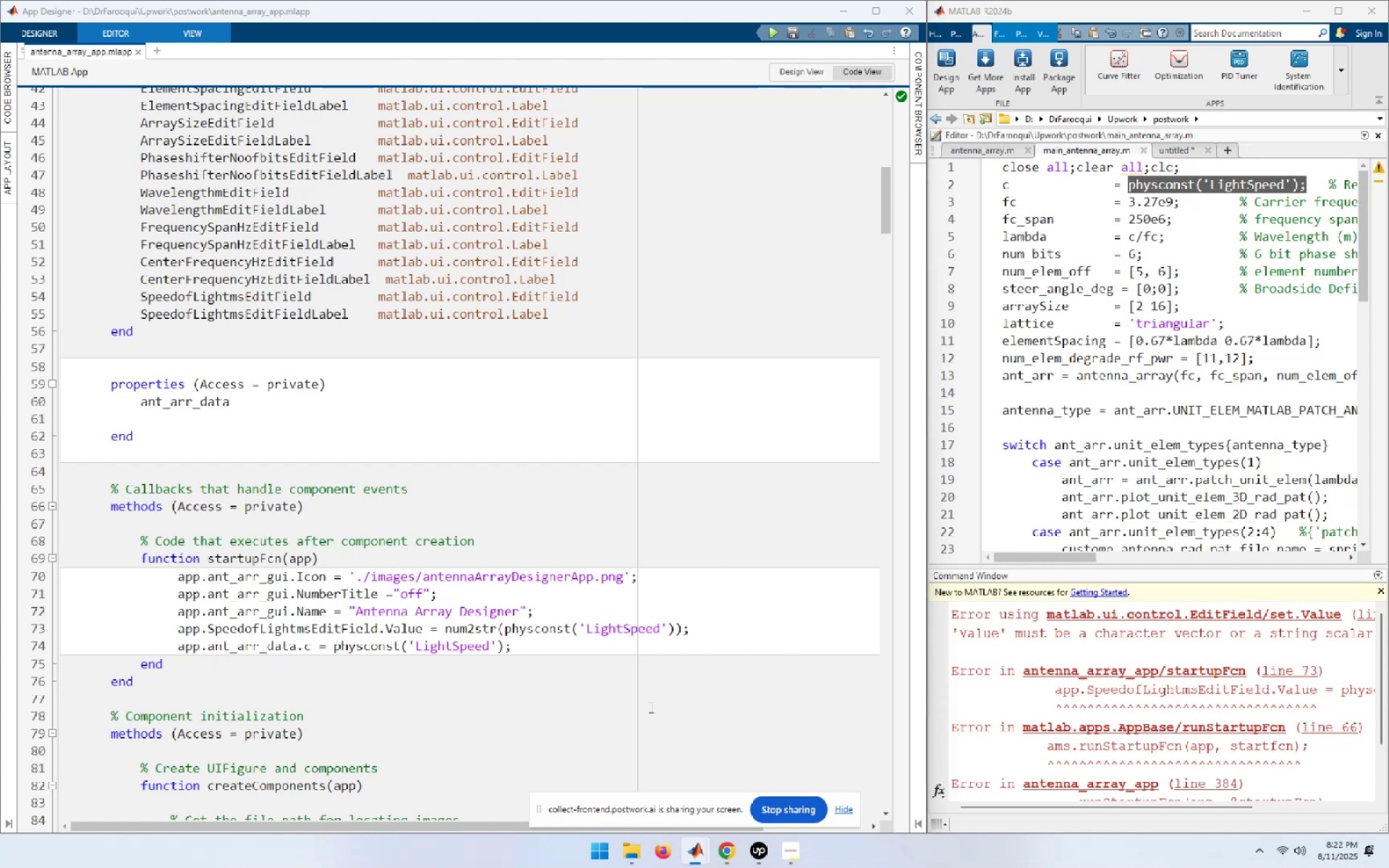 
wait(8.84)
 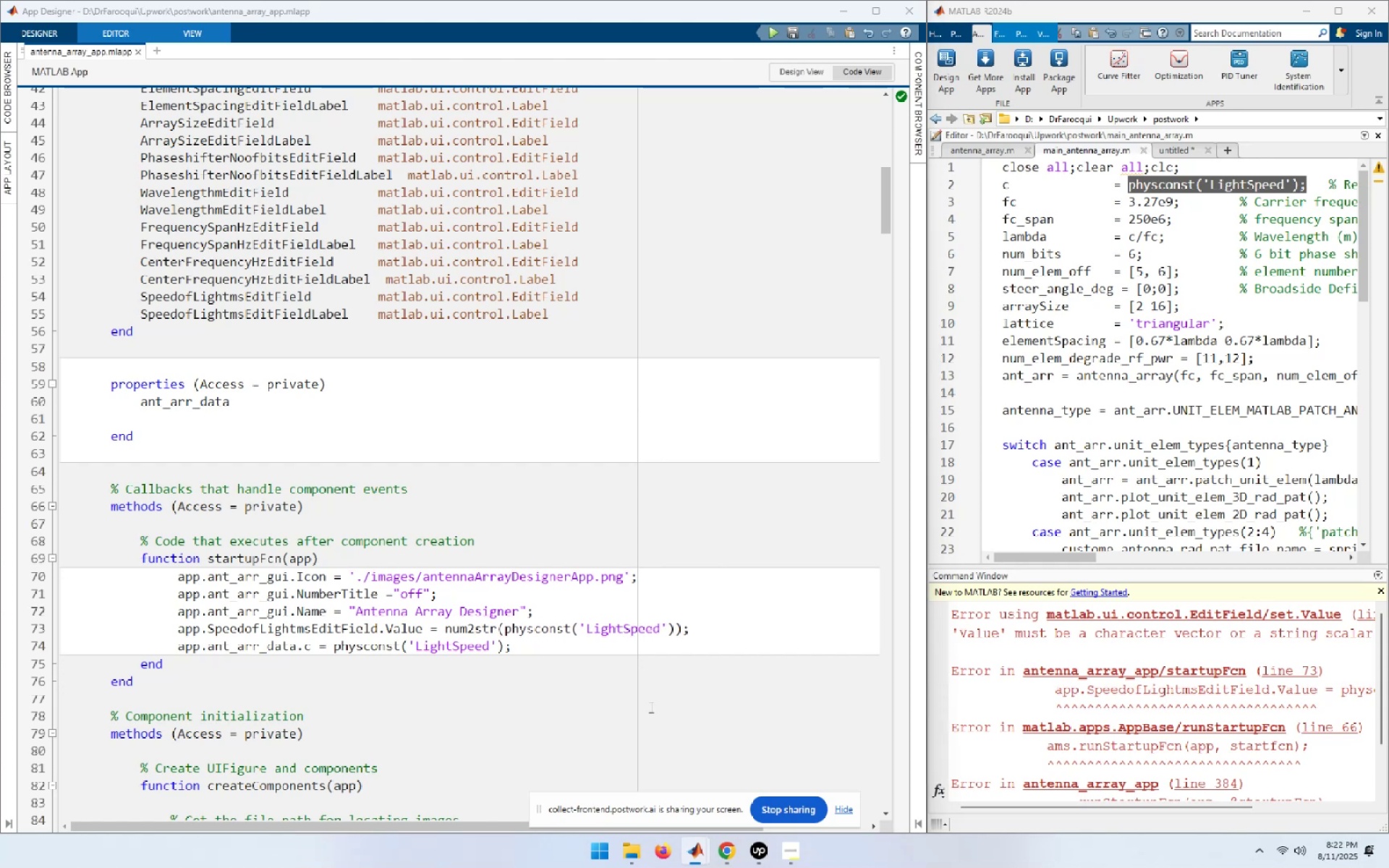 
left_click([527, 405])
 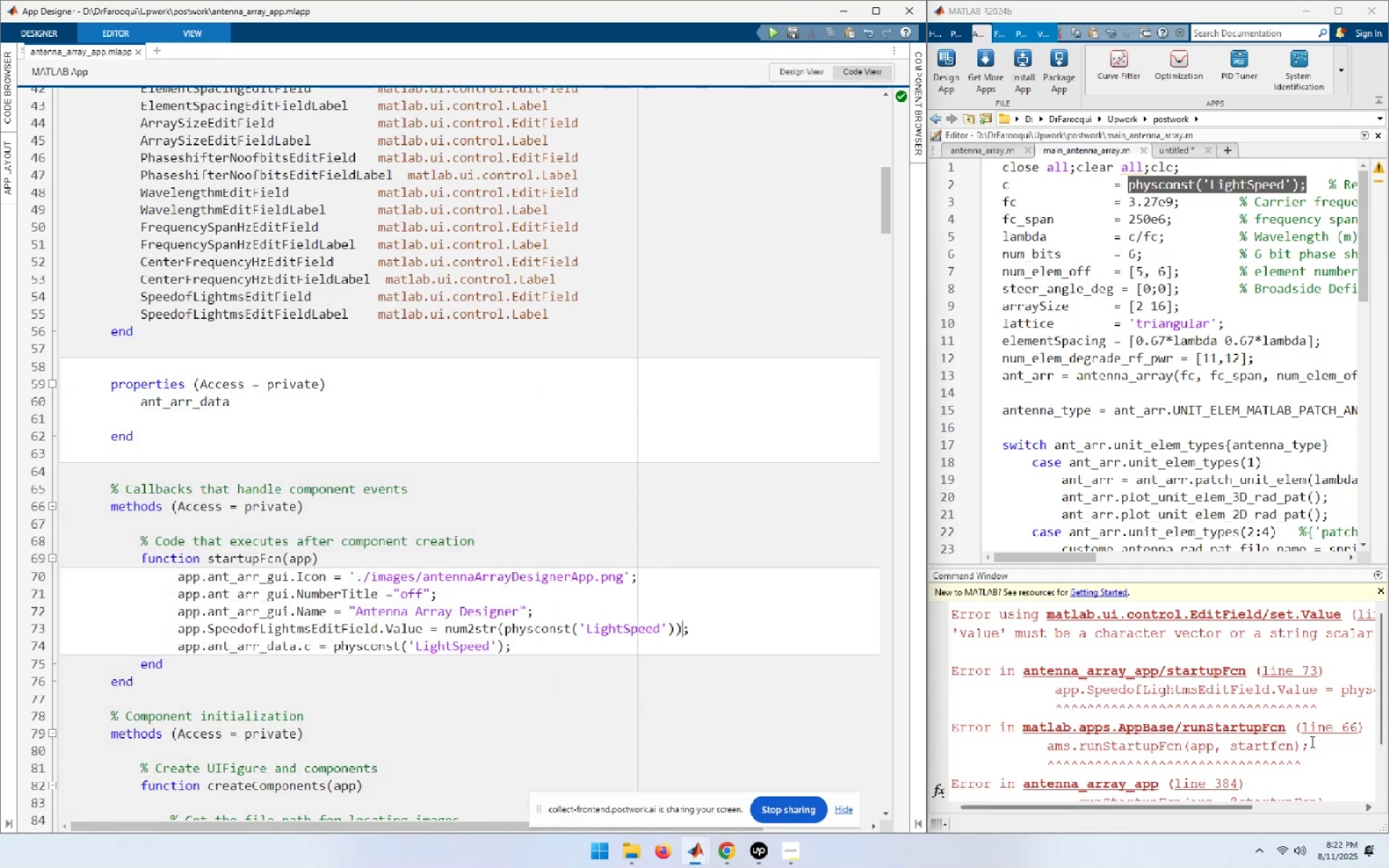 
left_click([1359, 784])
 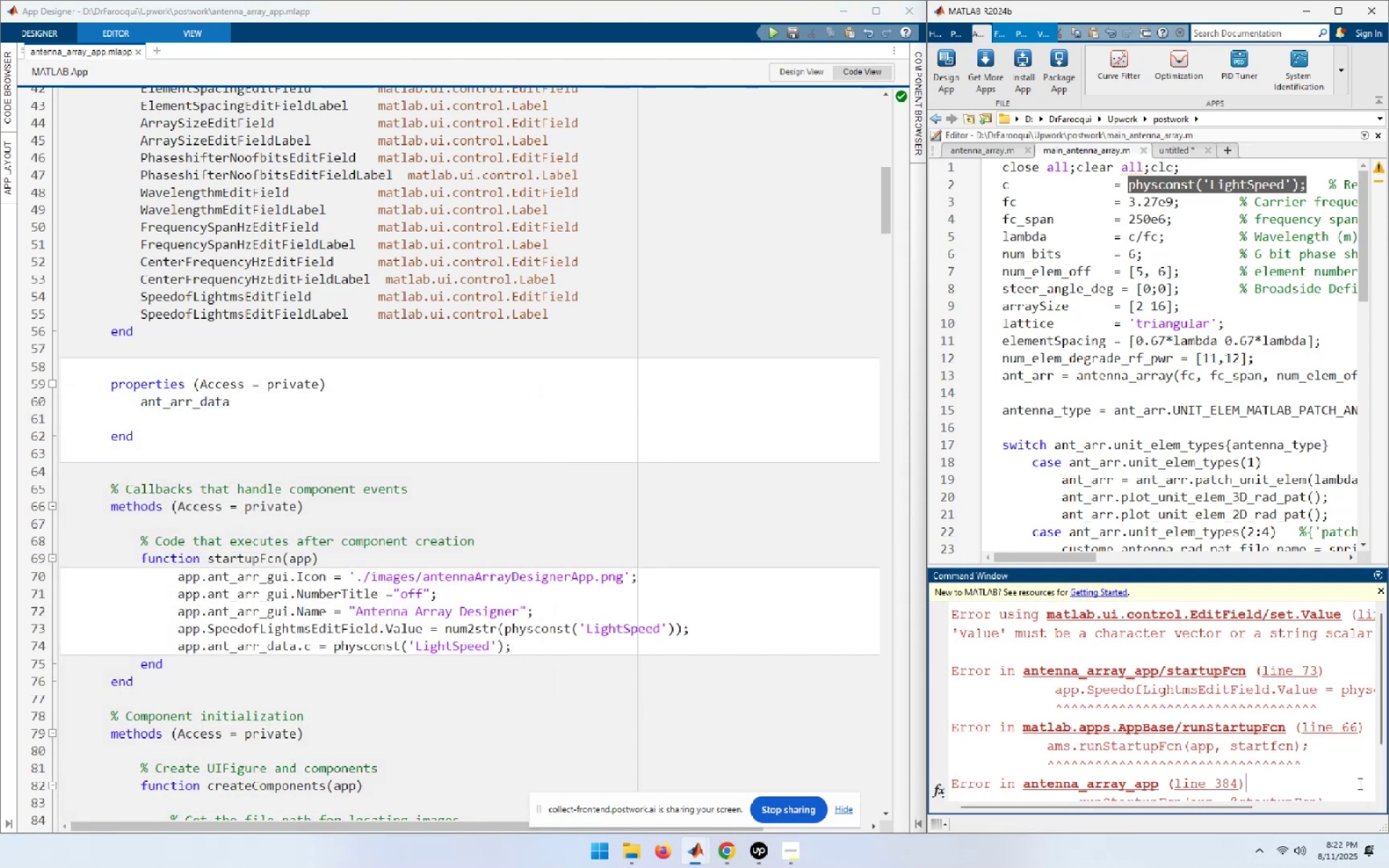 
type(close )
 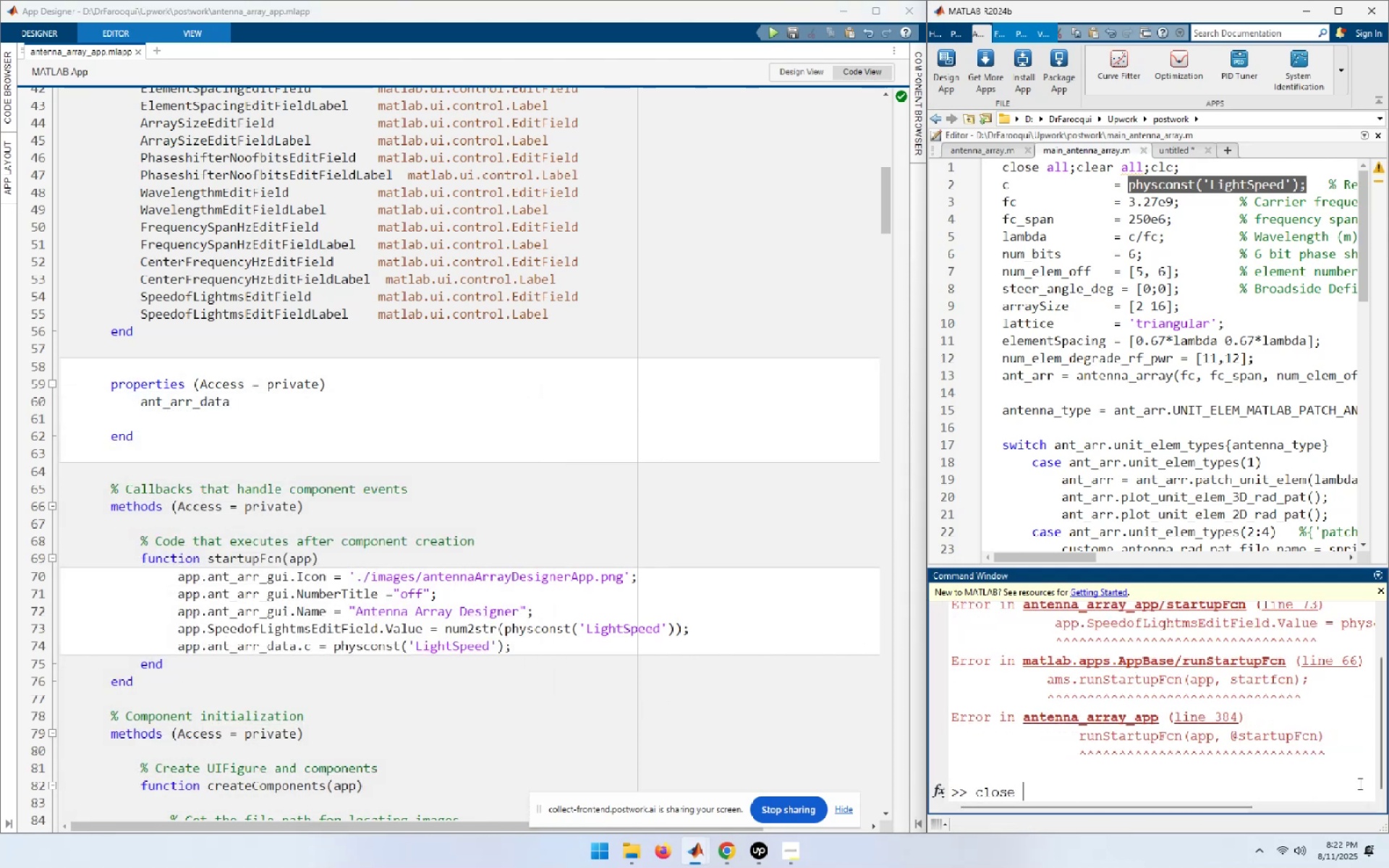 
key(ArrowUp)
 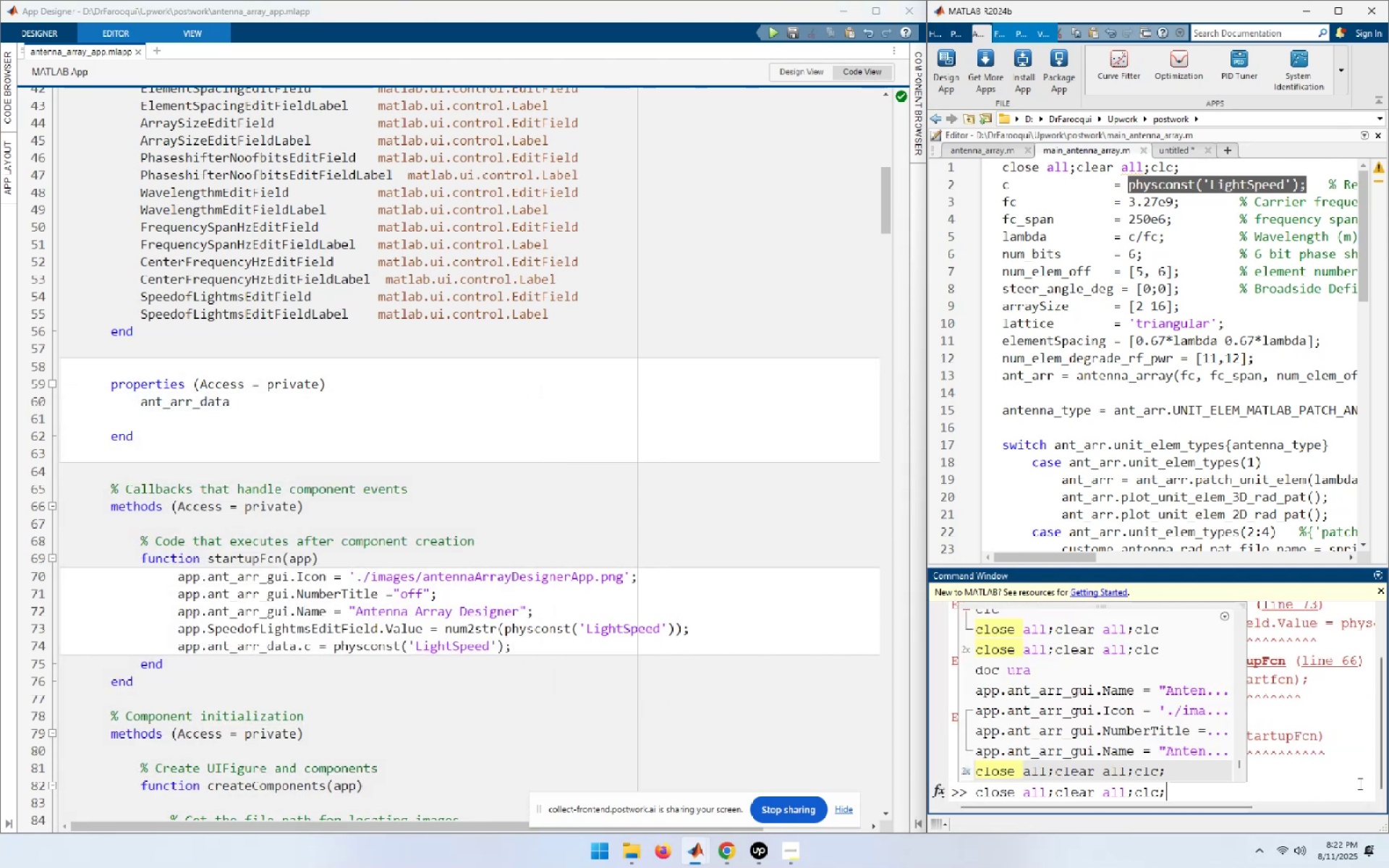 
key(NumpadEnter)
 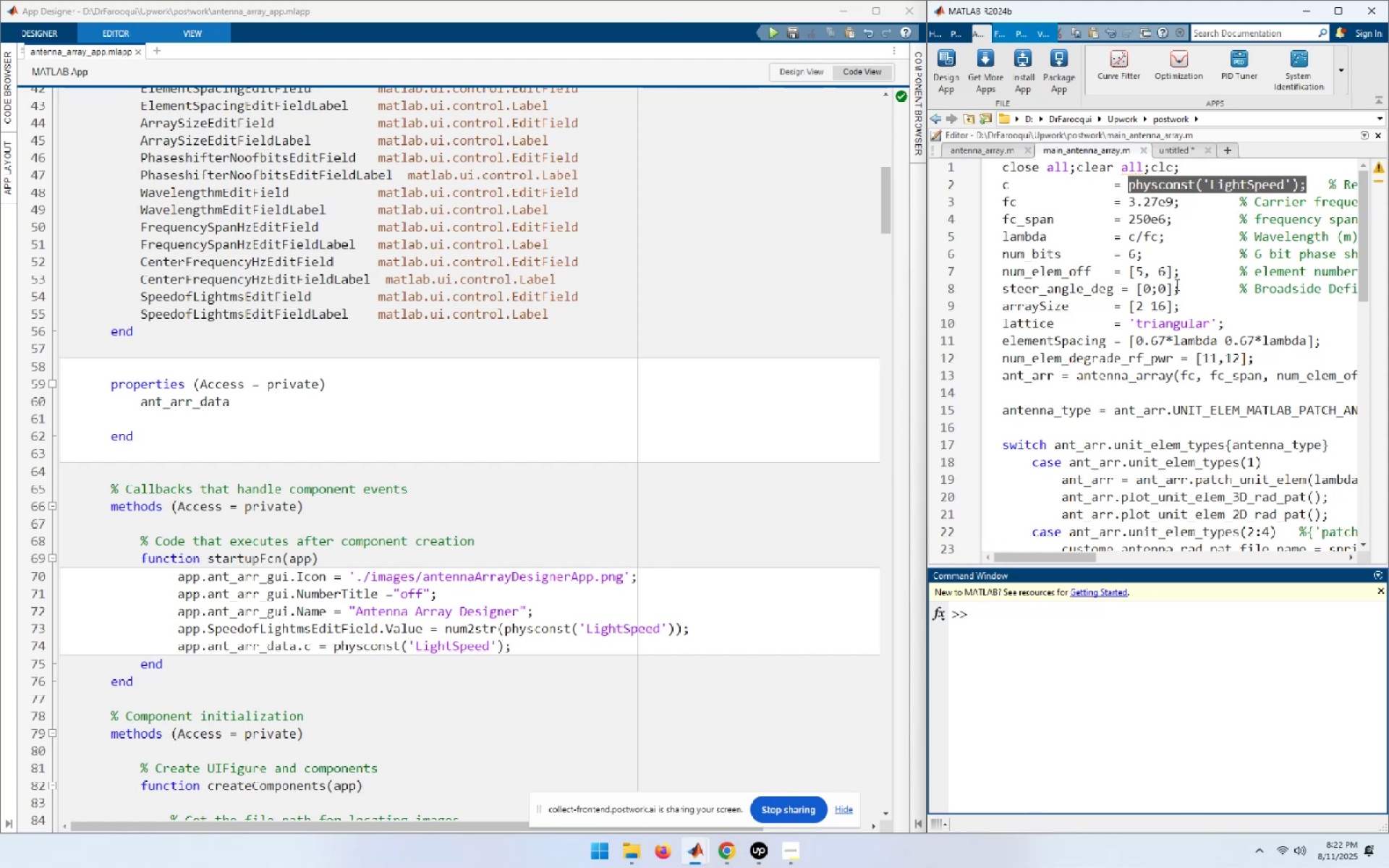 
left_click([772, 31])
 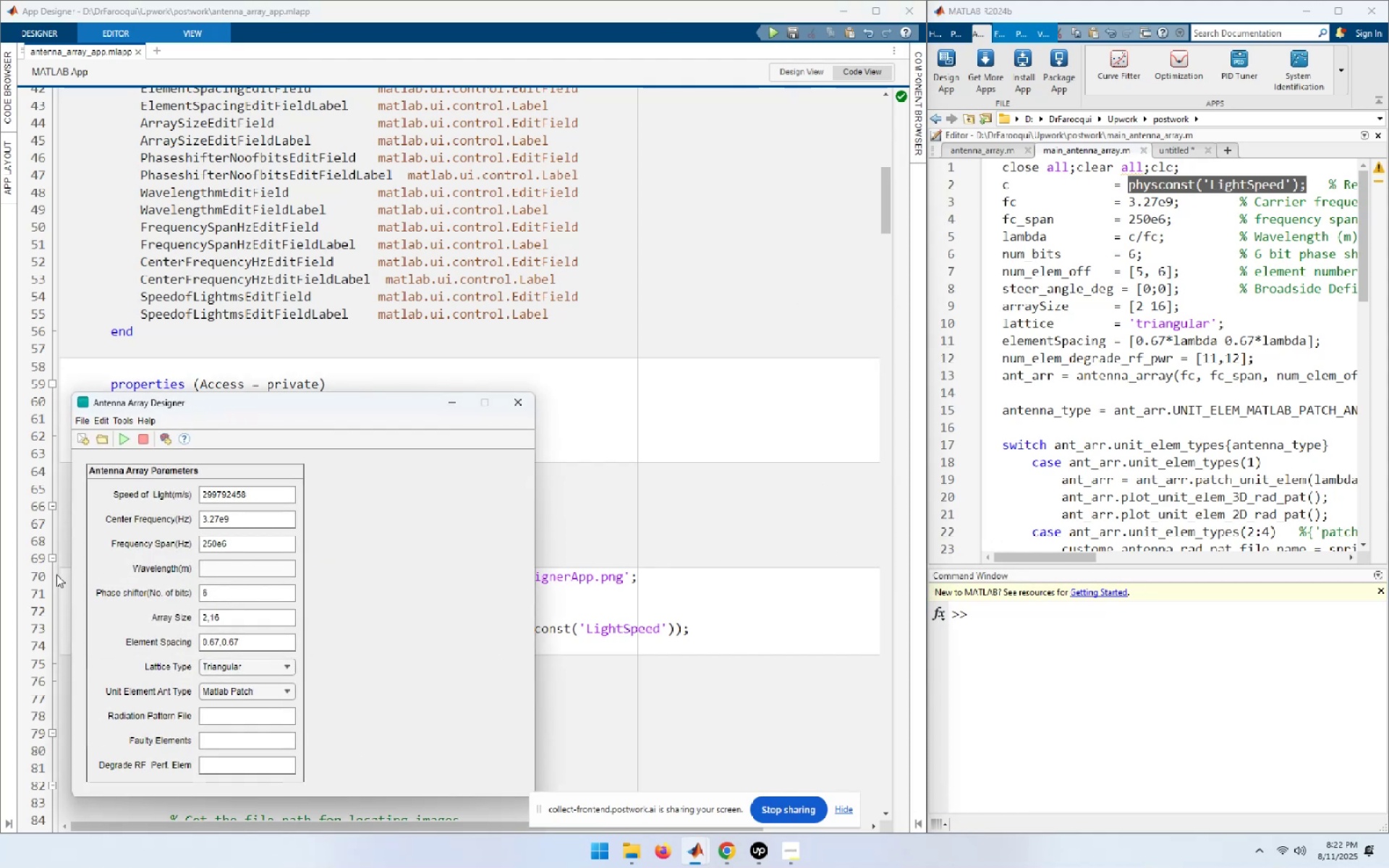 
wait(10.57)
 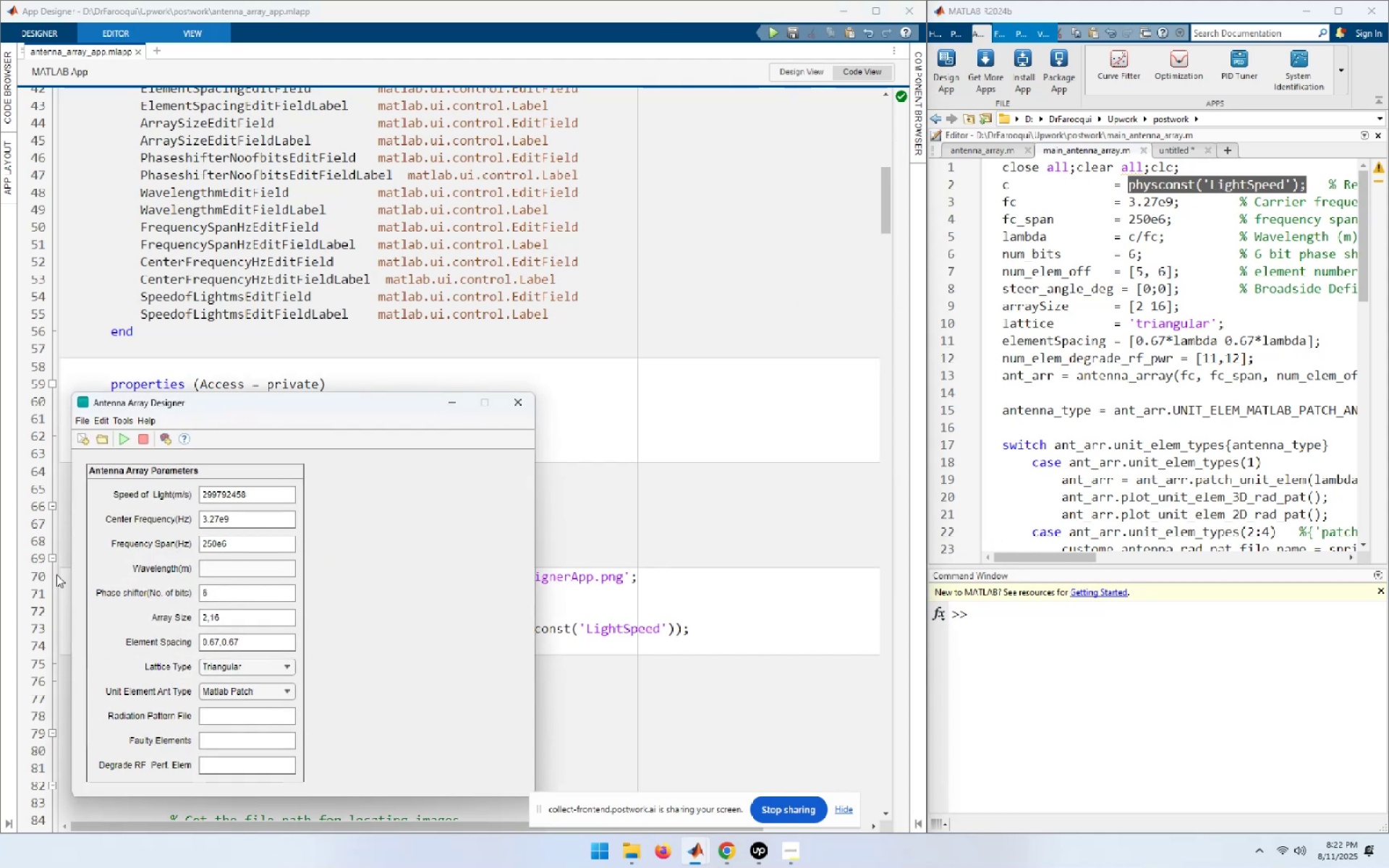 
left_click([517, 412])
 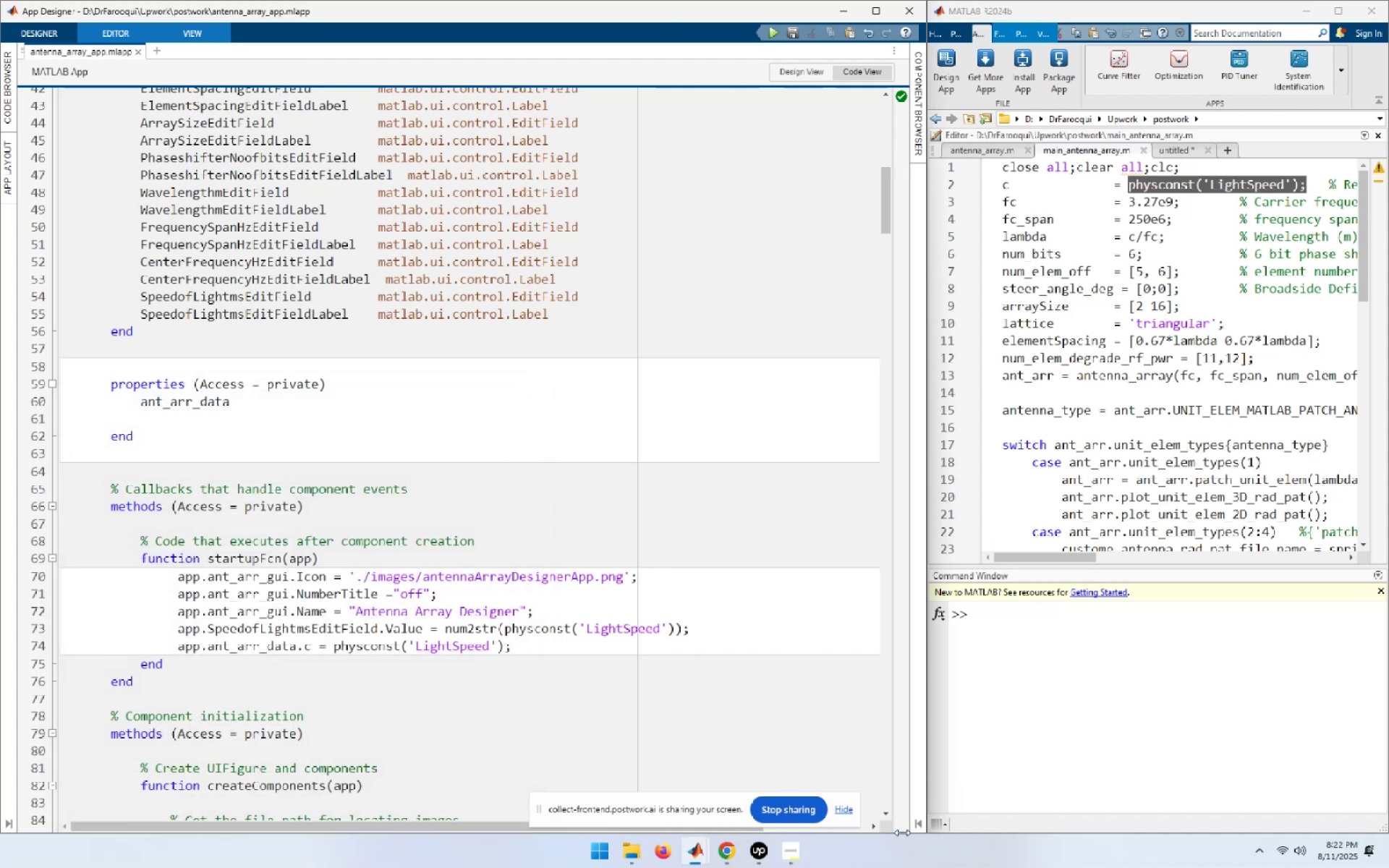 
left_click([921, 825])
 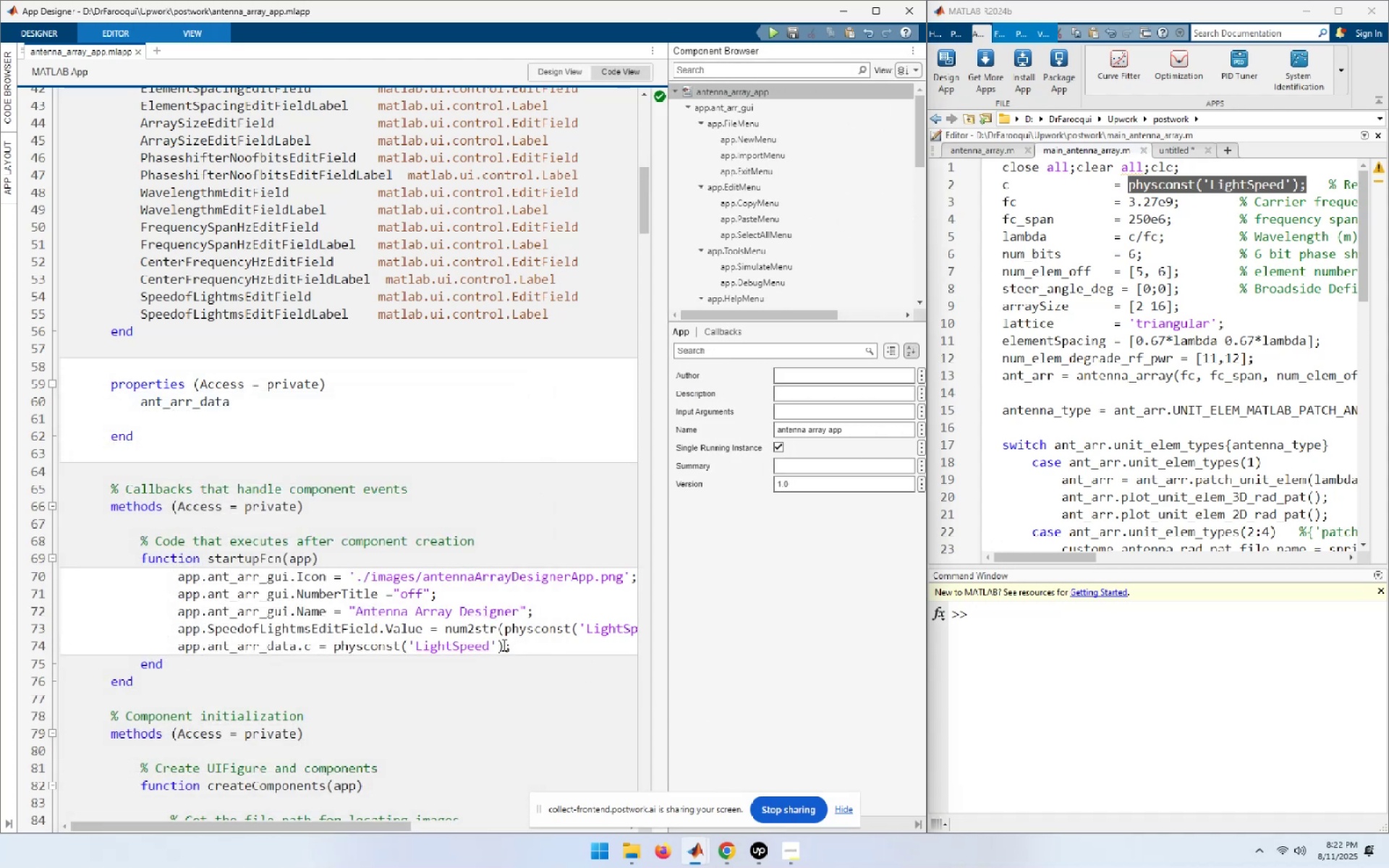 
left_click([425, 627])
 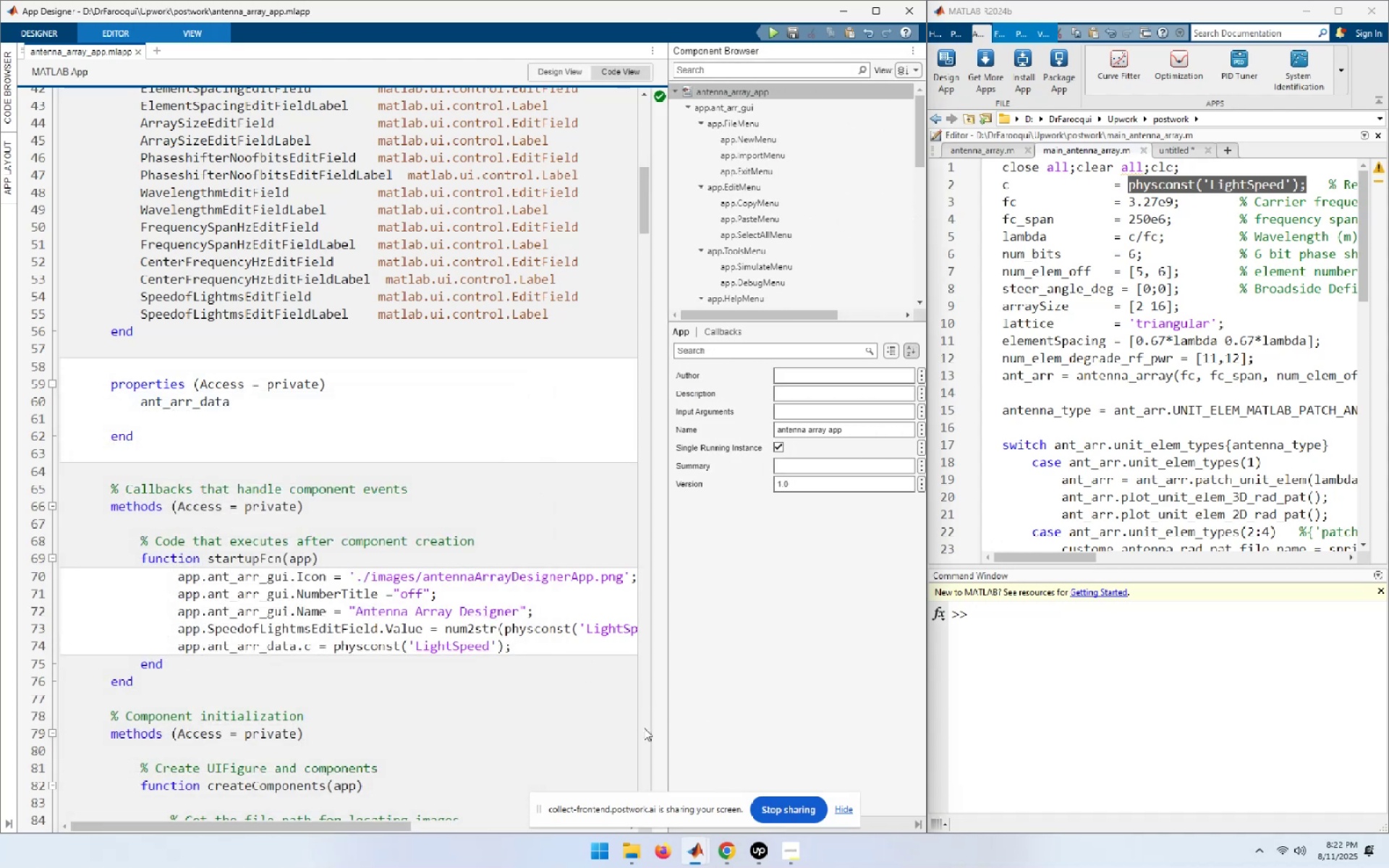 
key(Shift+Home)
 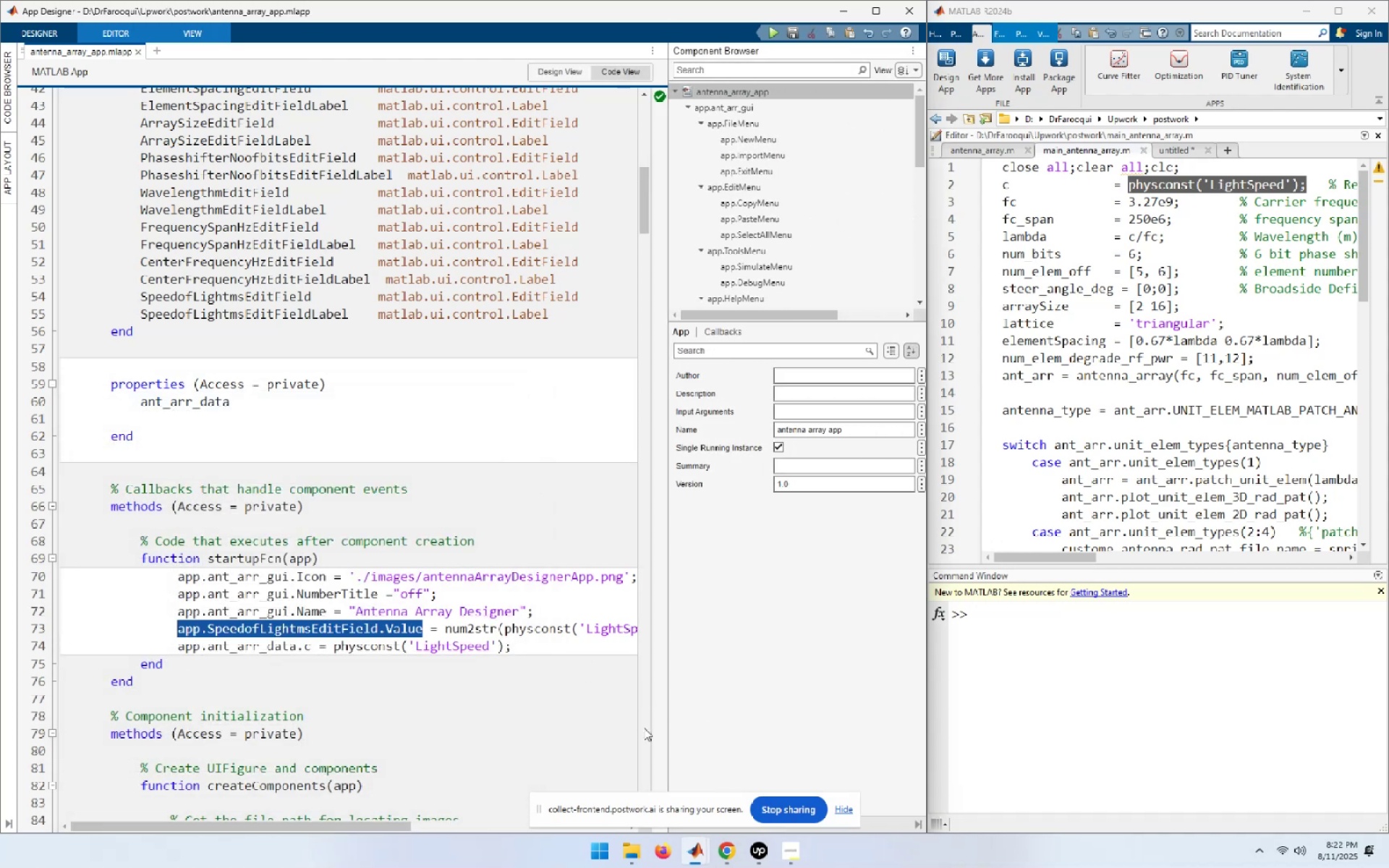 
key(Control+C)
 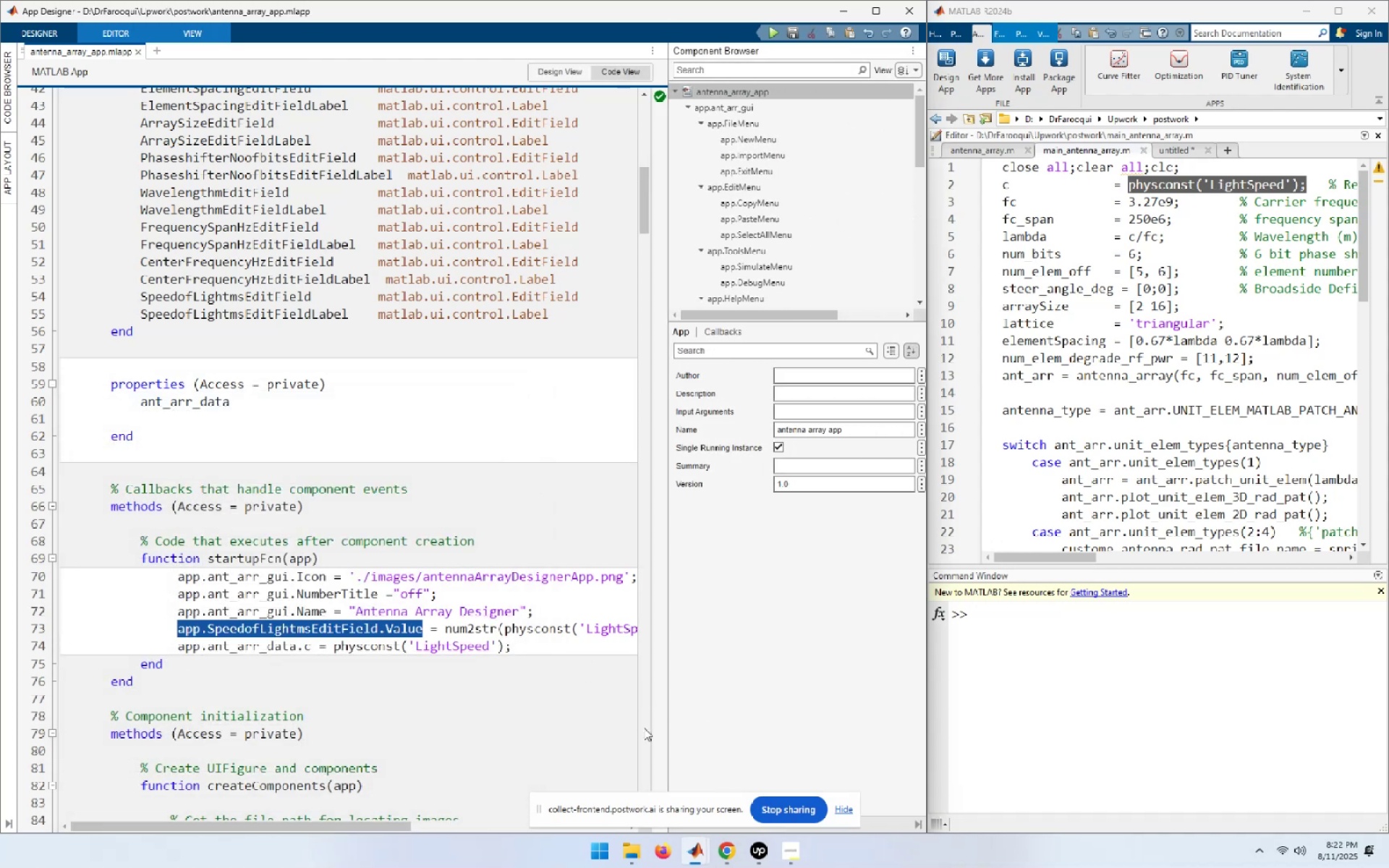 
key(ArrowDown)
 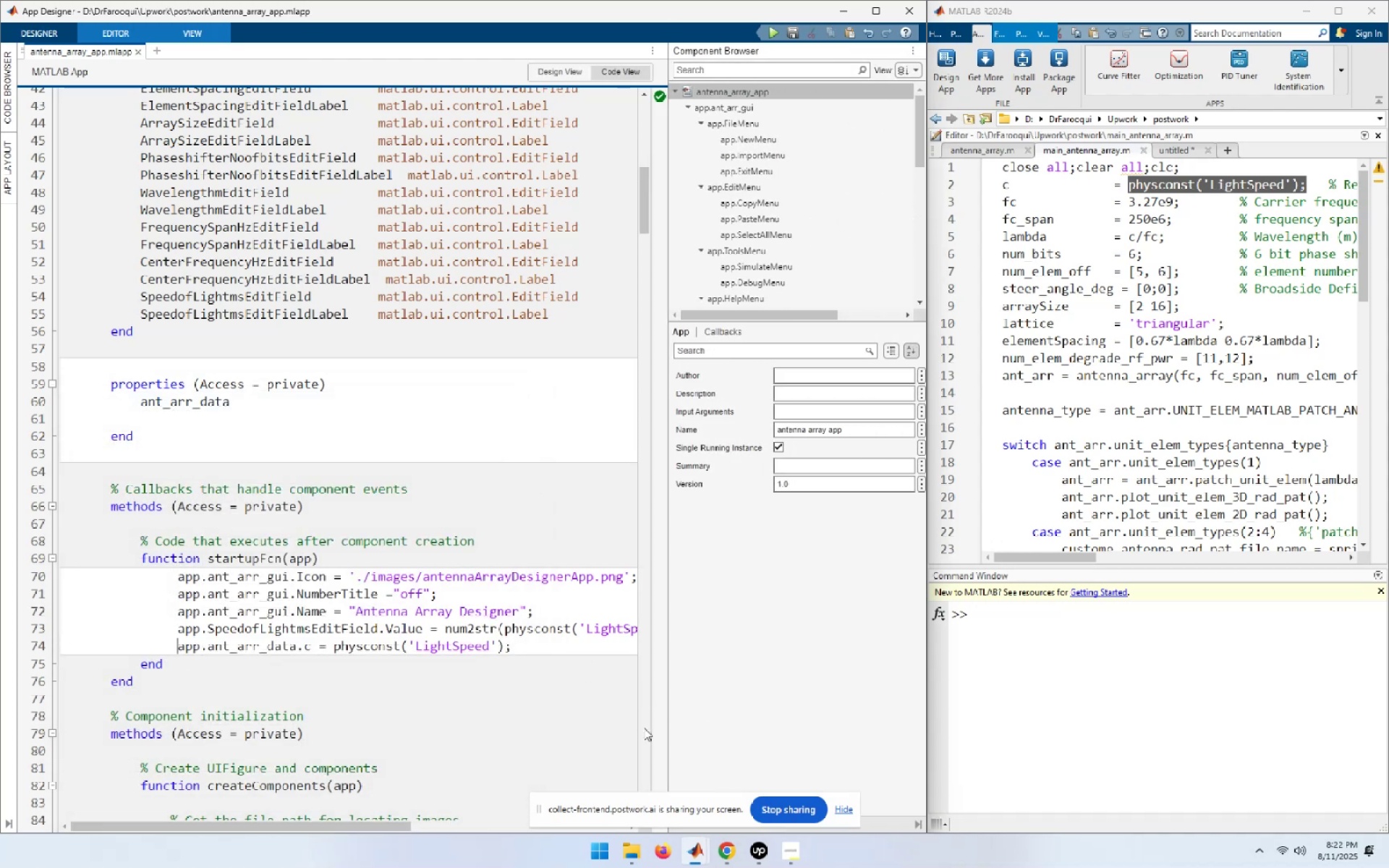 
key(End)
 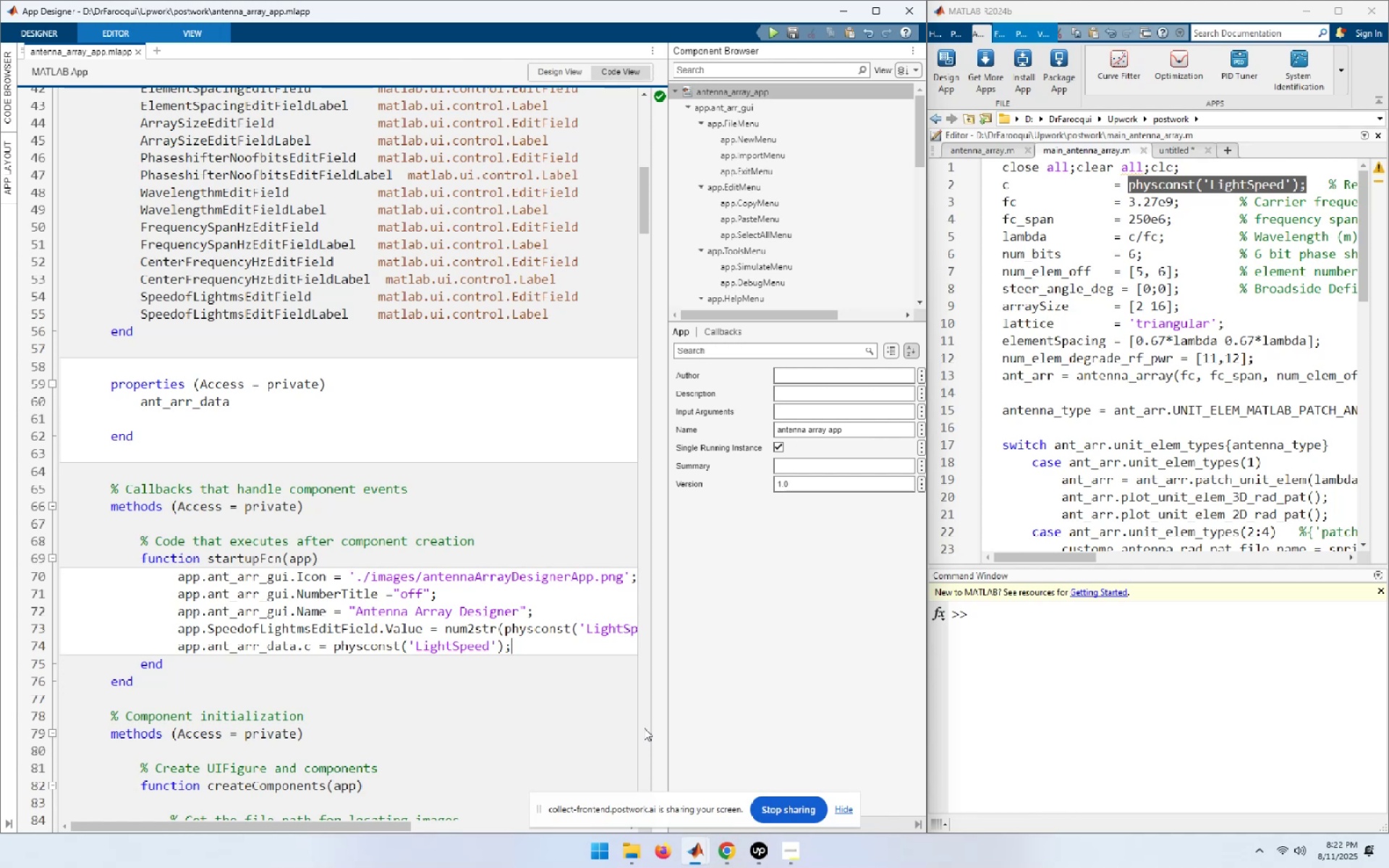 
key(NumpadEnter)
 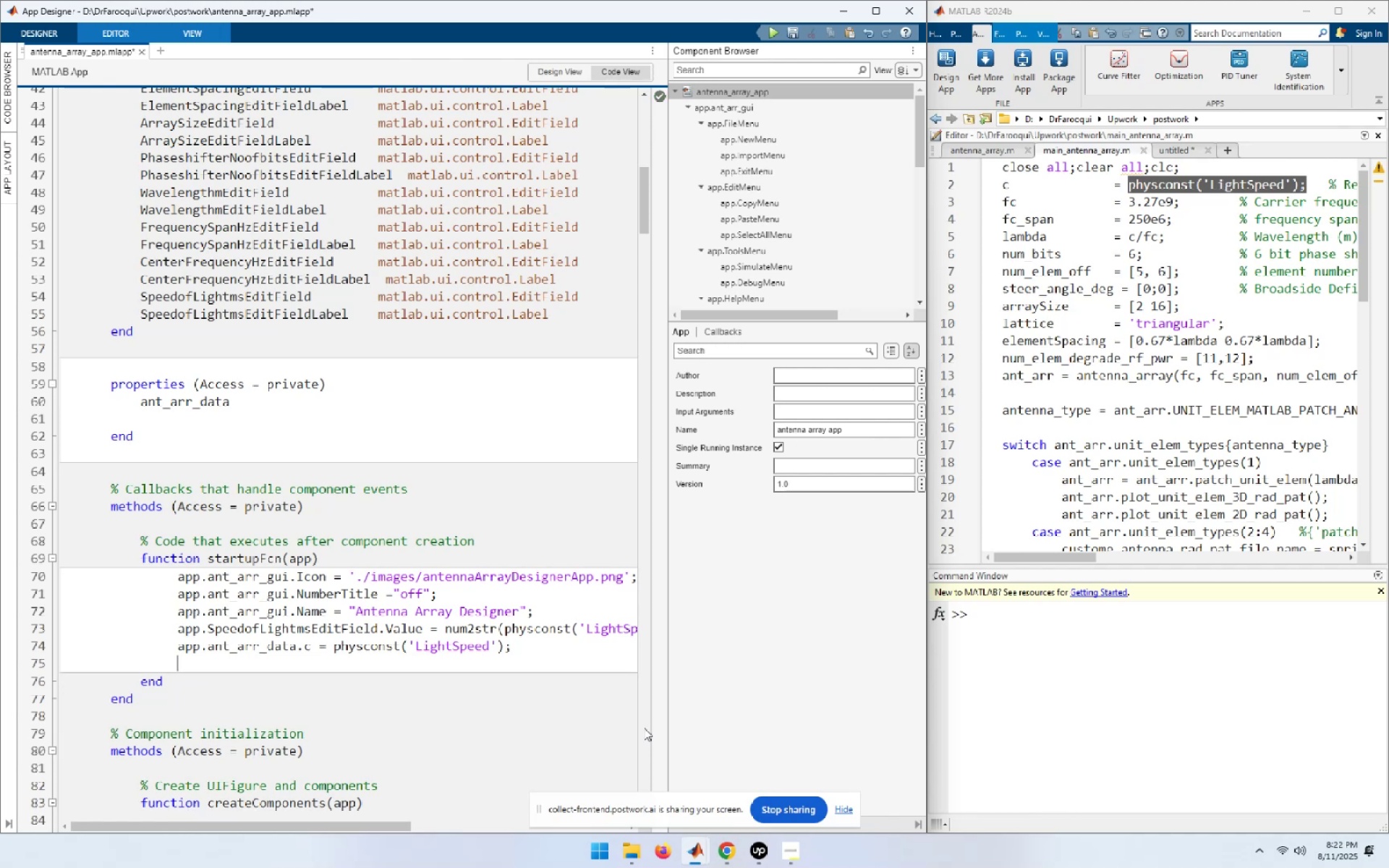 
key(Control+V)
 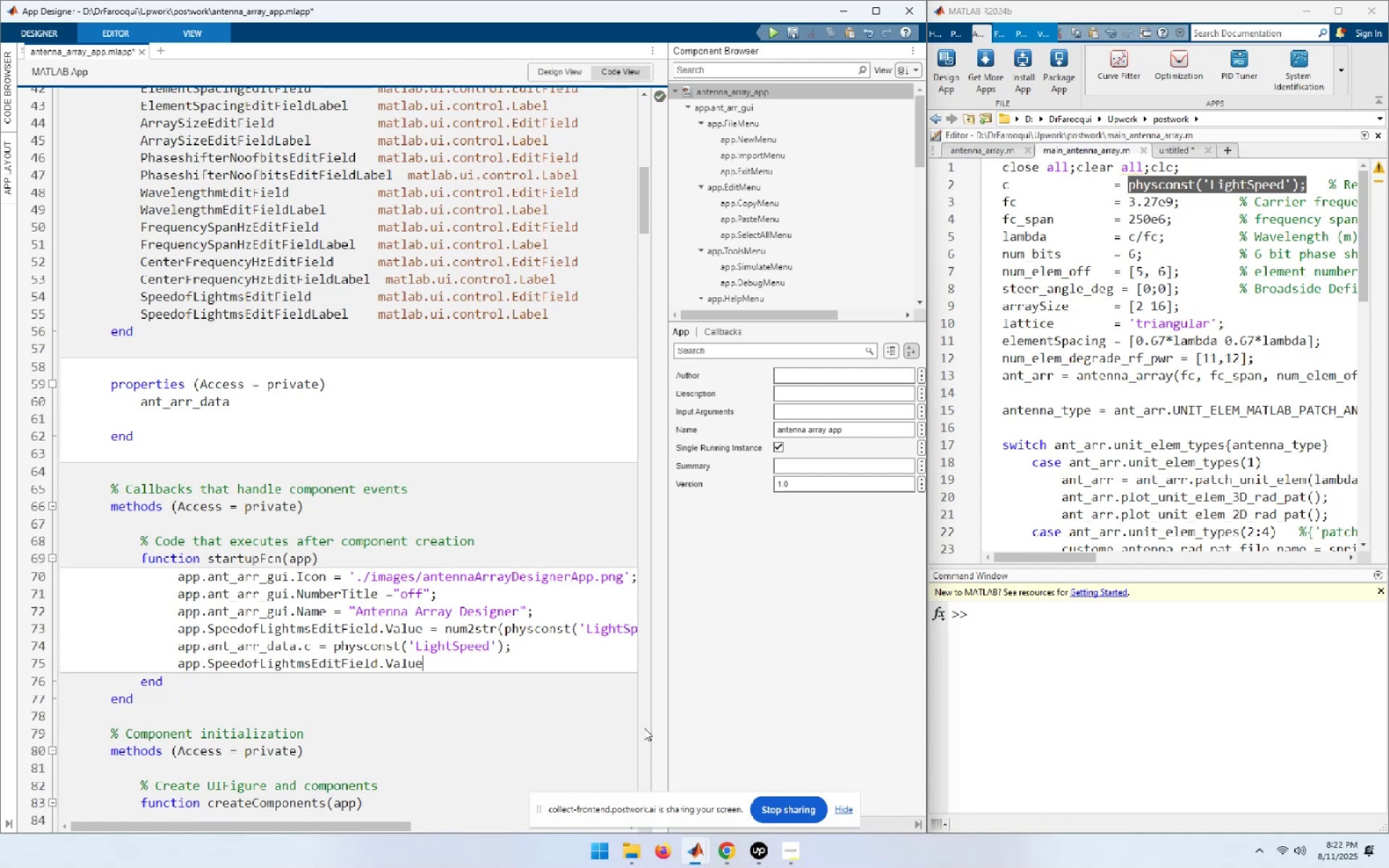 
key(ArrowUp)
 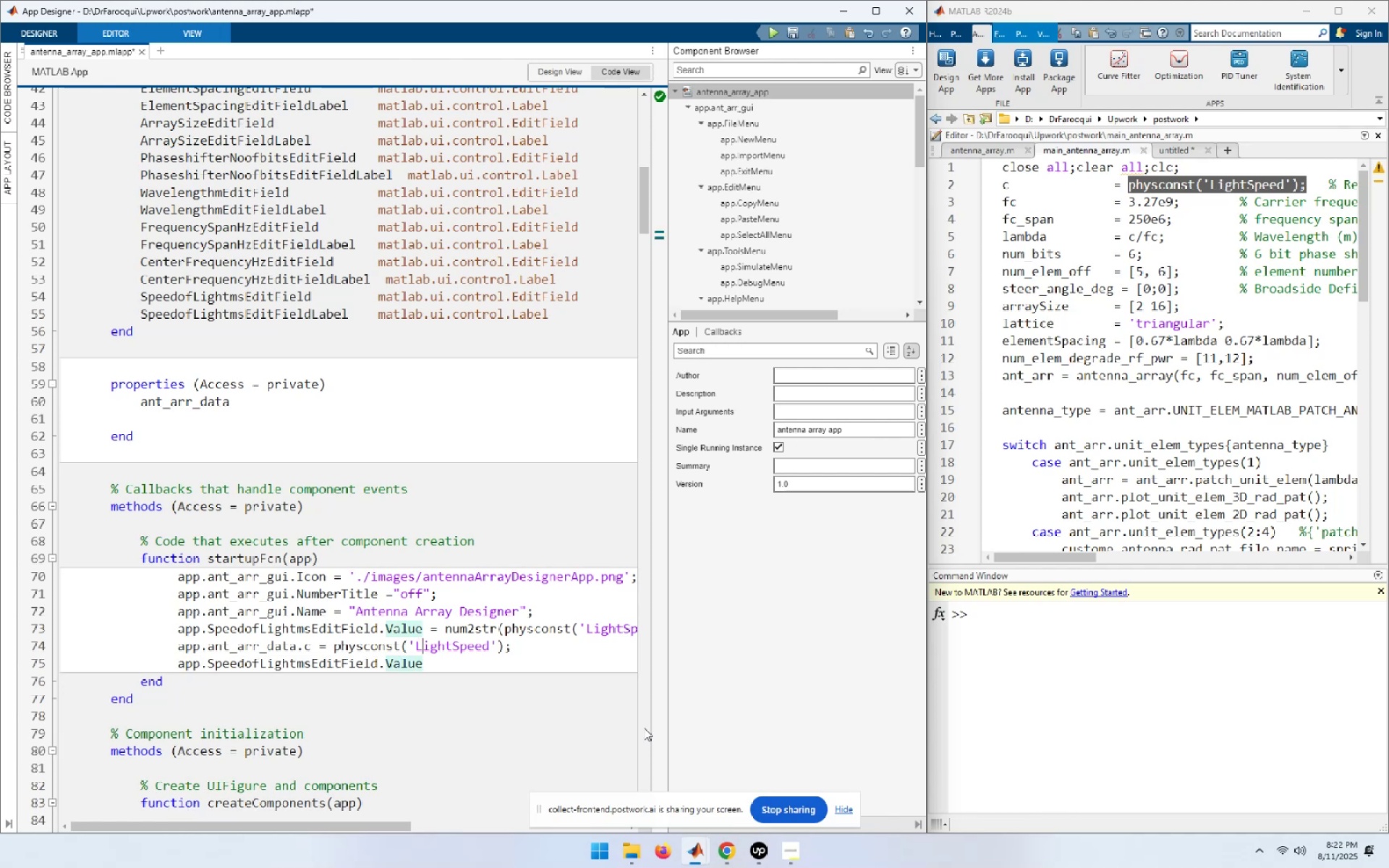 
key(Home)
 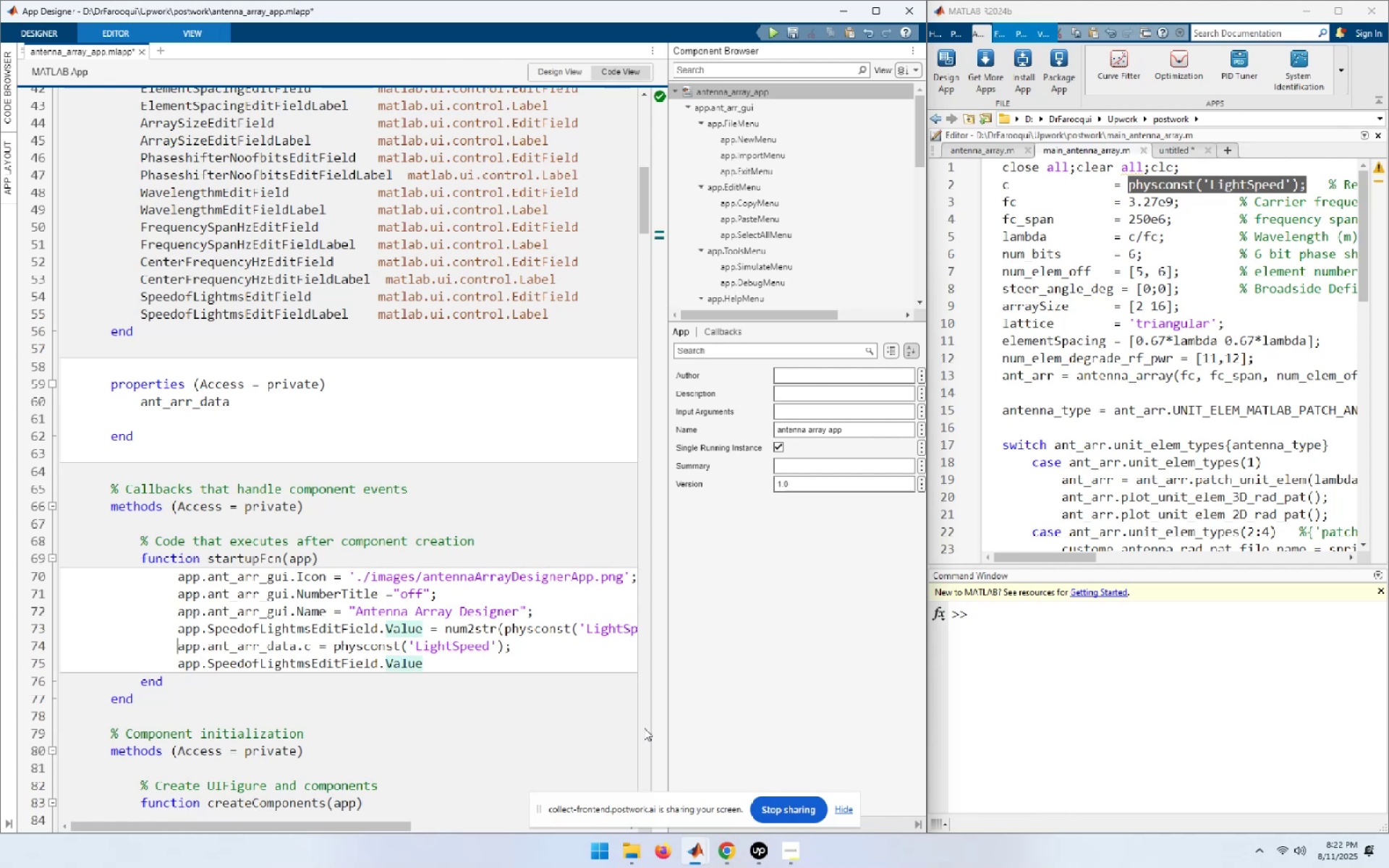 
key(Shift+End)
 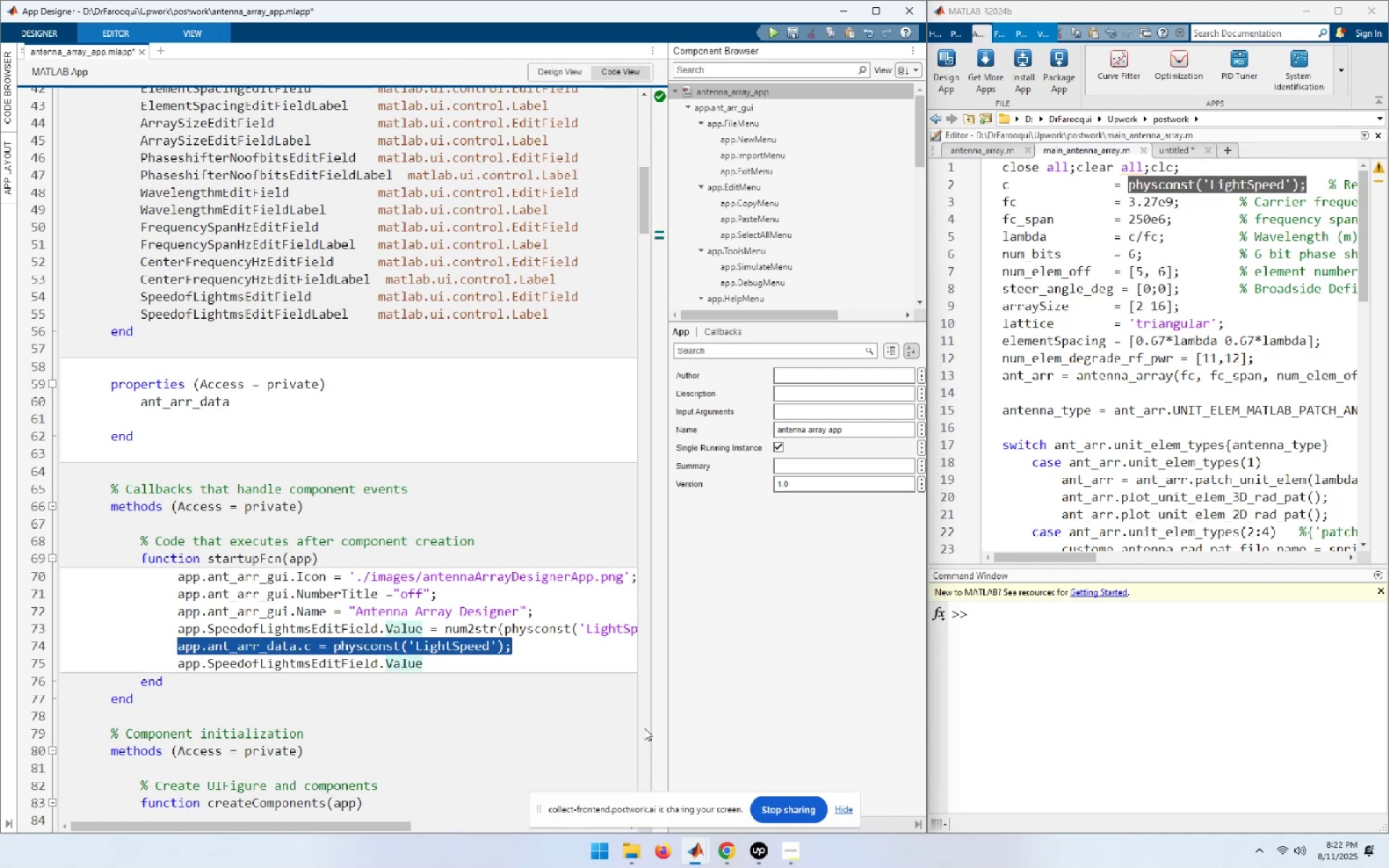 
key(Control+X)
 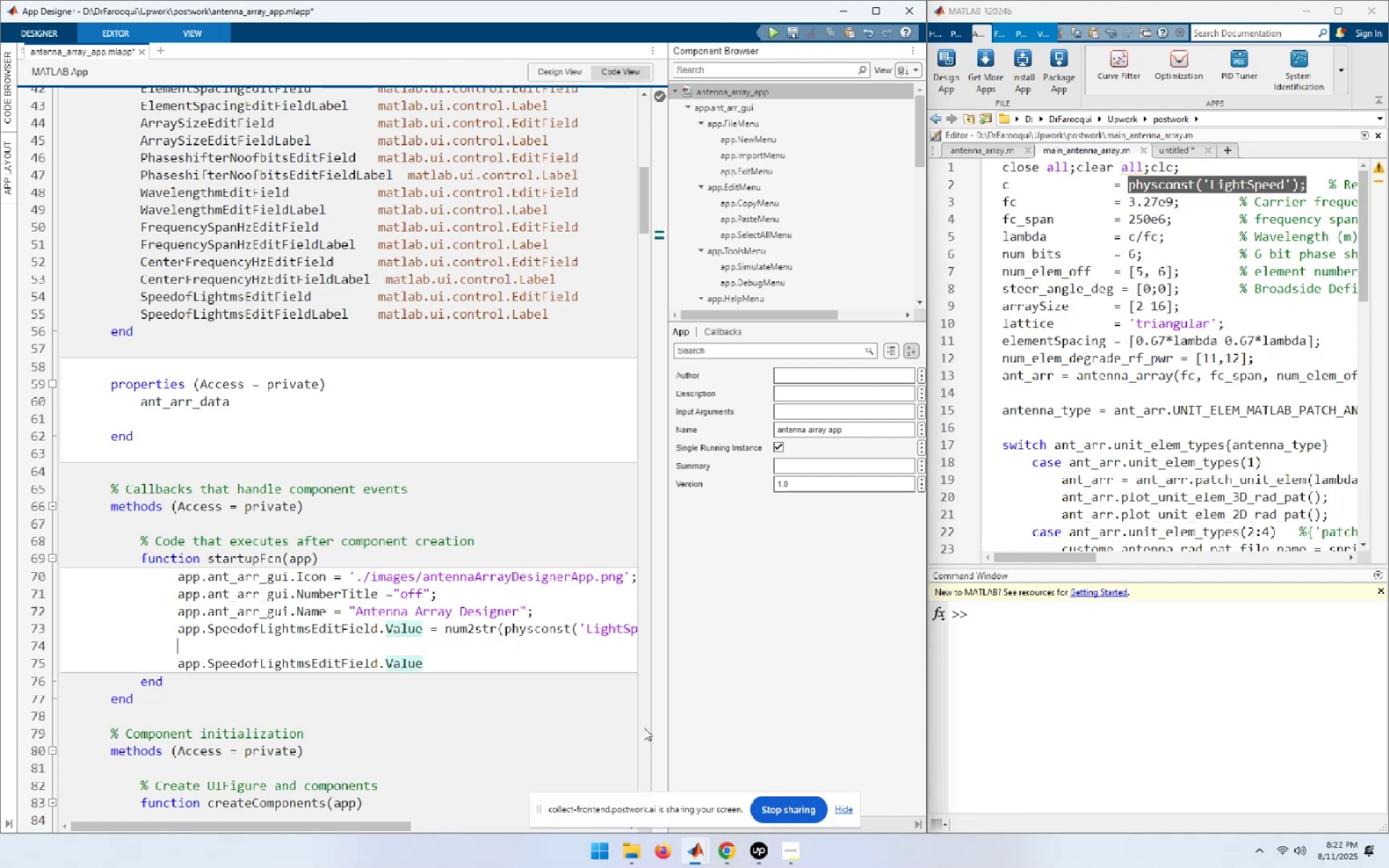 
key(ArrowDown)
 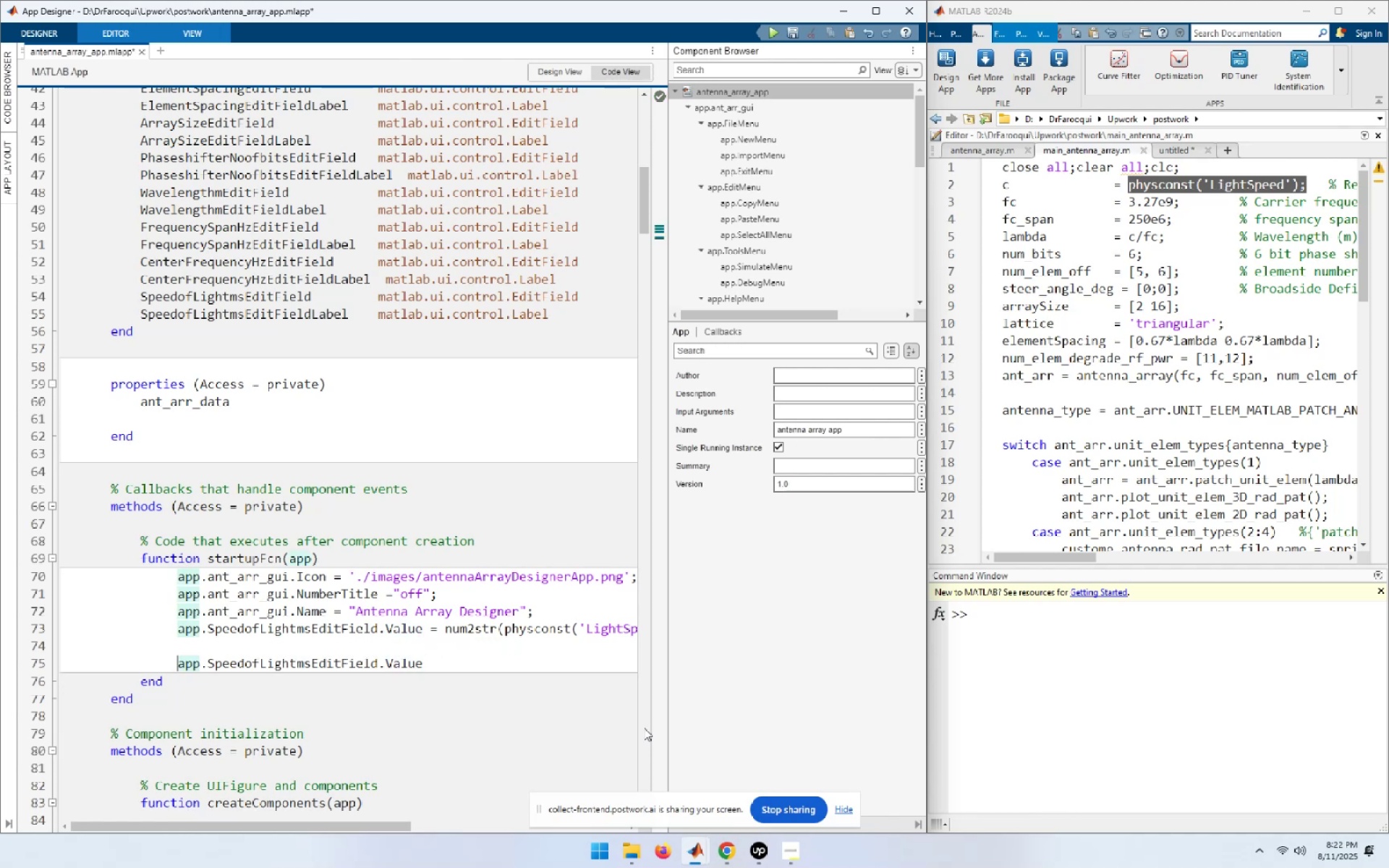 
key(End)
 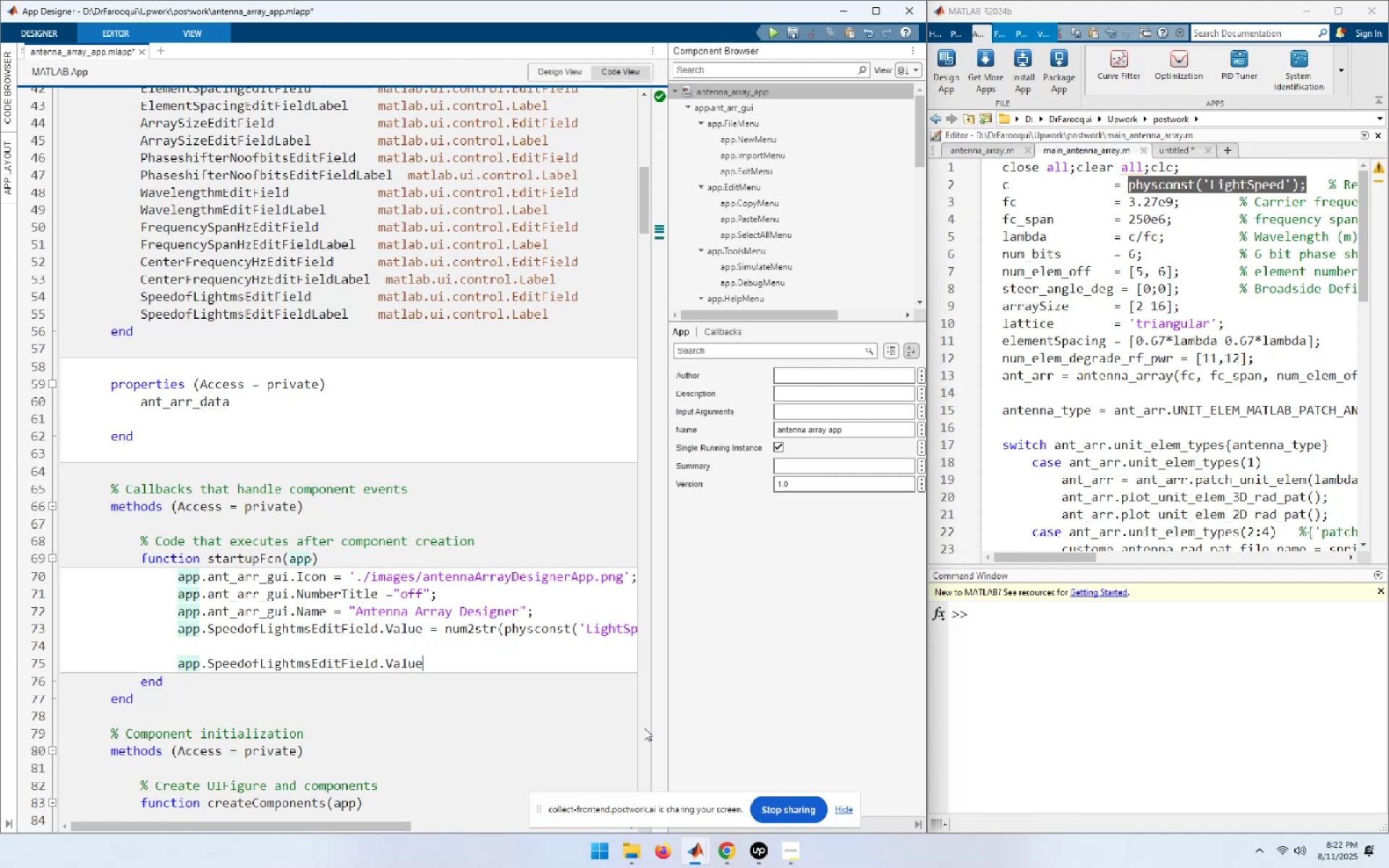 
key(NumpadEnter)
 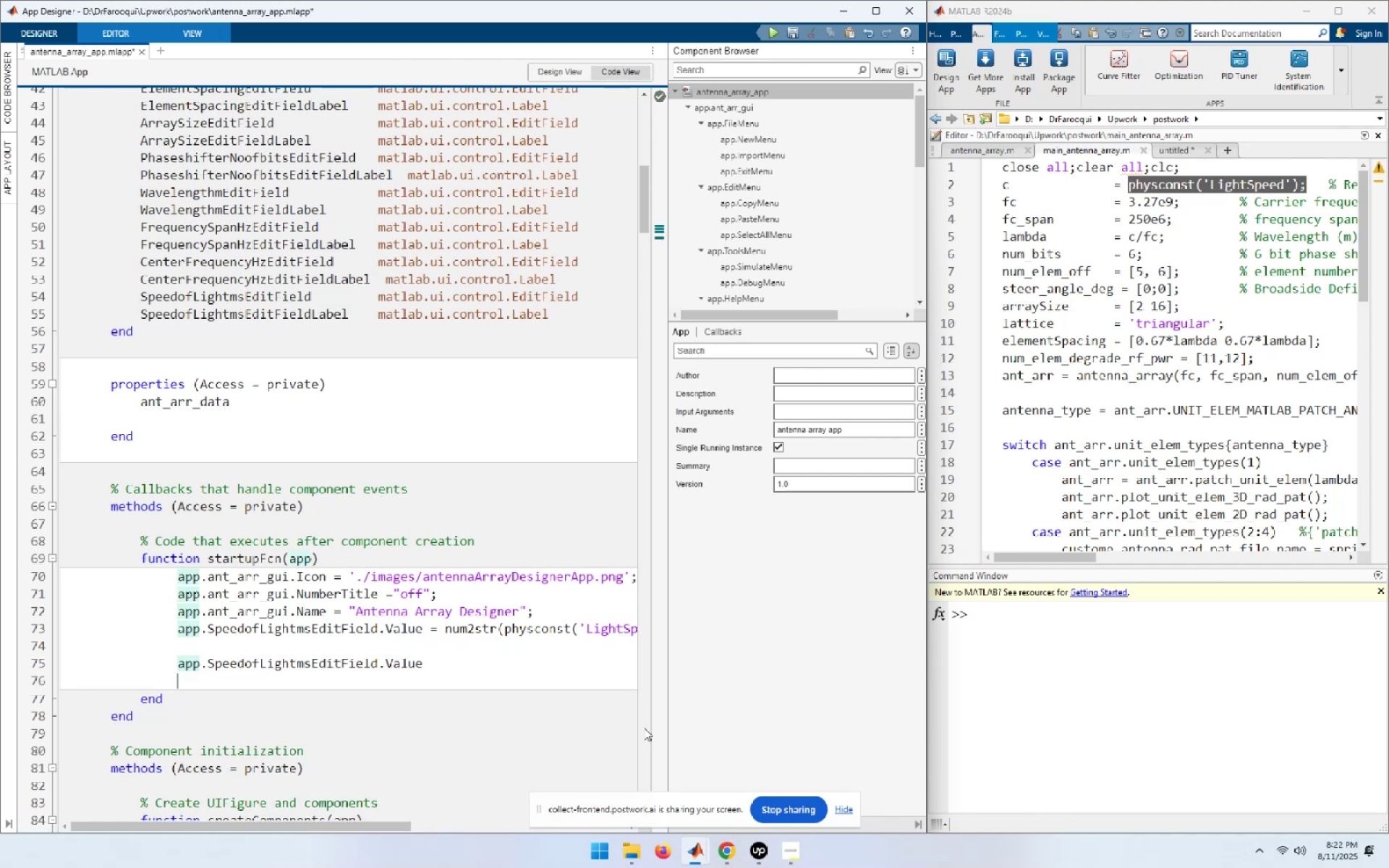 
key(Control+ControlLeft)
 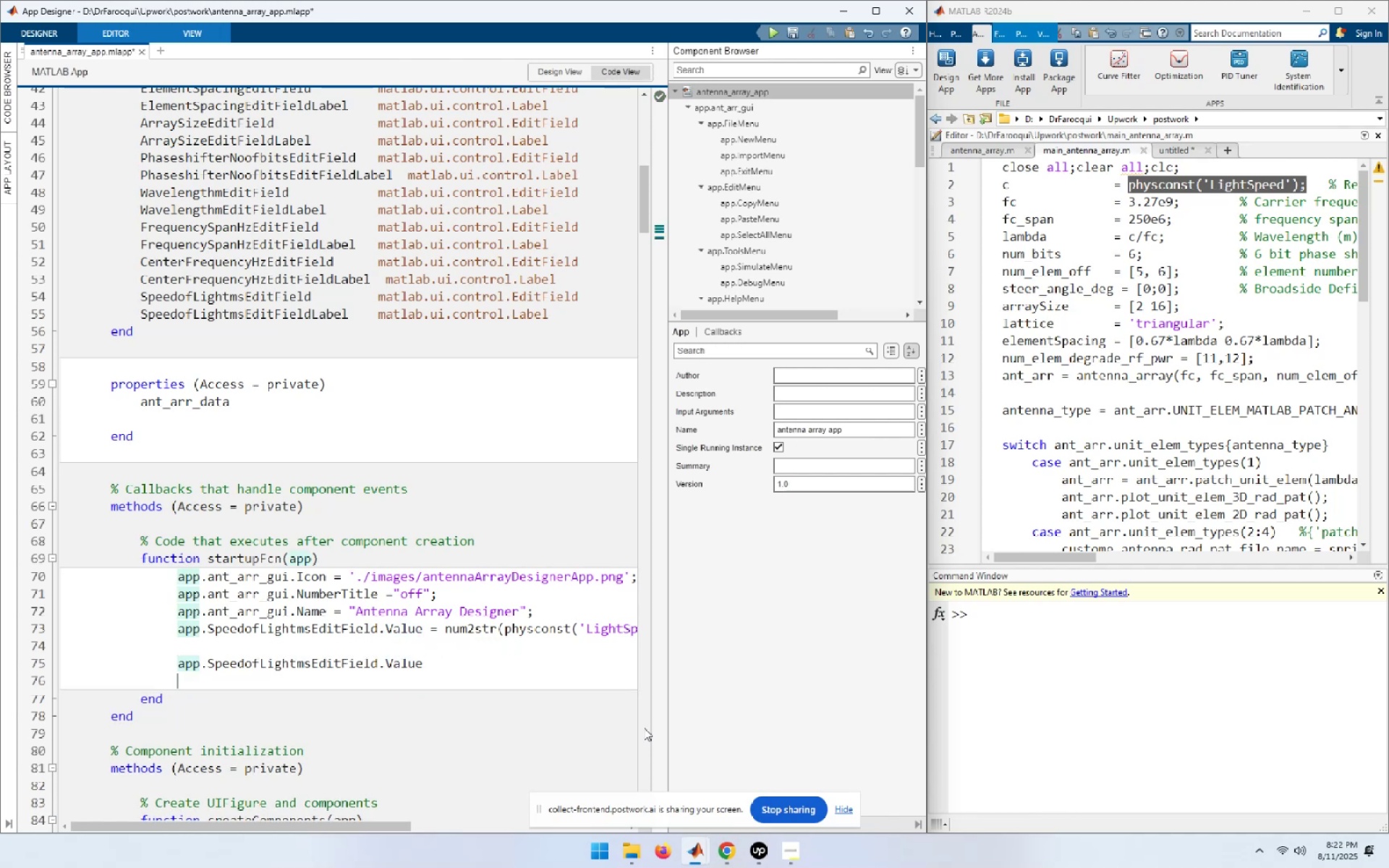 
key(Control+V)
 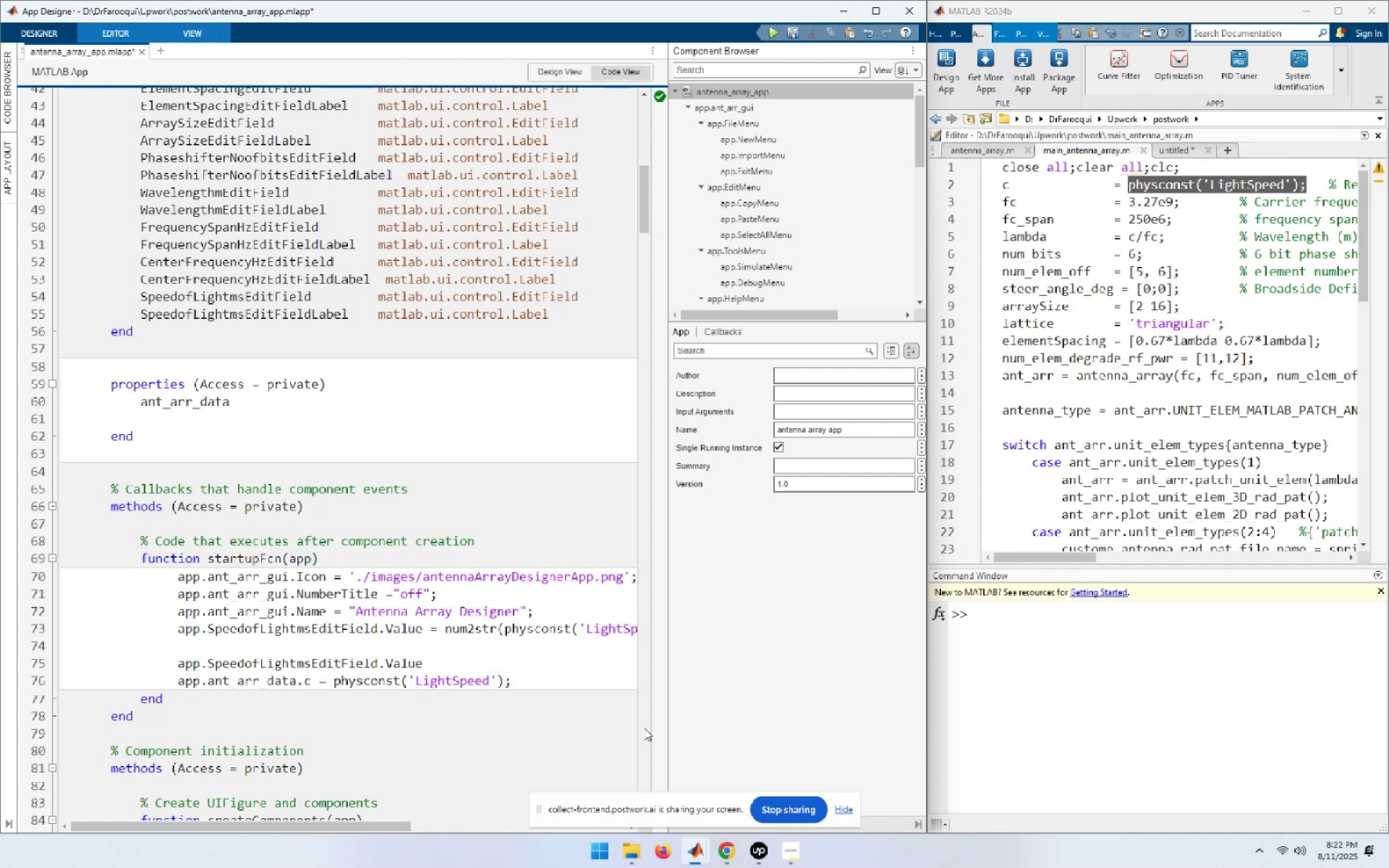 
key(ArrowUp)
 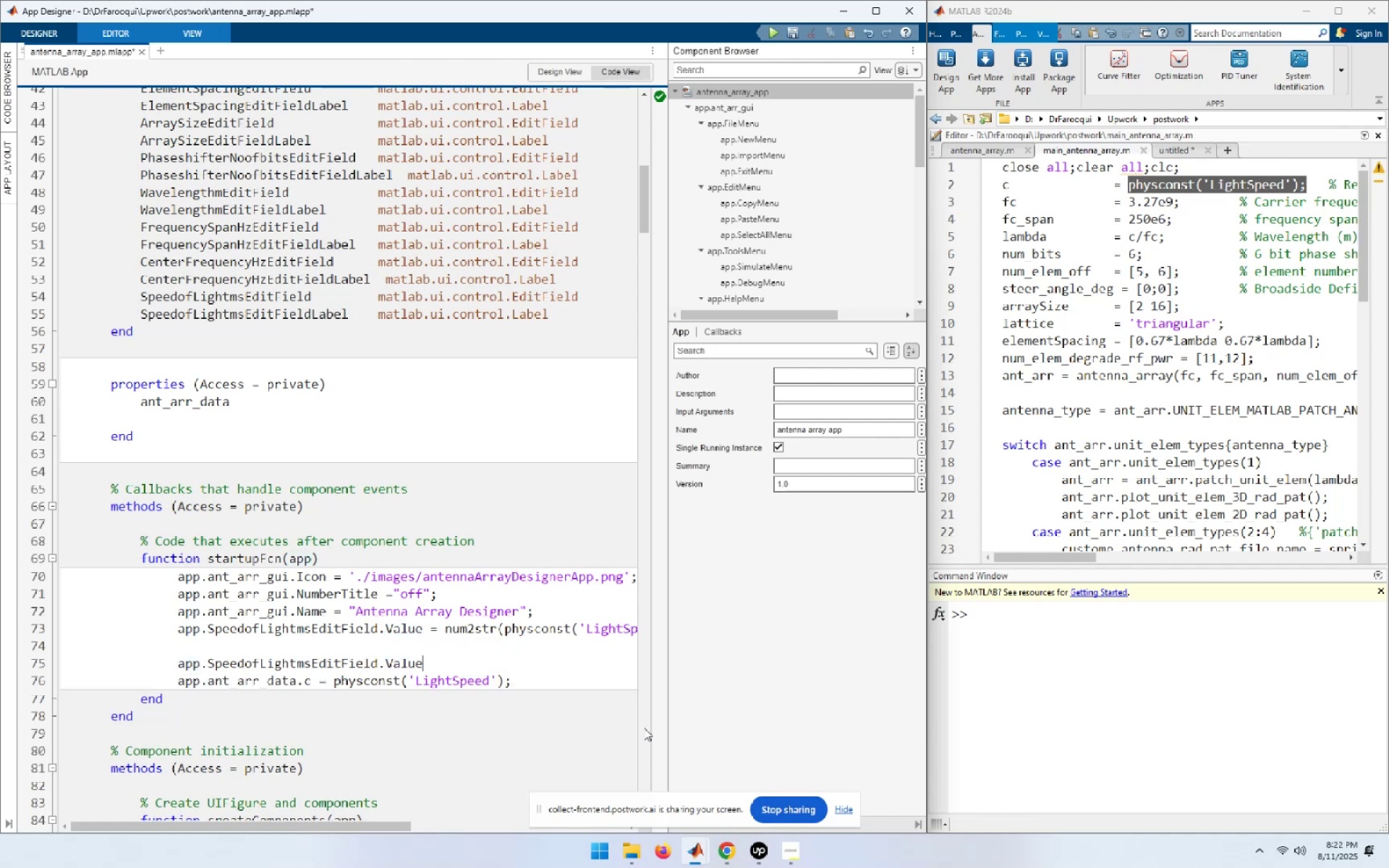 
key(ArrowUp)
 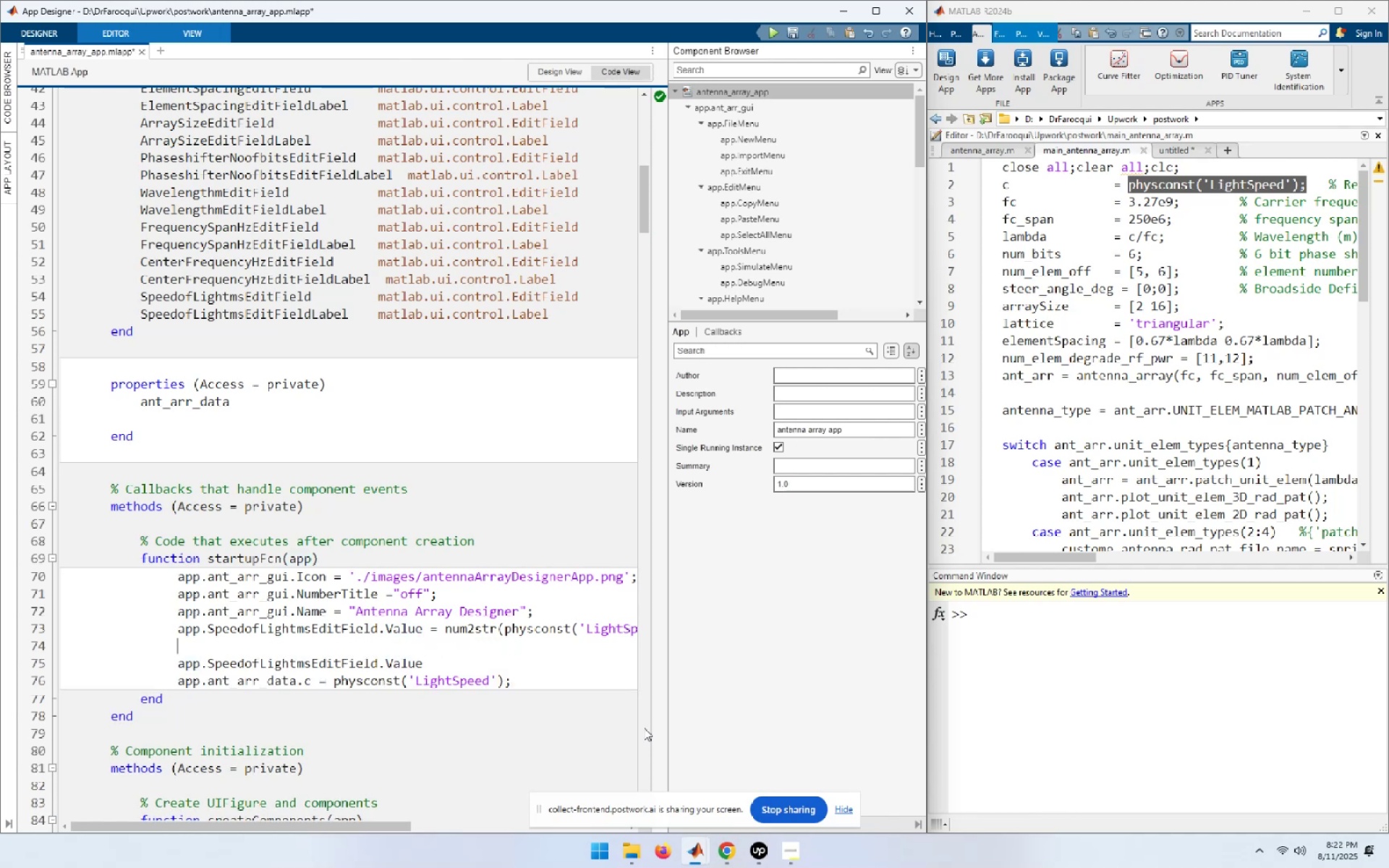 
key(ArrowUp)
 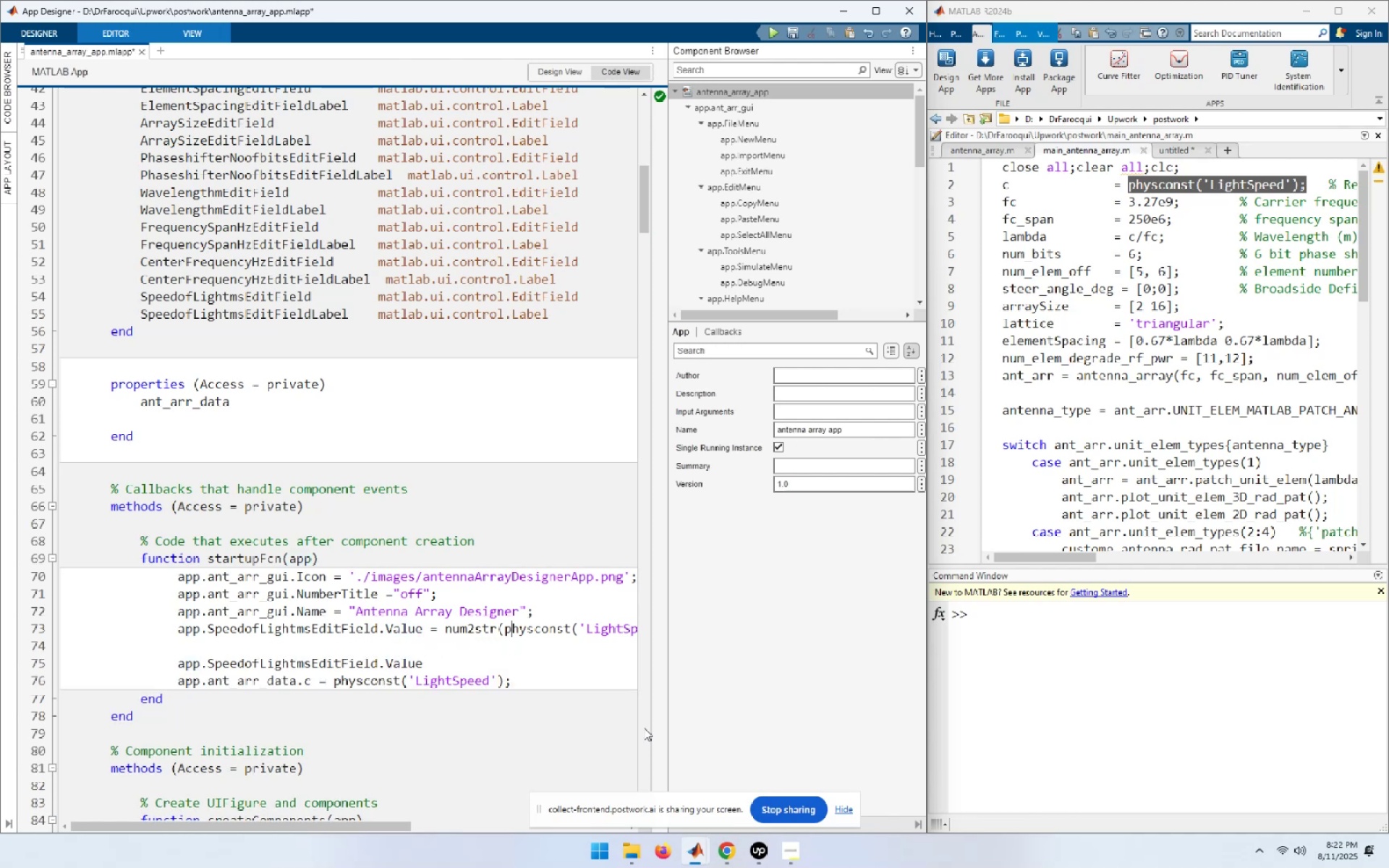 
key(End)
 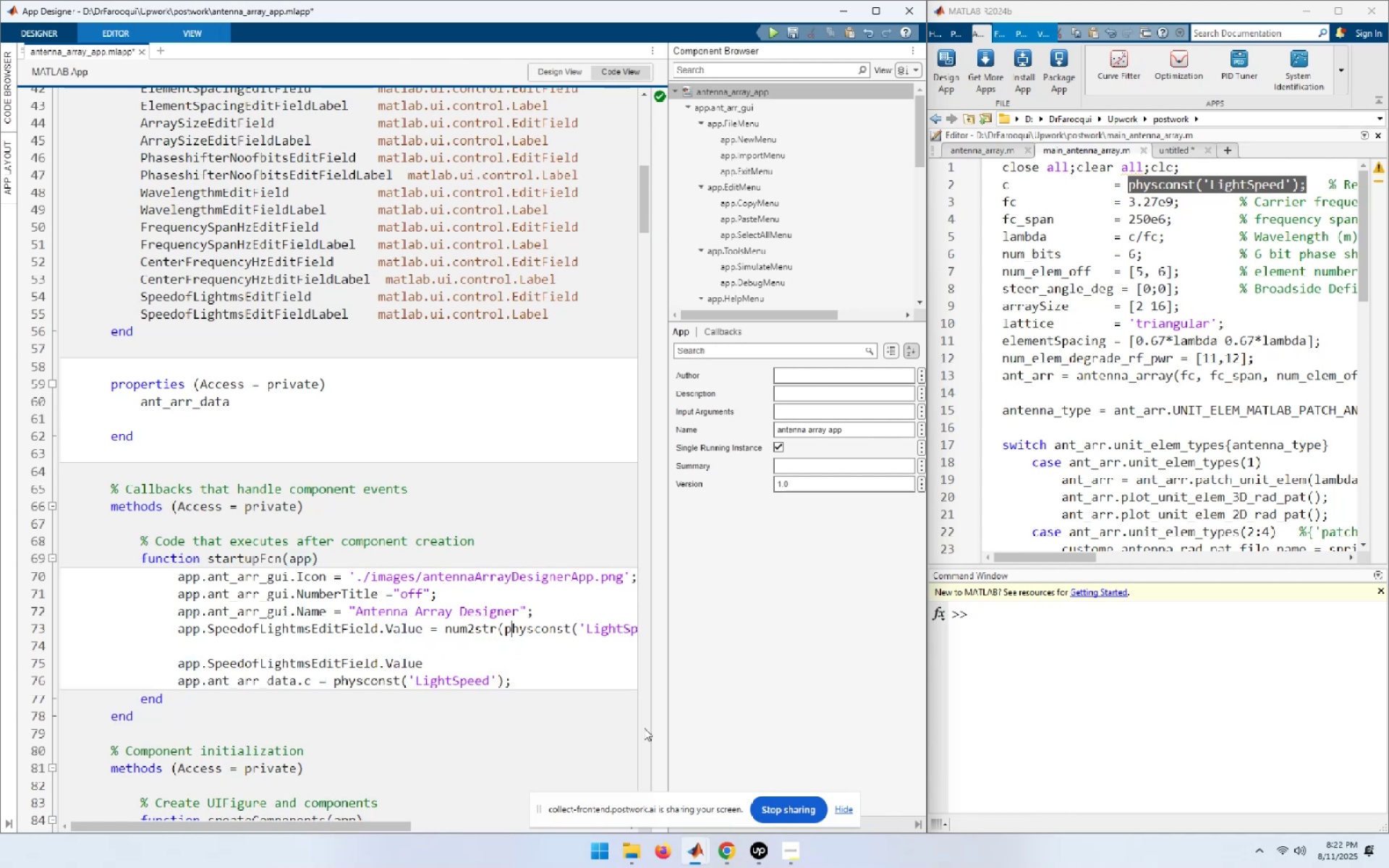 
key(Delete)
 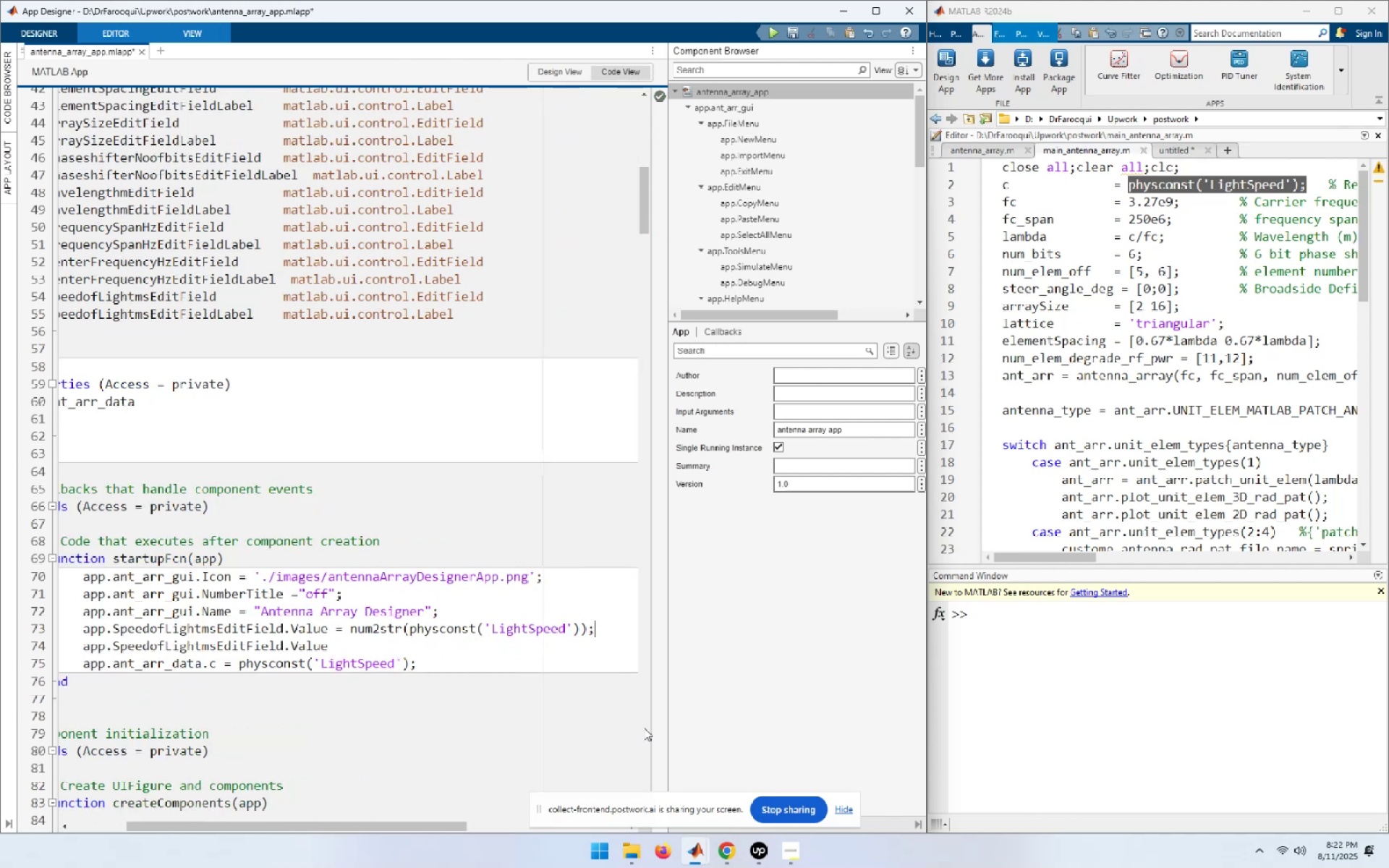 
key(Home)
 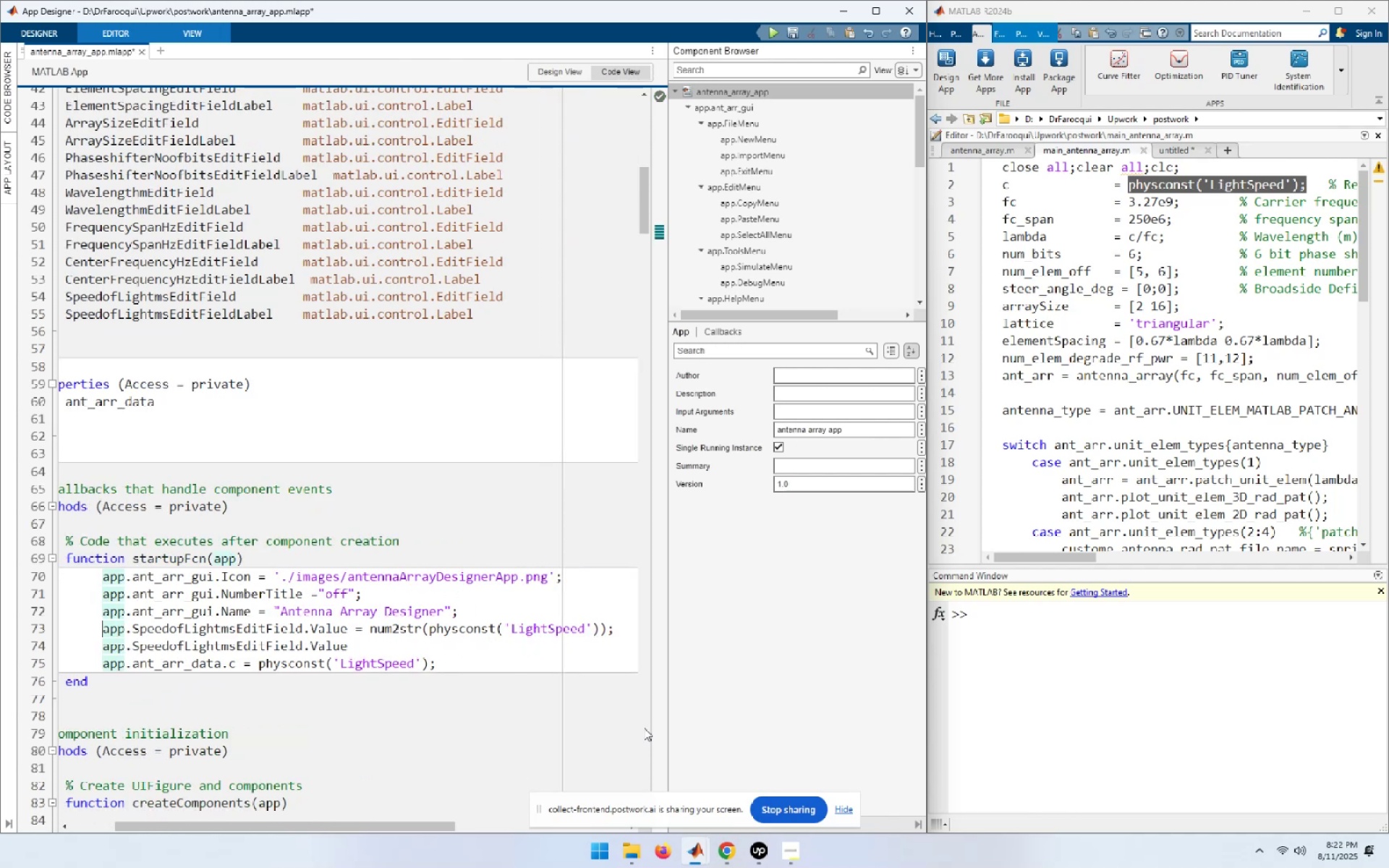 
key(ArrowDown)
 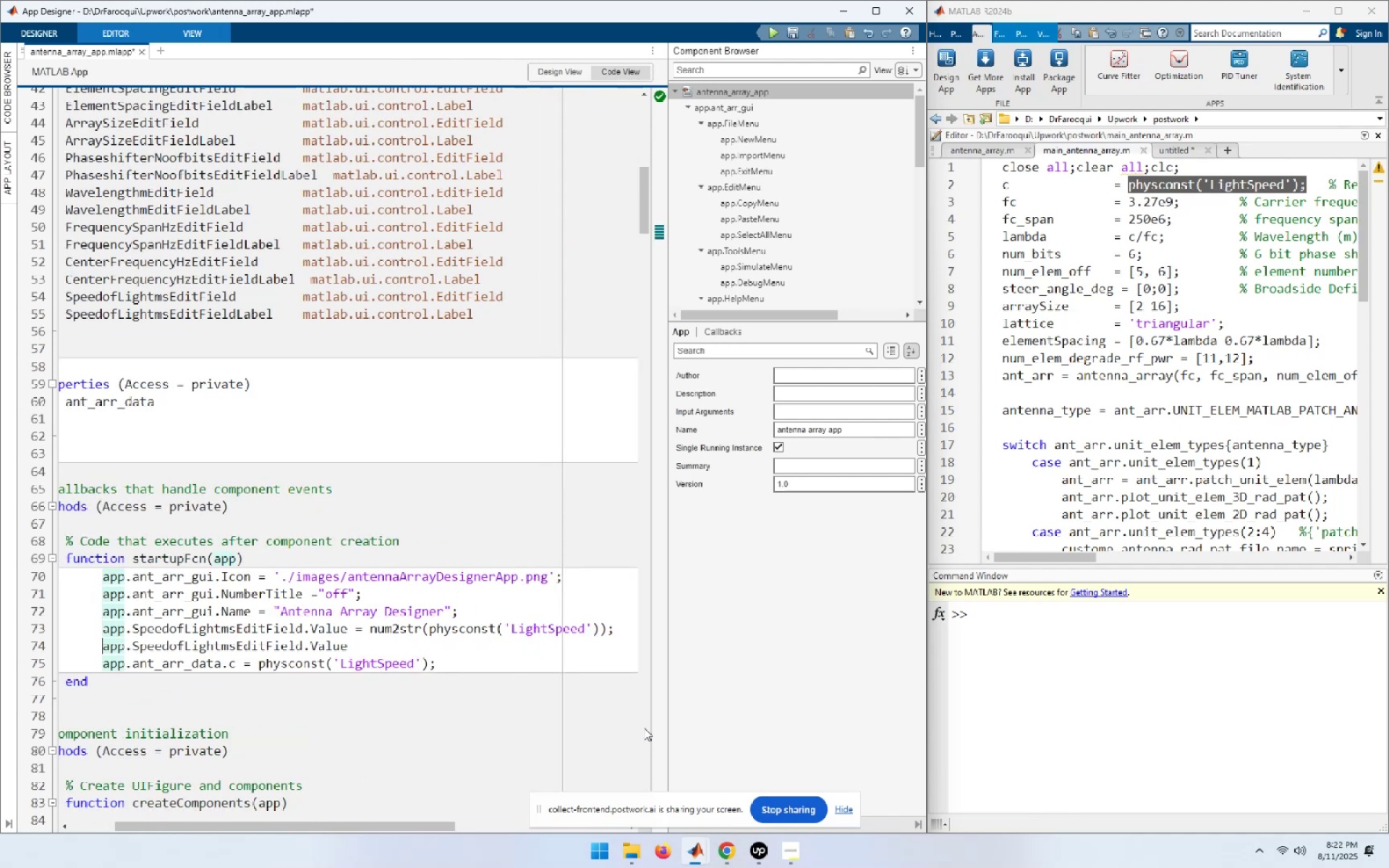 
key(End)
 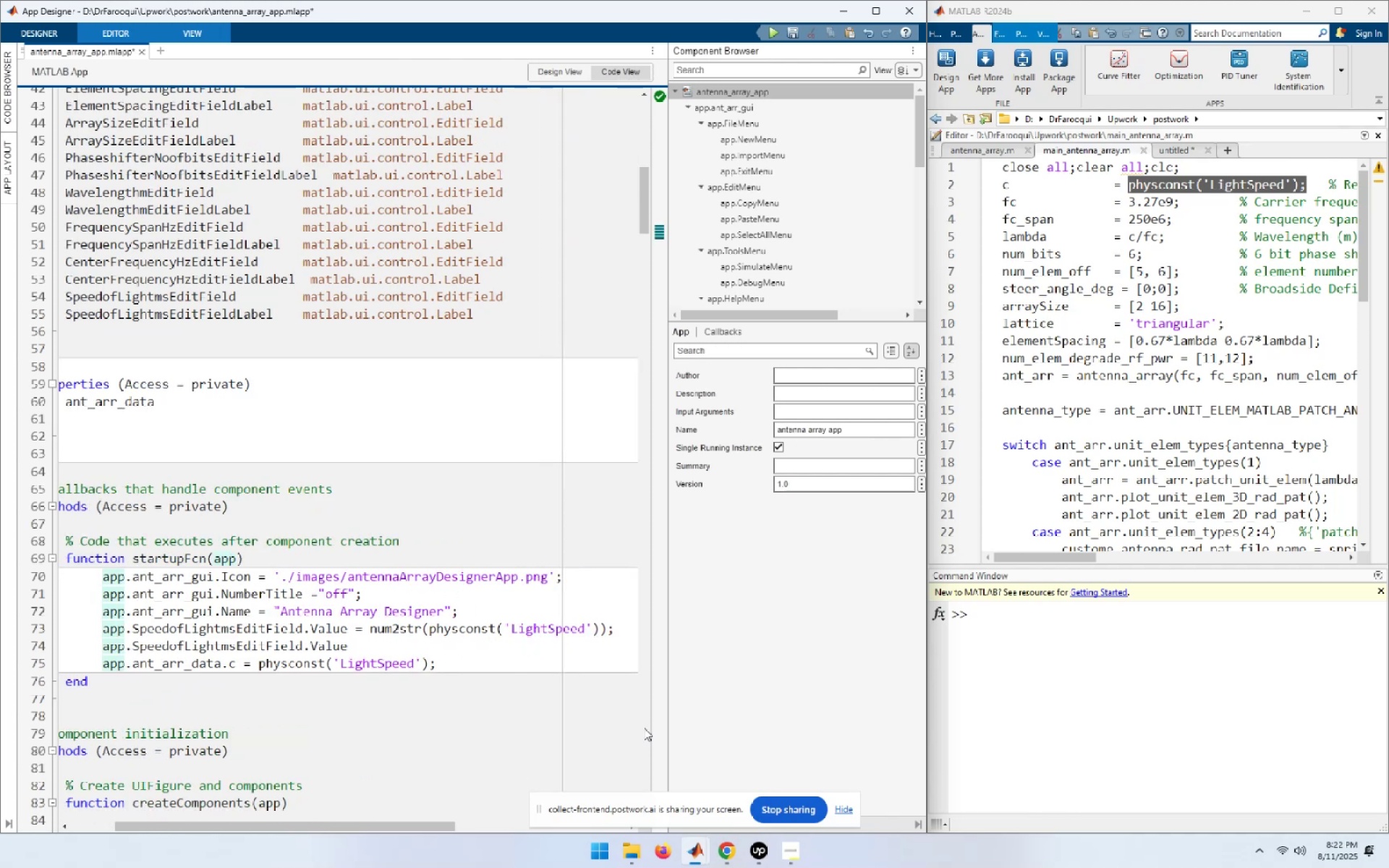 
key(Space)
 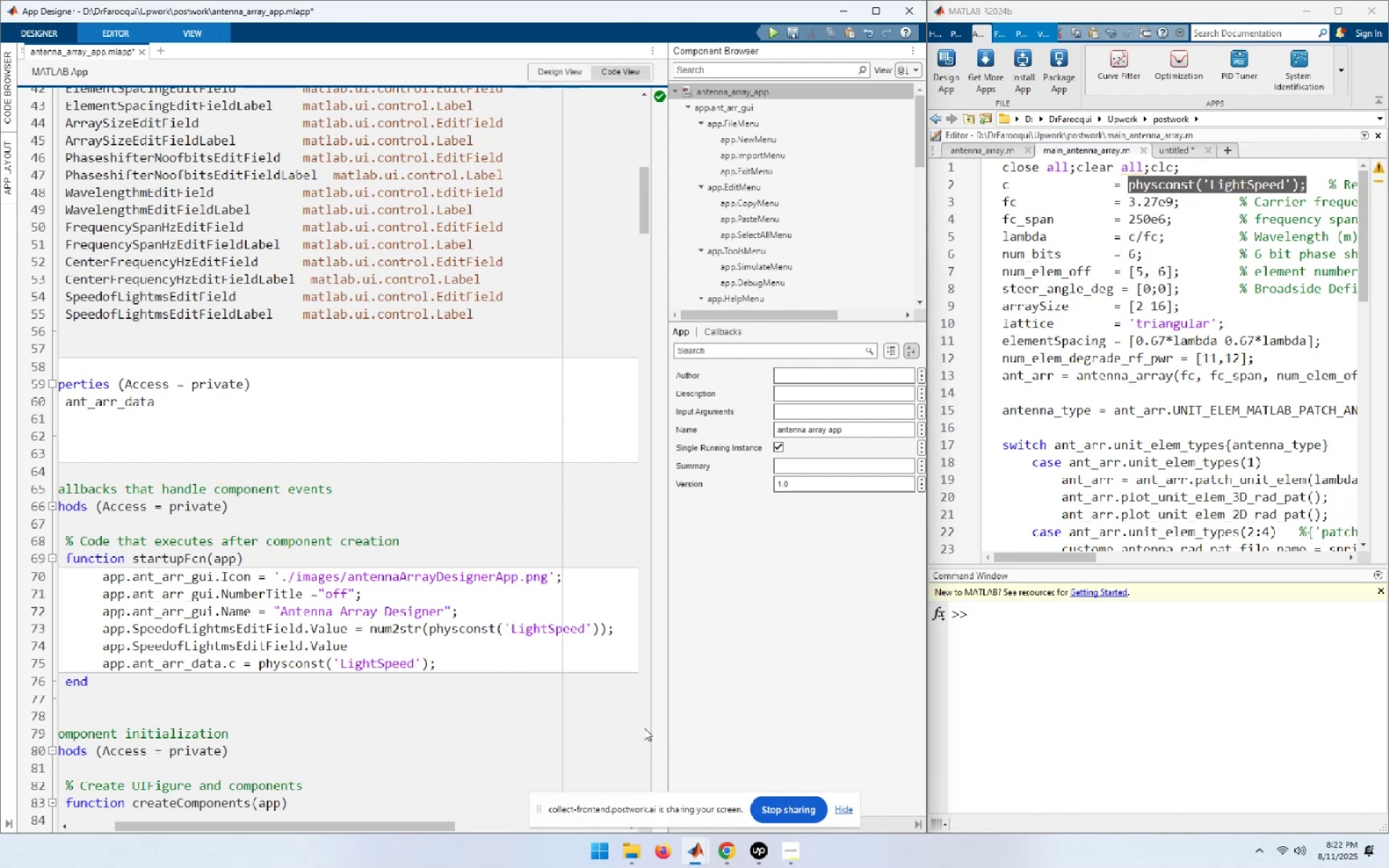 
wait(8.61)
 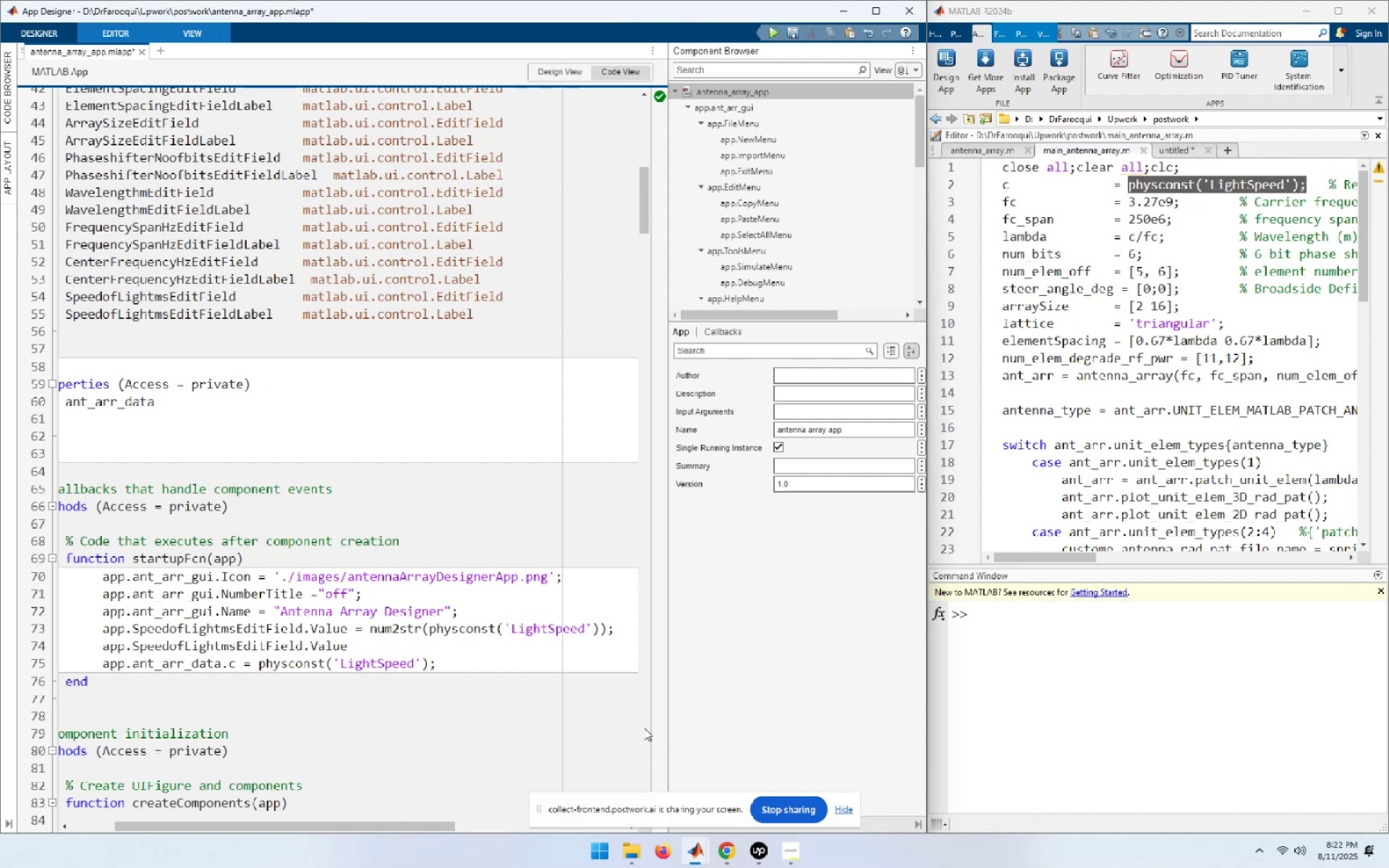 
key(ArrowDown)
 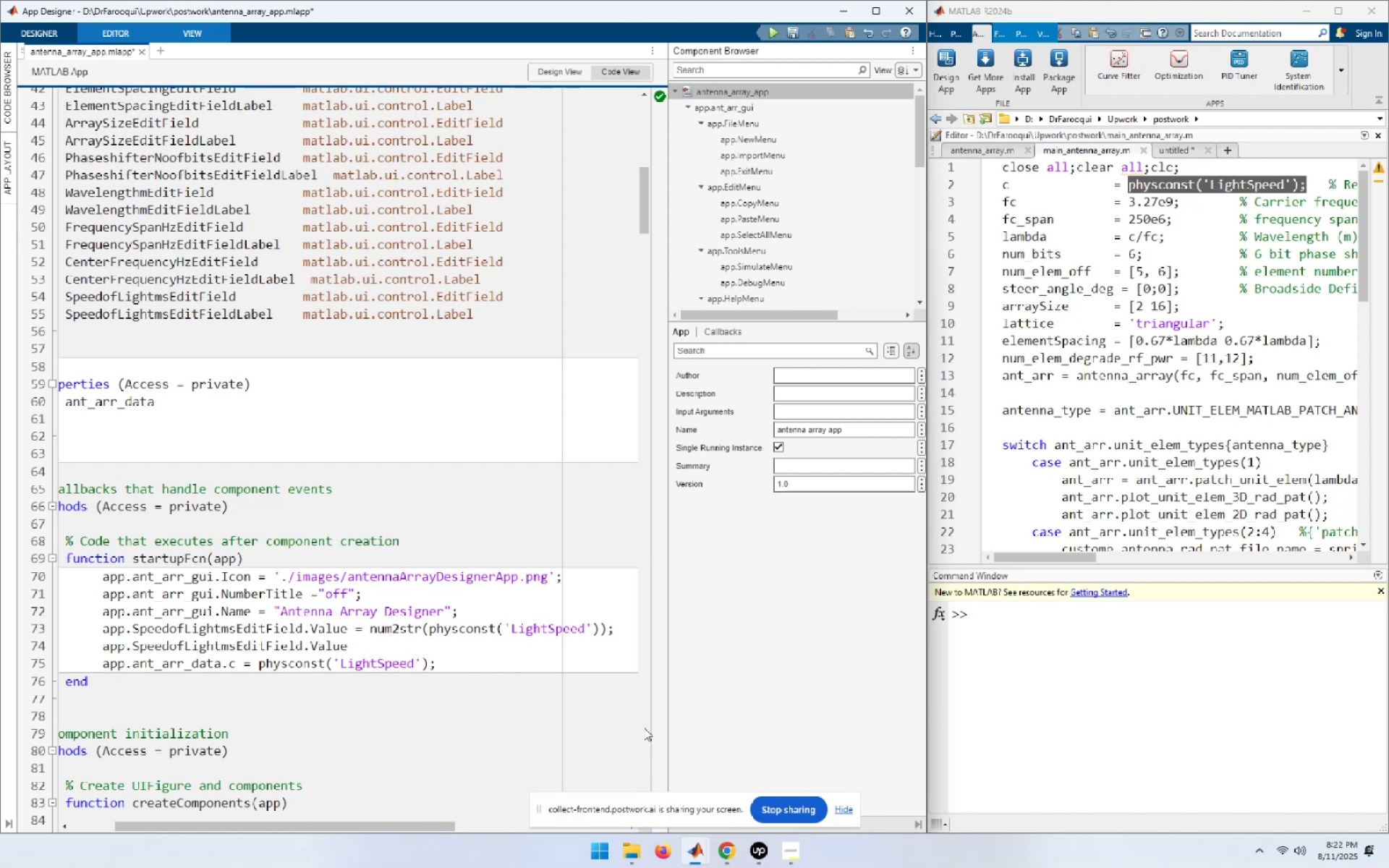 
key(End)
 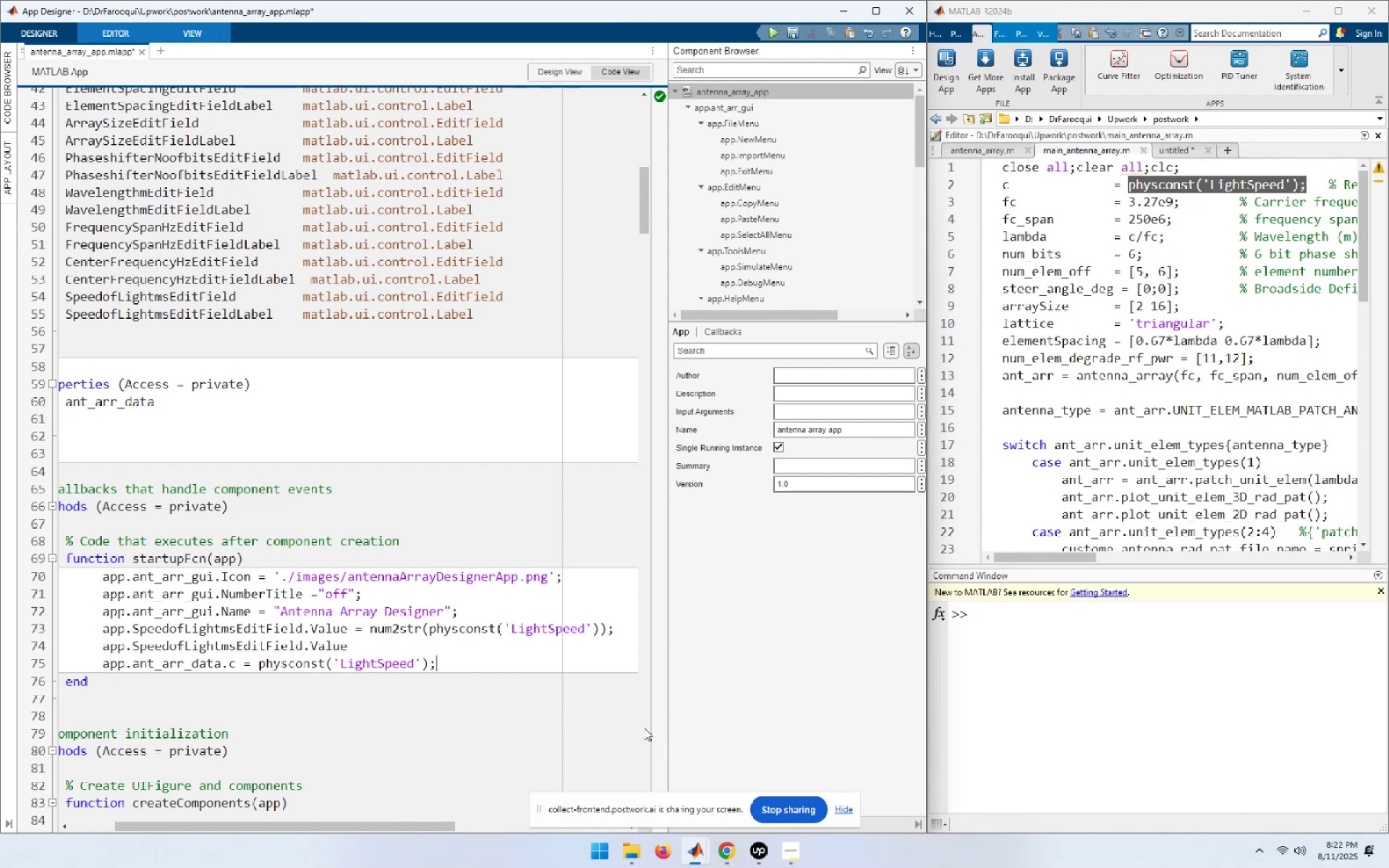 
key(Home)
 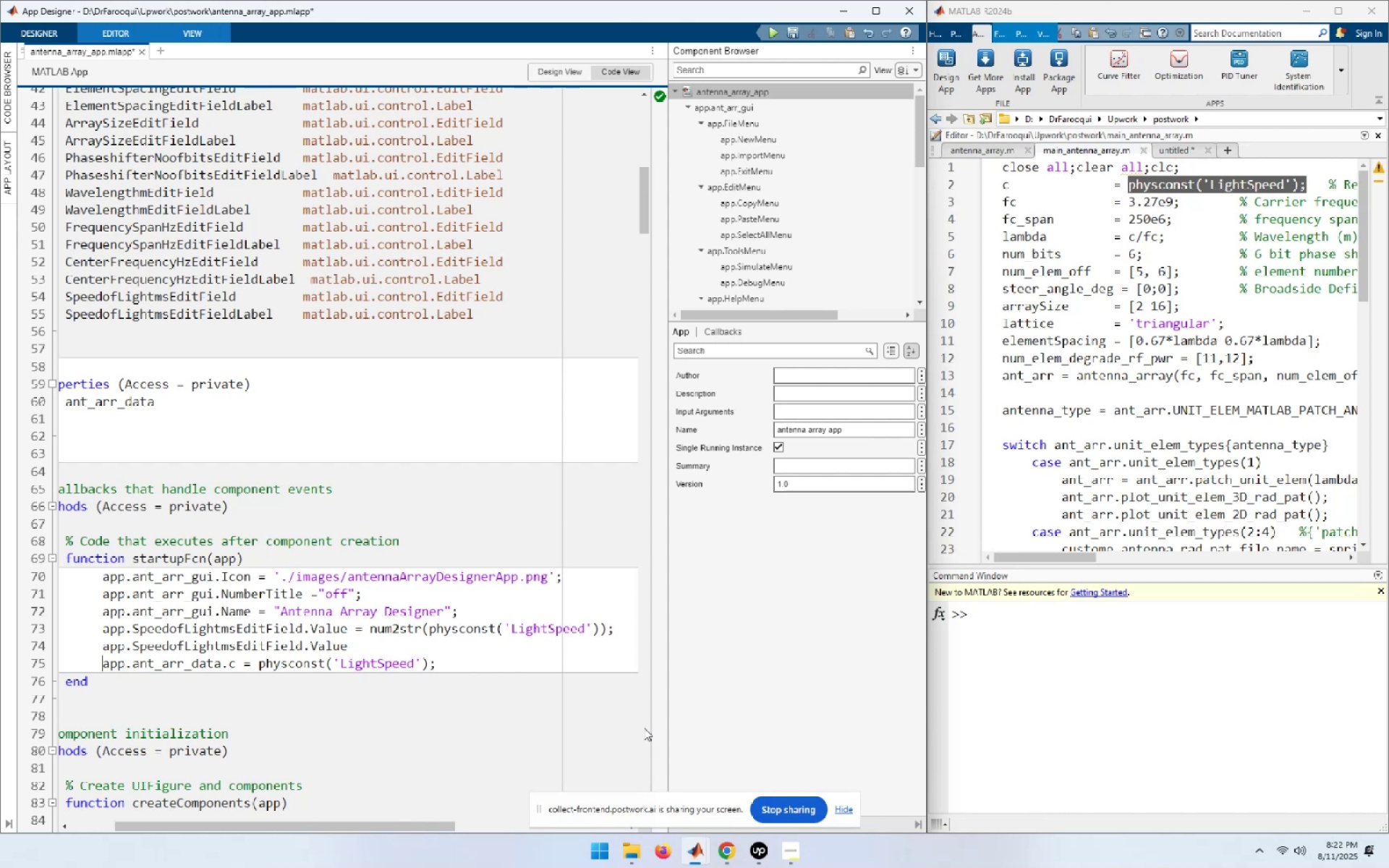 
key(Shift+End)
 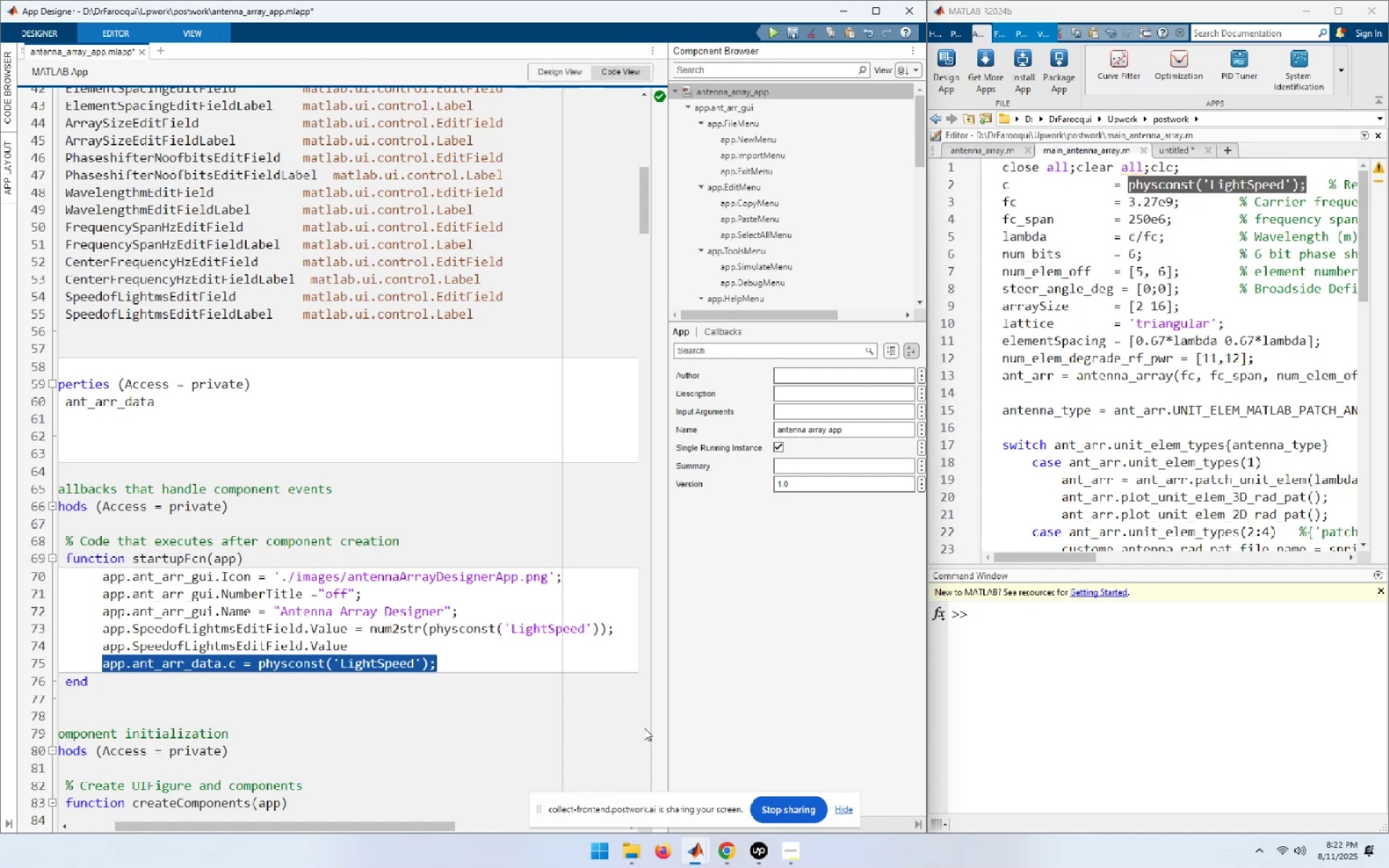 
key(Control+C)
 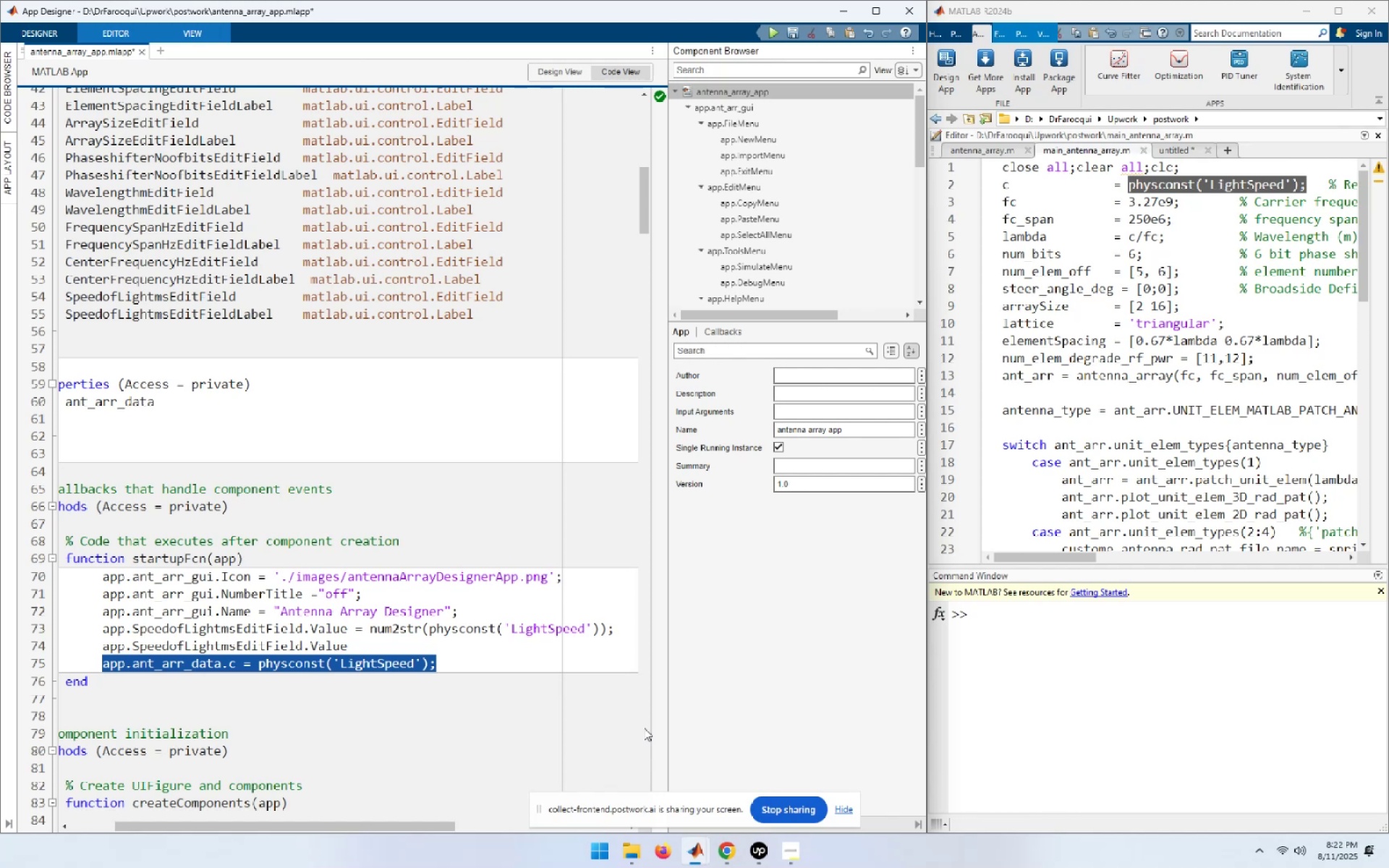 
key(End)
 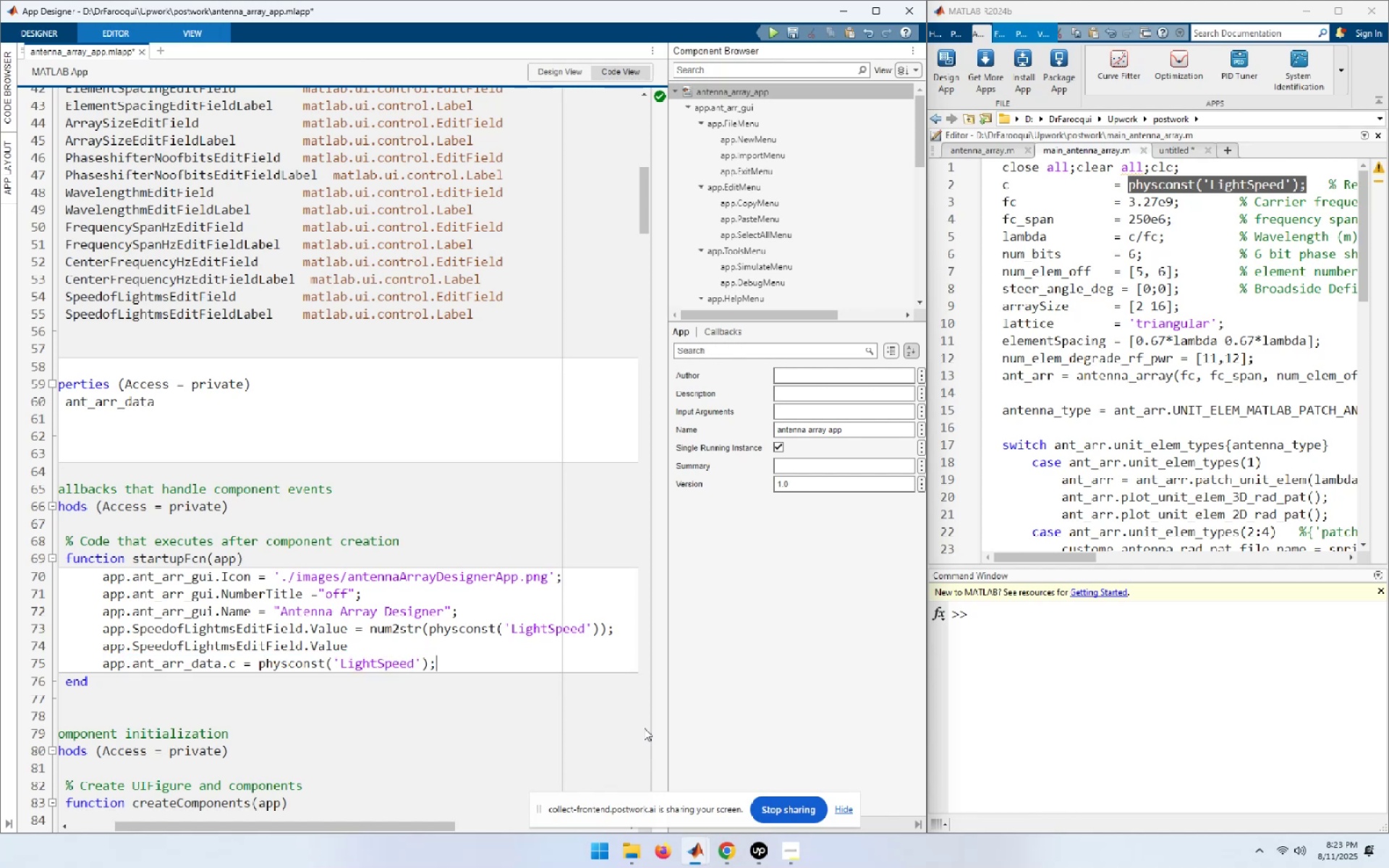 
key(NumpadEnter)
 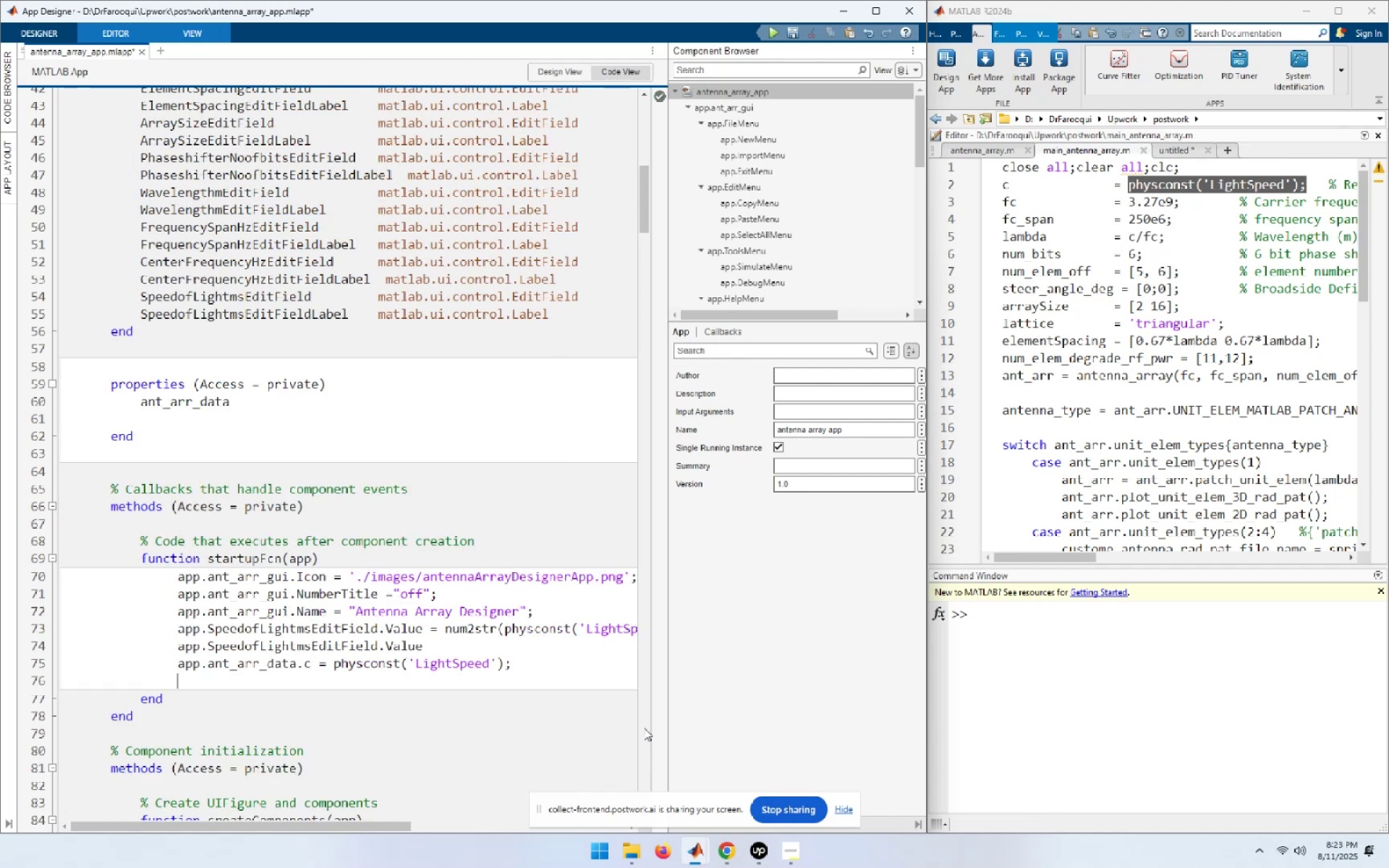 
key(Control+ControlLeft)
 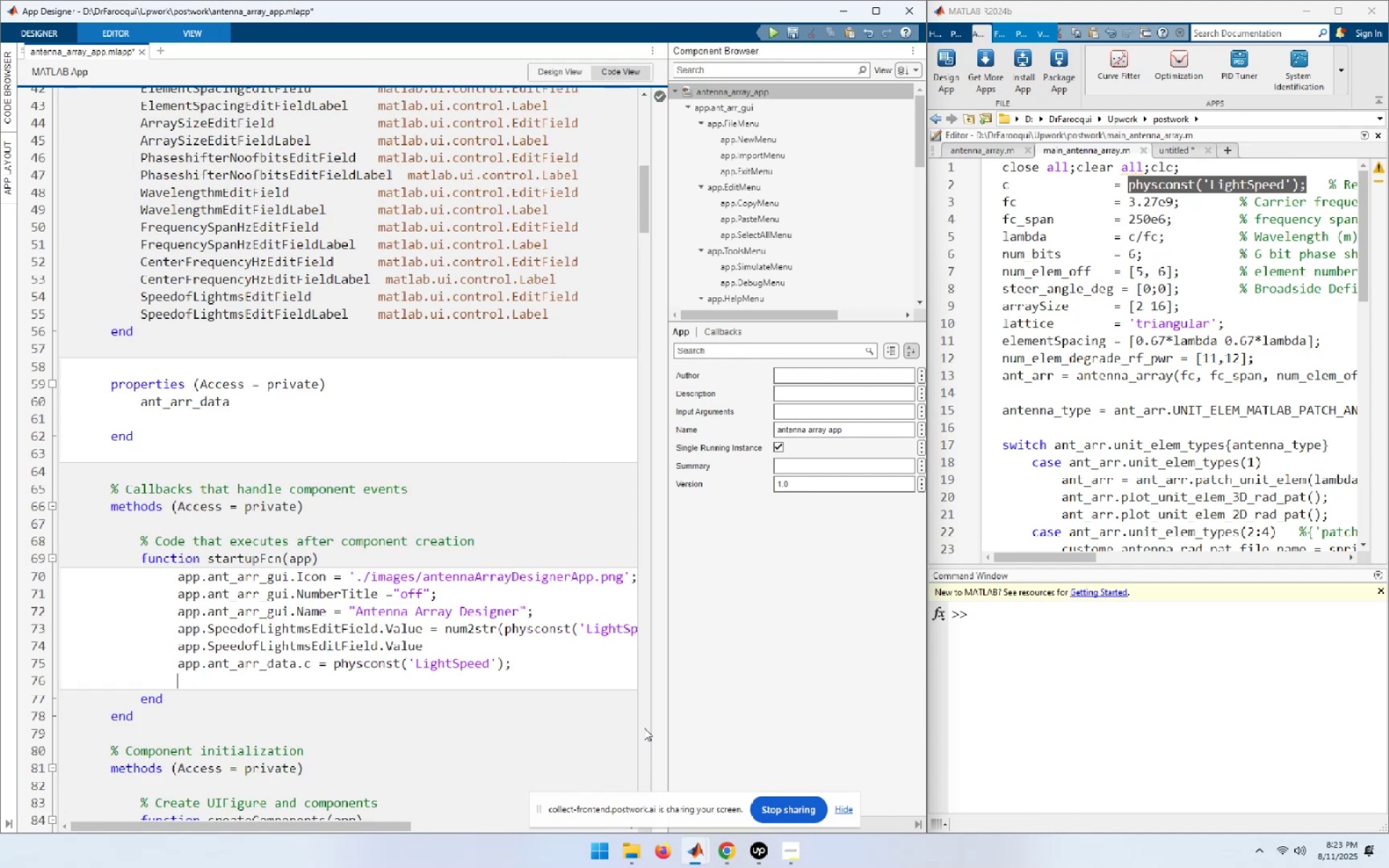 
key(Control+V)
 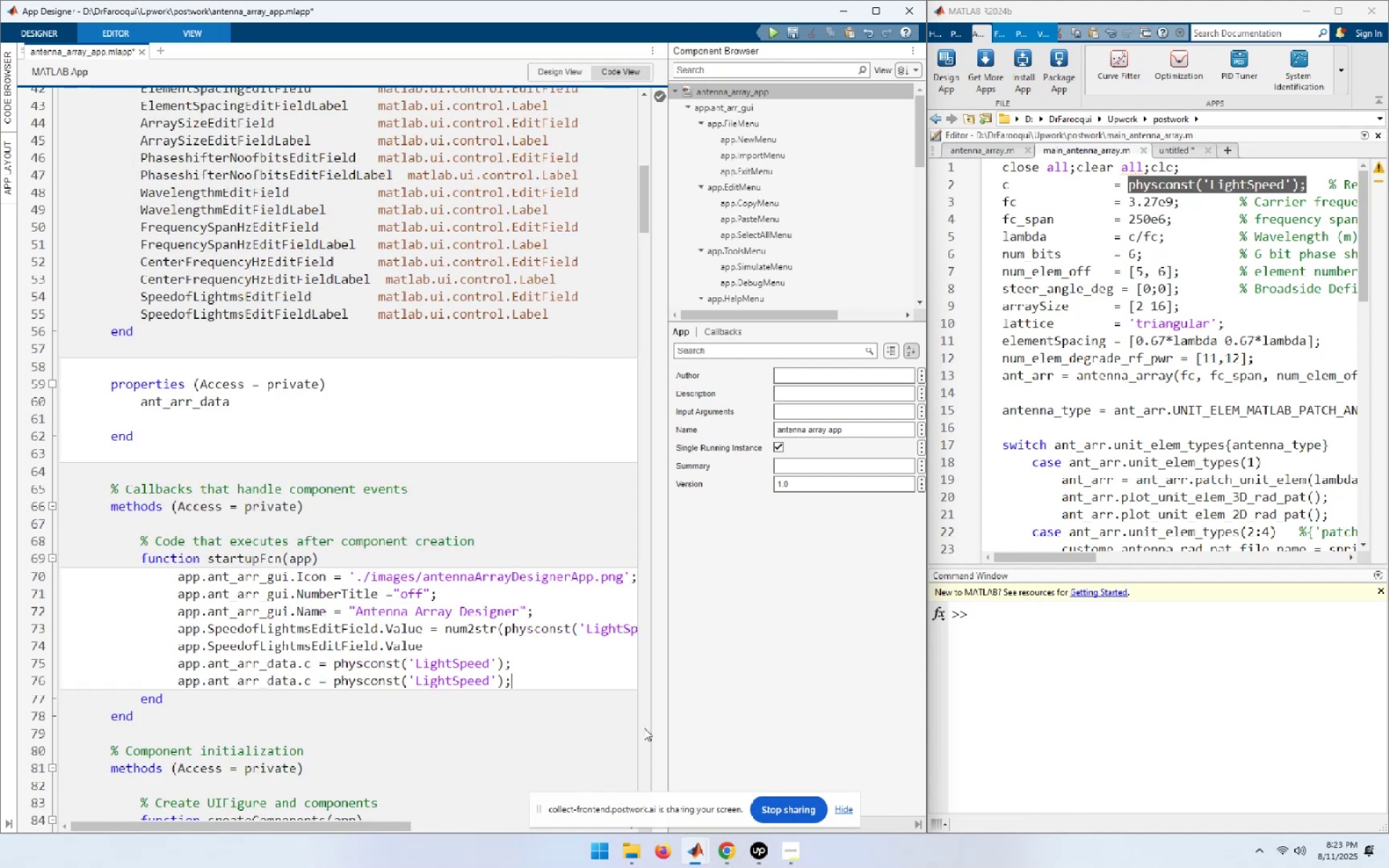 
hold_key(key=ArrowLeft, duration=1.38)
 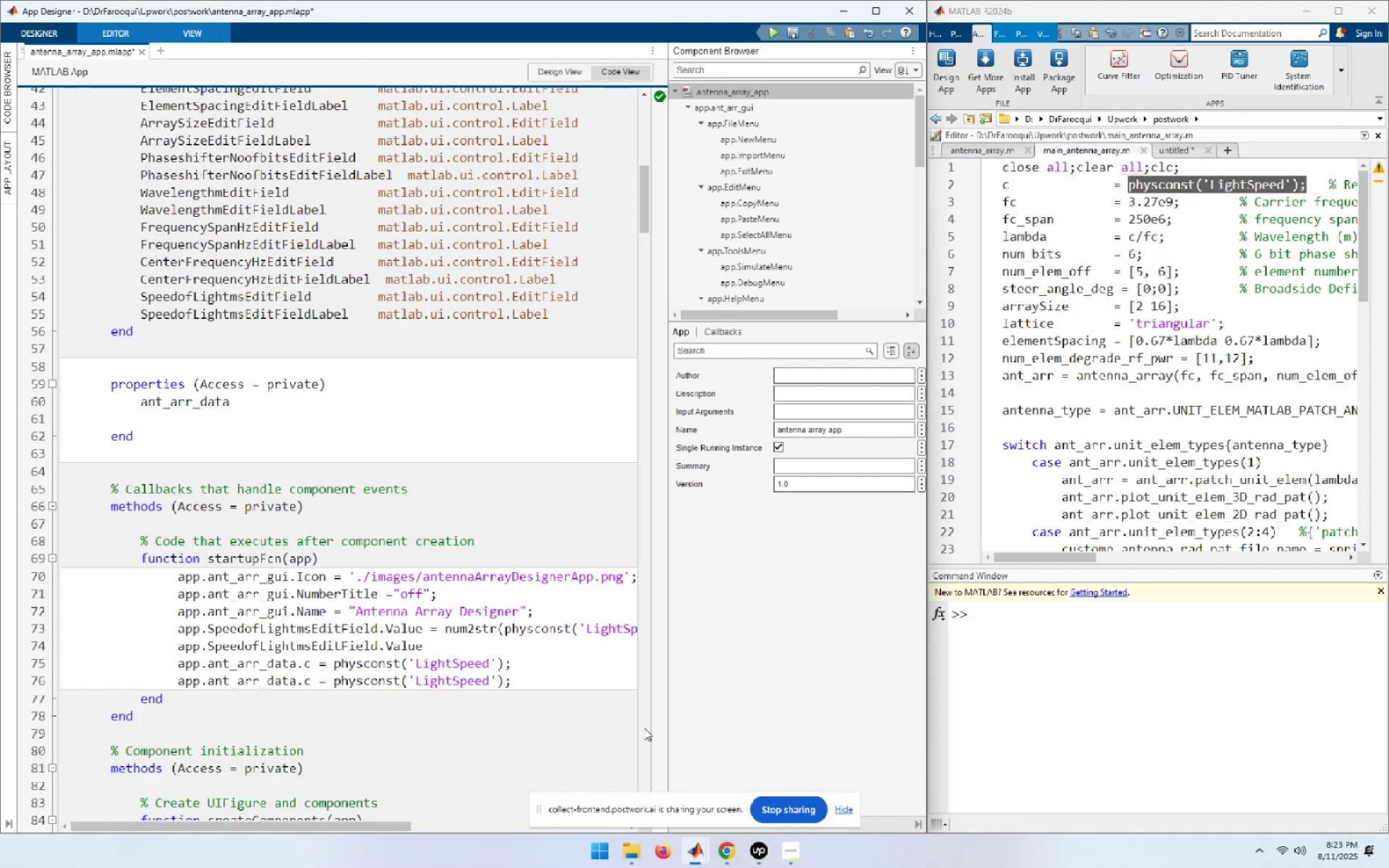 
key(ArrowRight)
 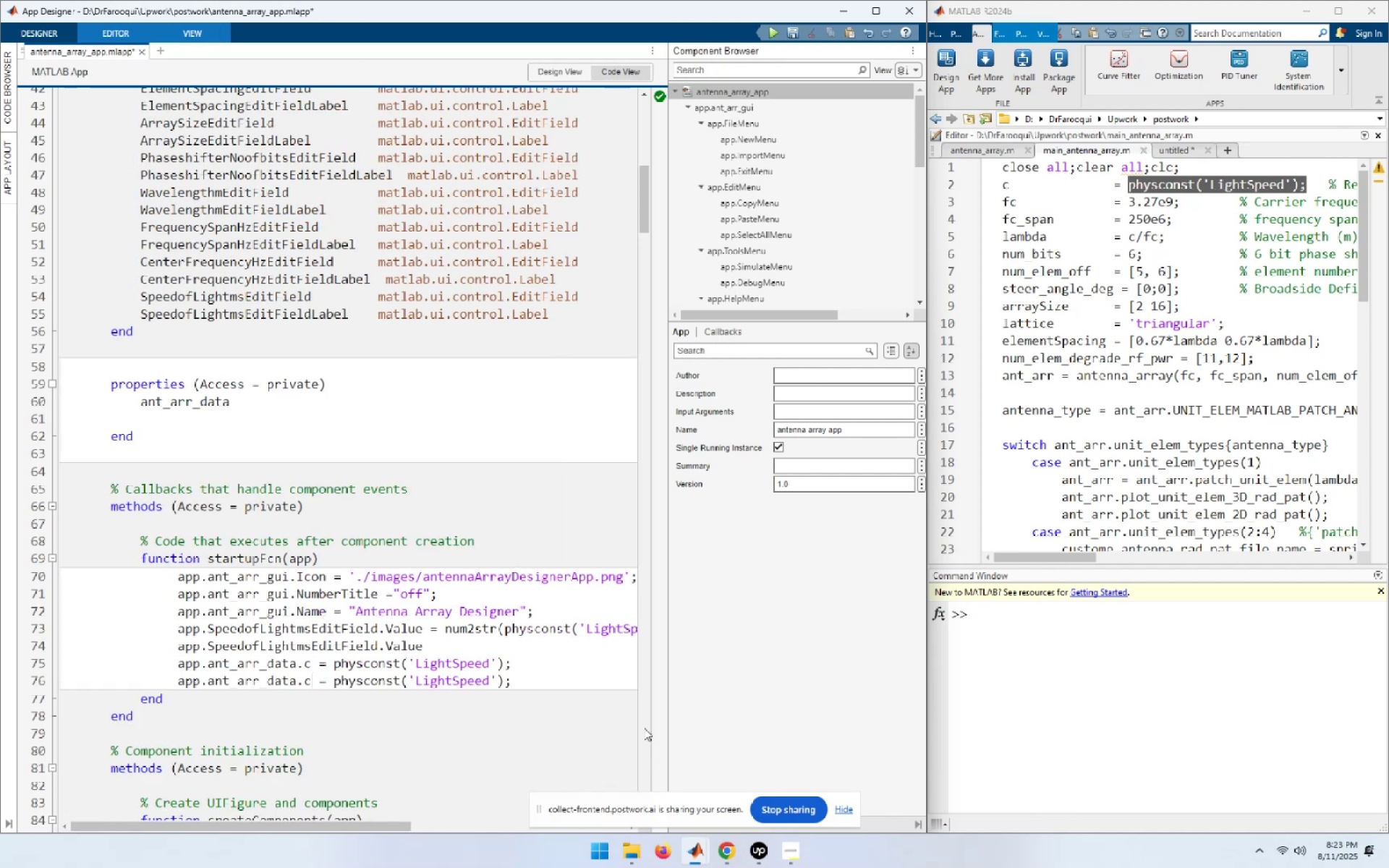 
key(Backspace)
type(fc)
 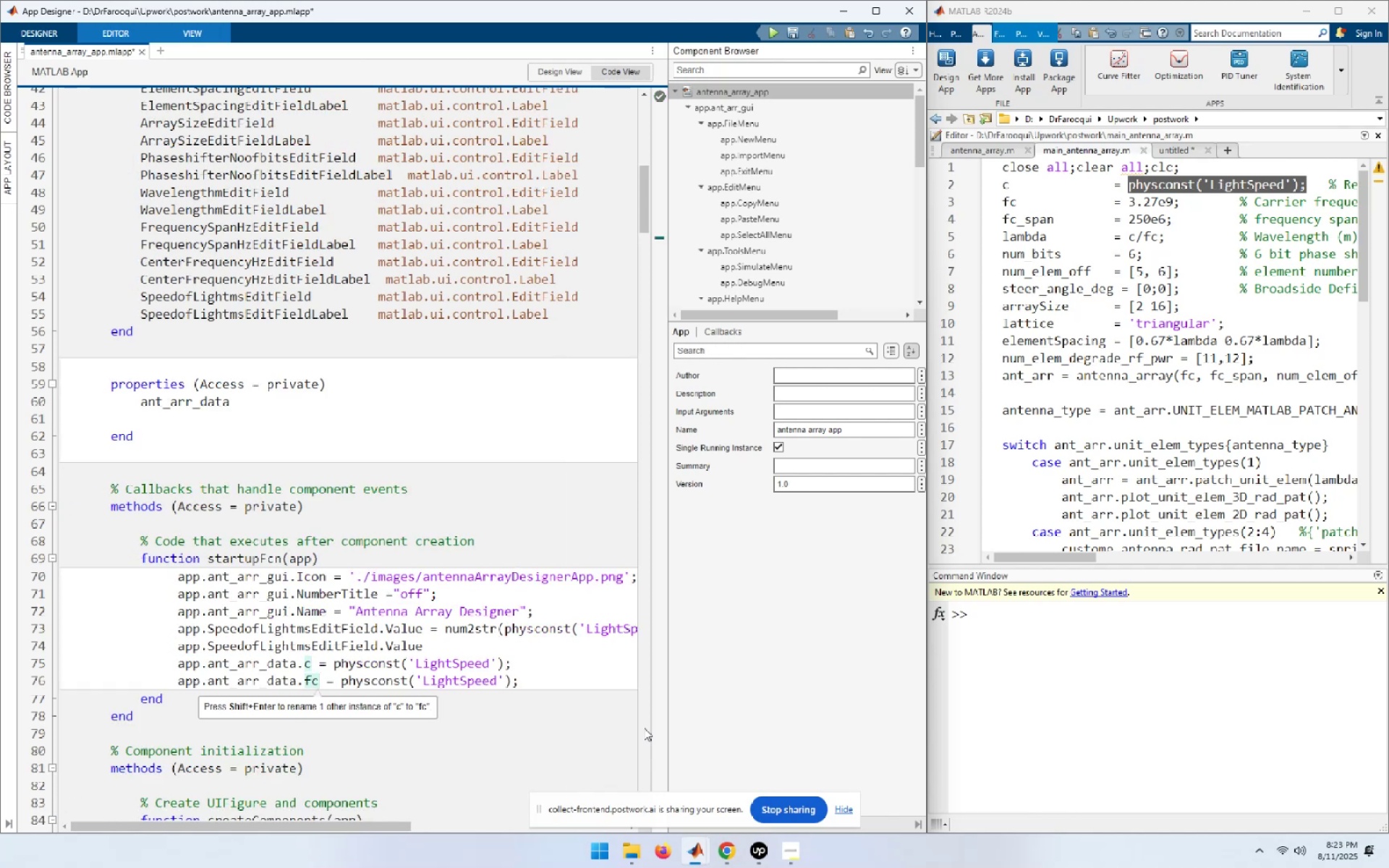 
key(ArrowRight)
 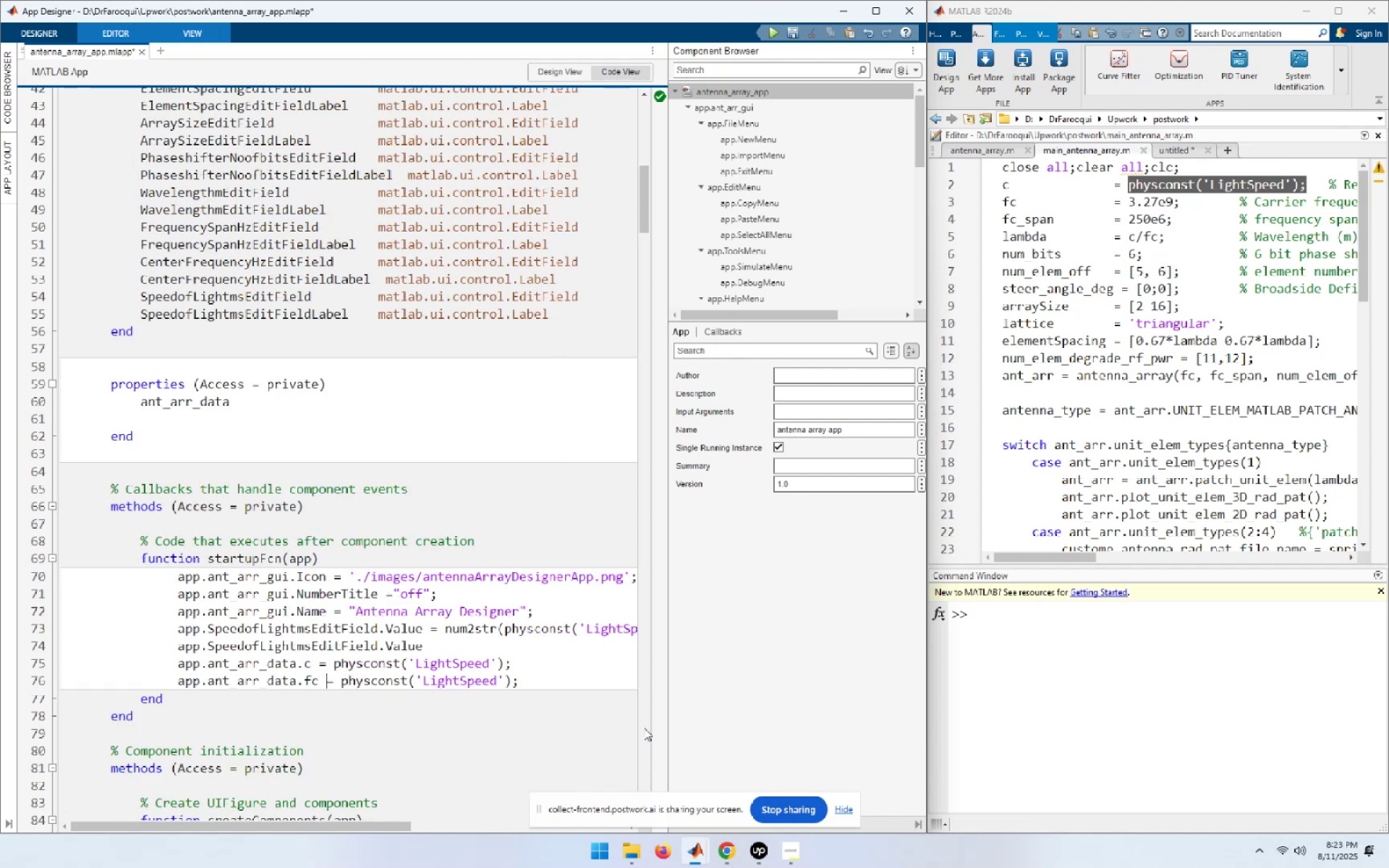 
key(ArrowRight)
 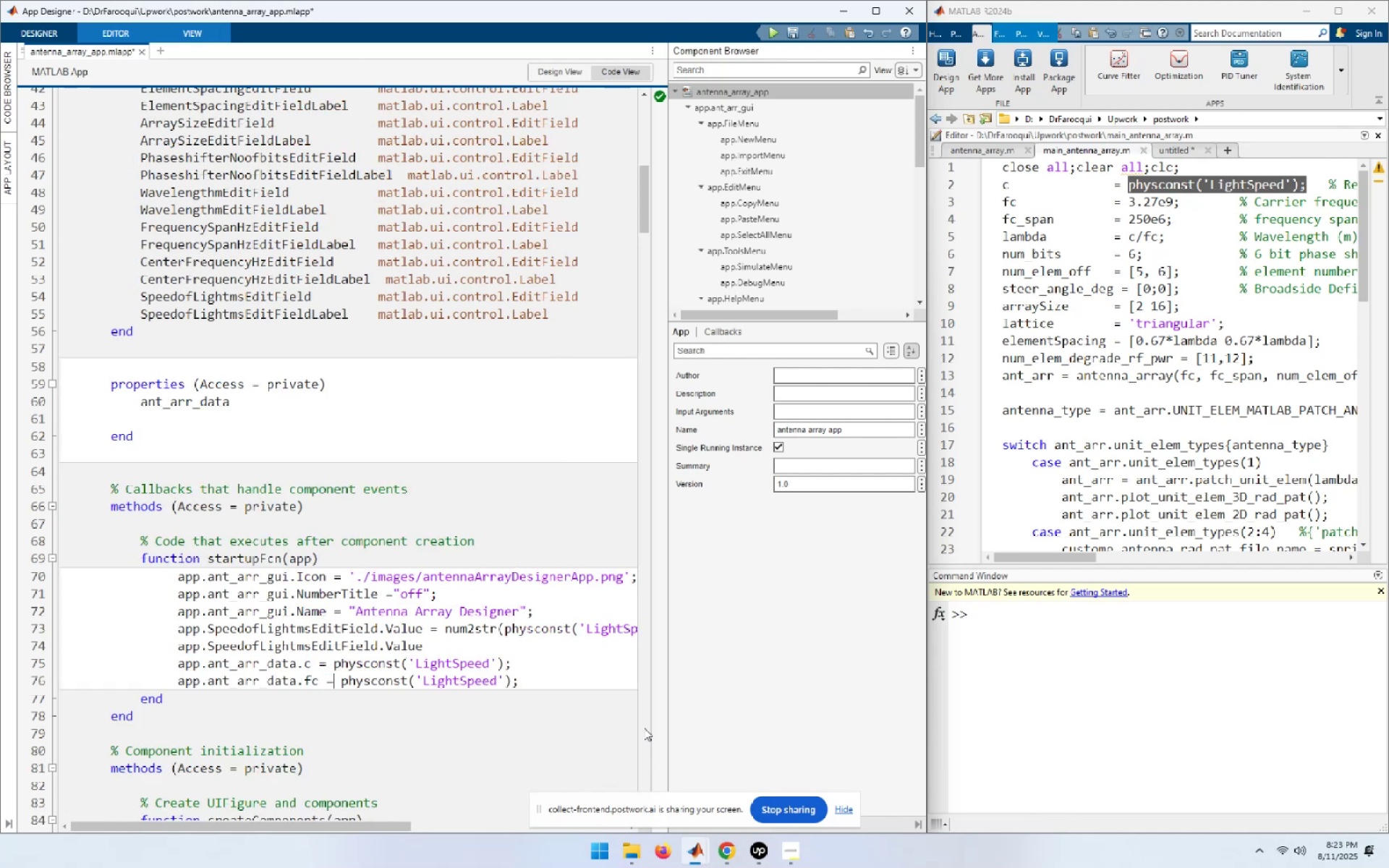 
key(ArrowRight)
 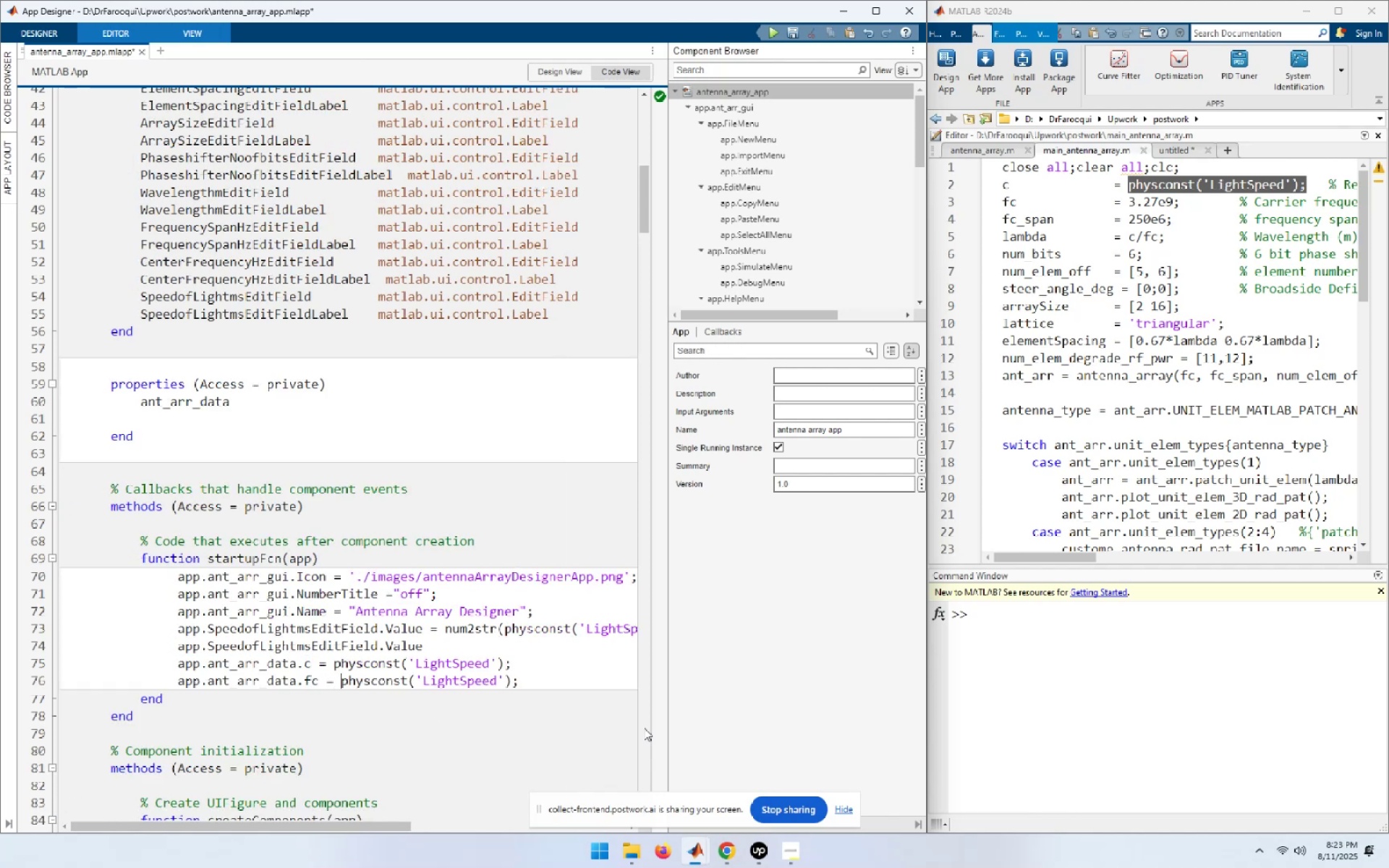 
key(Shift+End)
 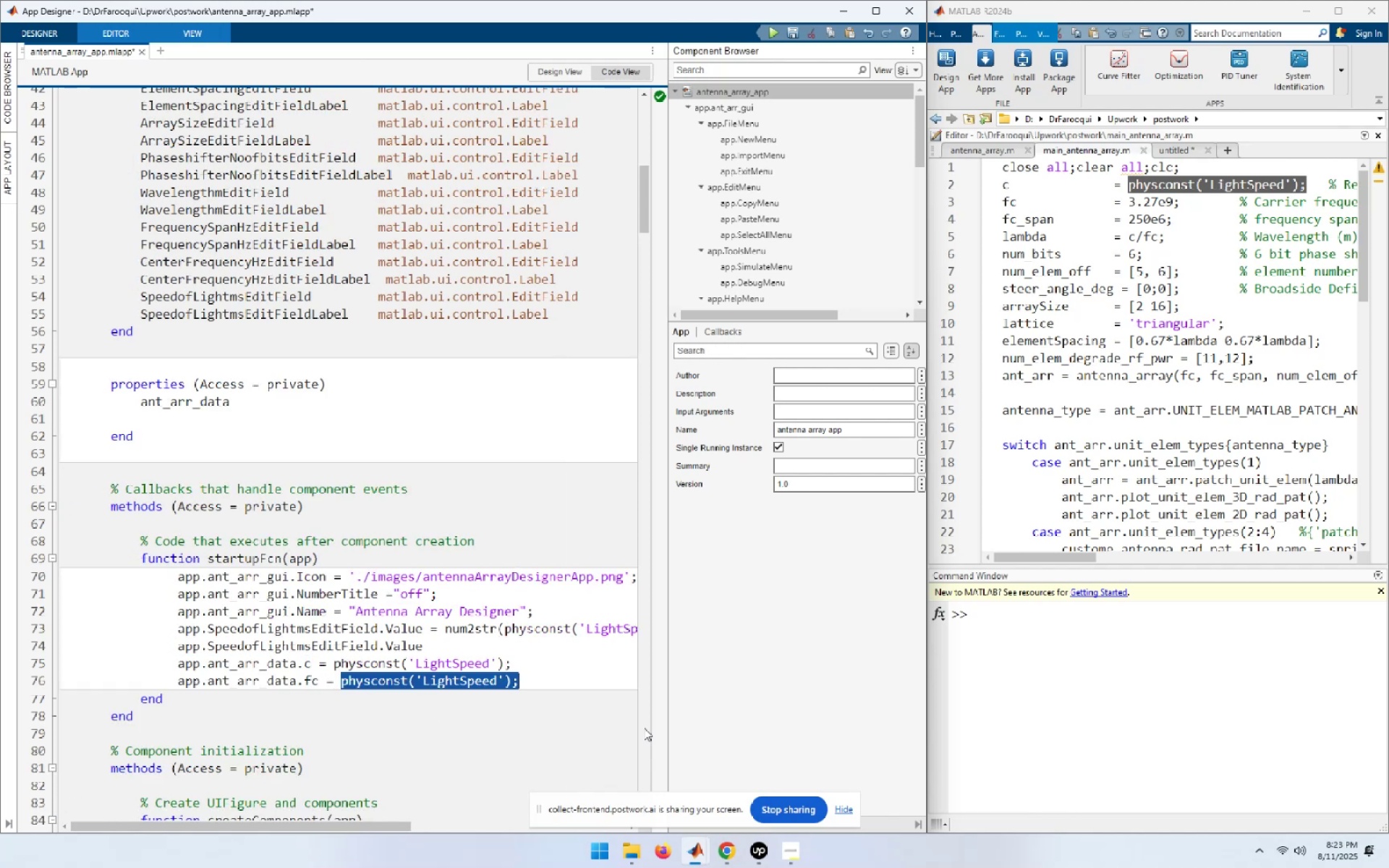 
key(Shift+ArrowLeft)
 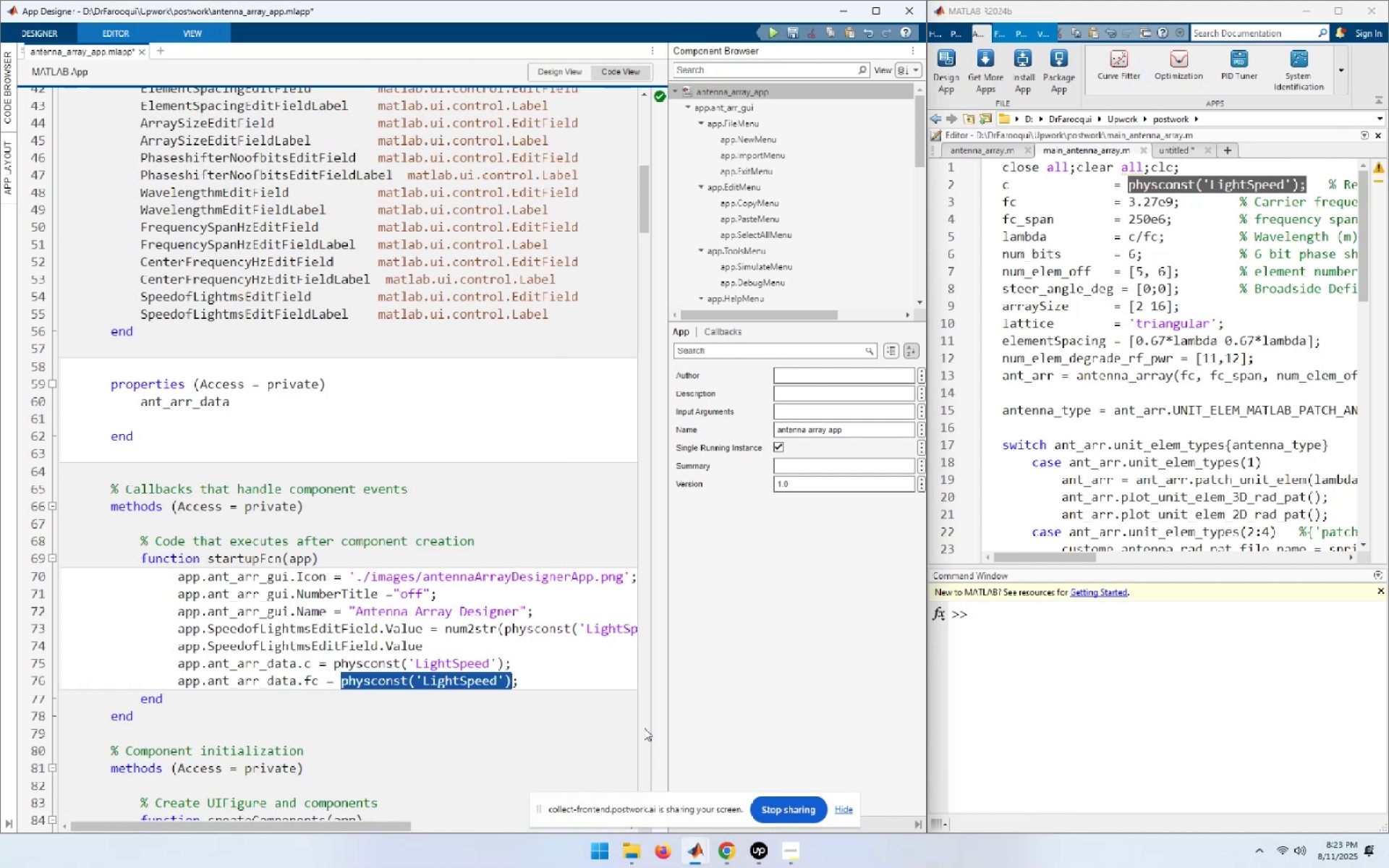 
key(Numpad3)
 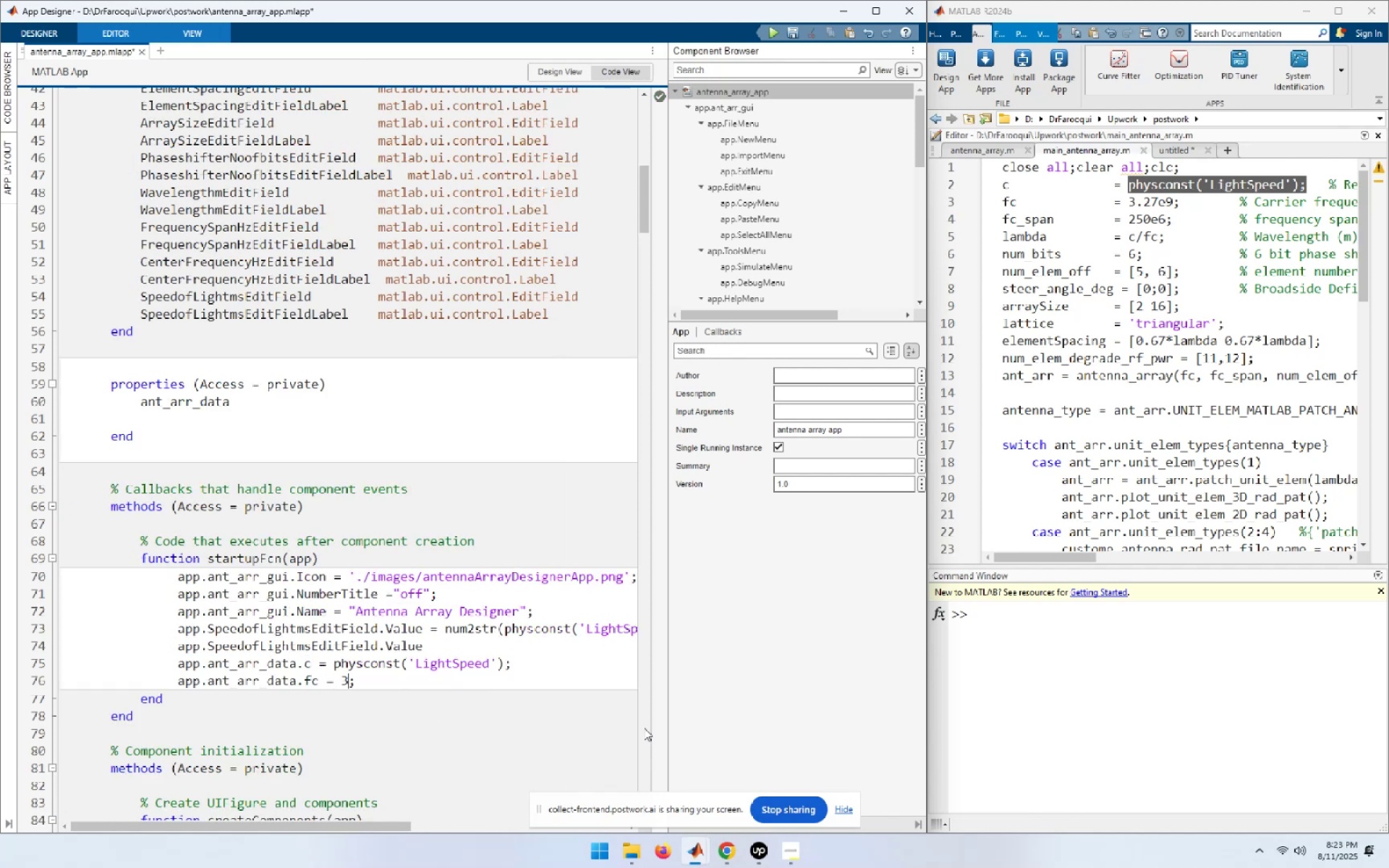 
key(NumpadDecimal)
 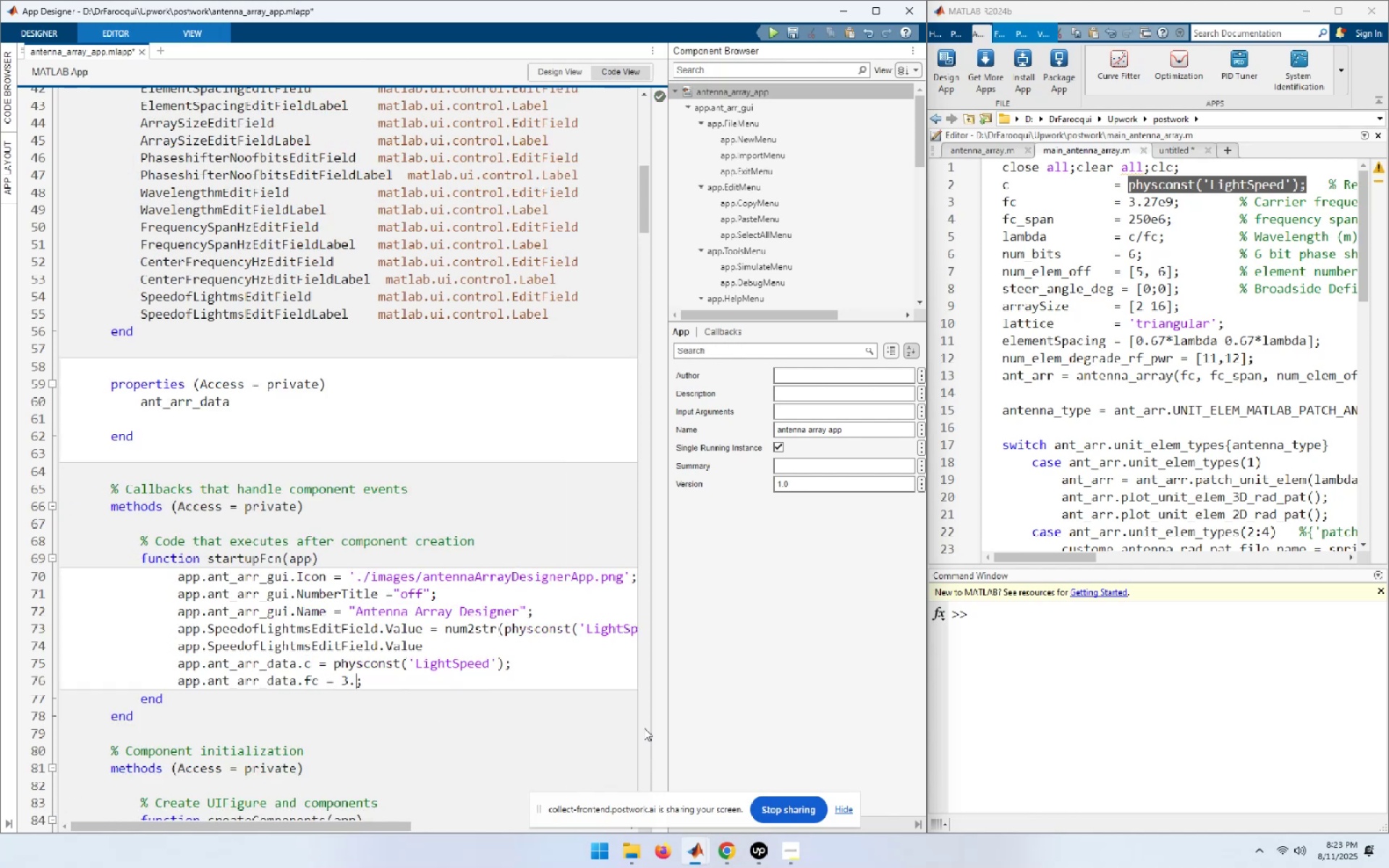 
key(Numpad2)
 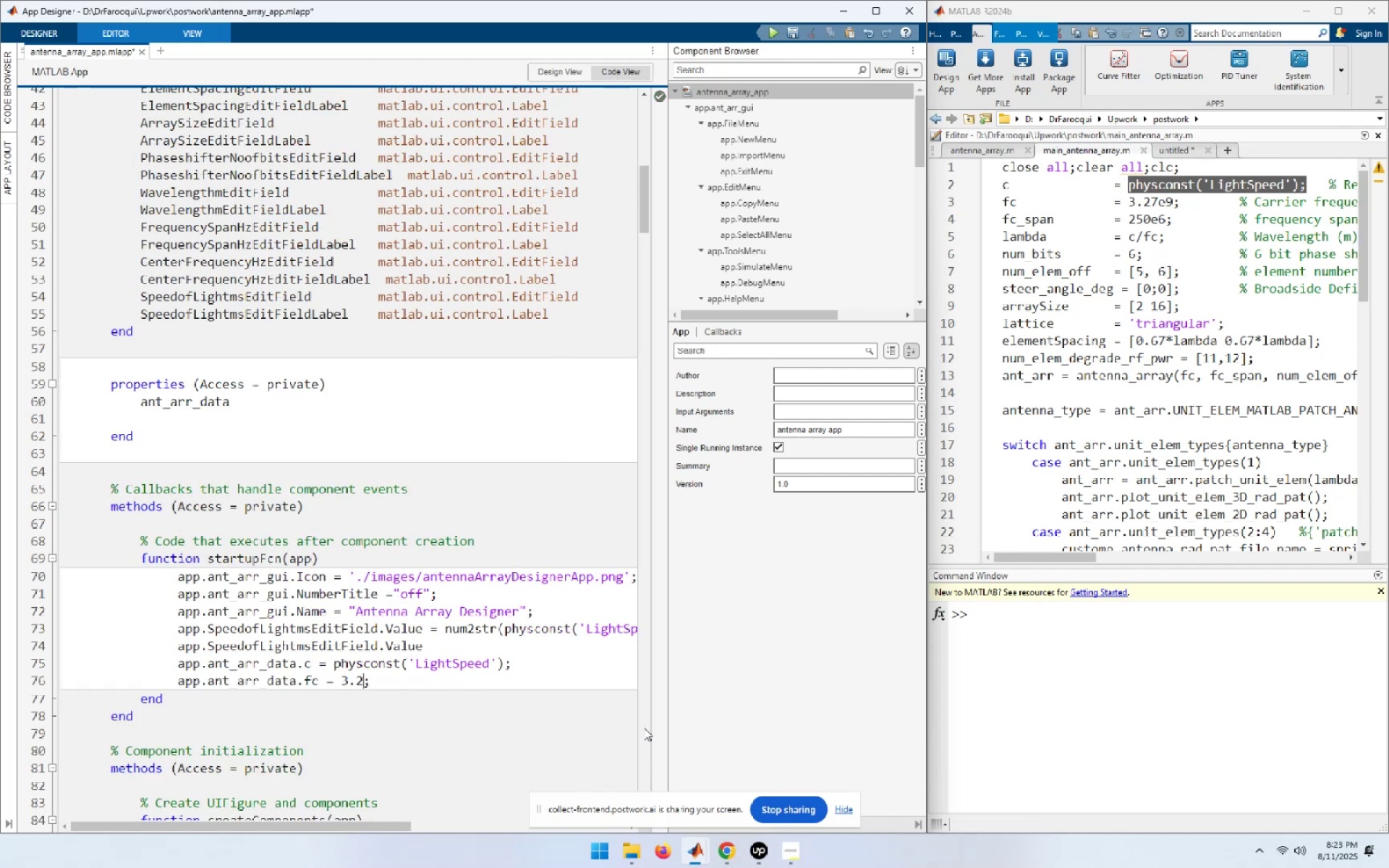 
key(Numpad7)
 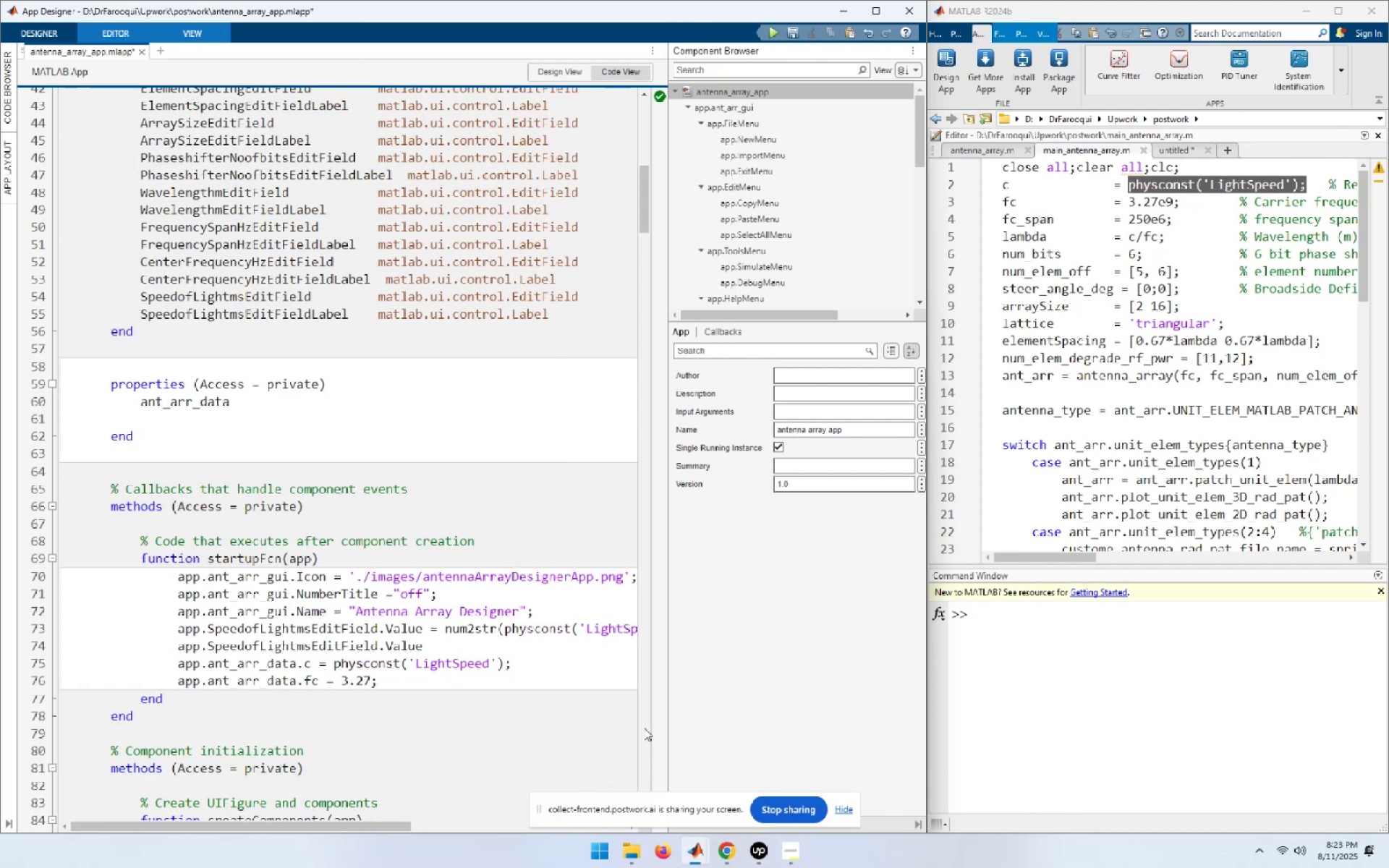 
key(E)
 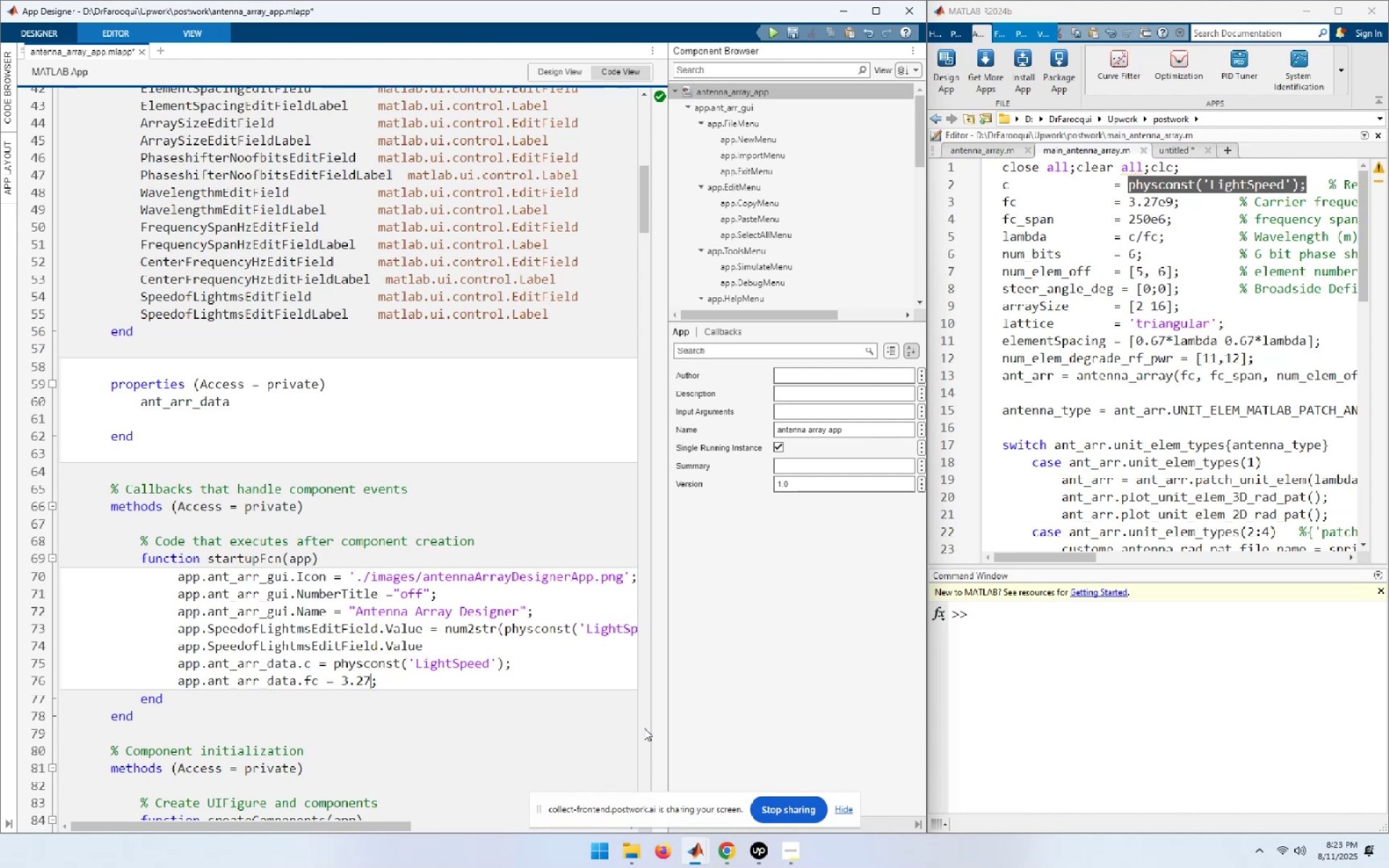 
key(Numpad9)
 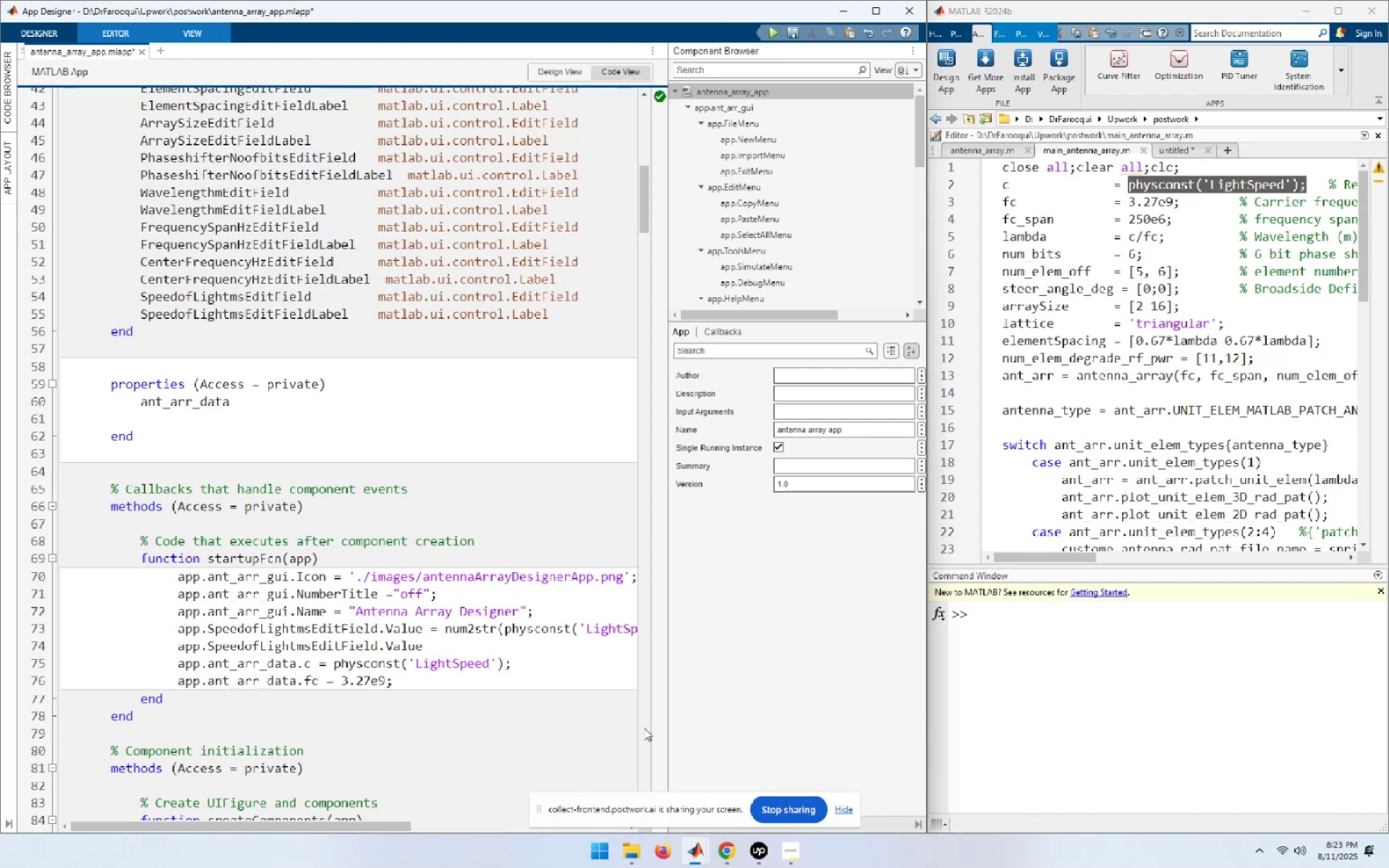 
key(Home)
 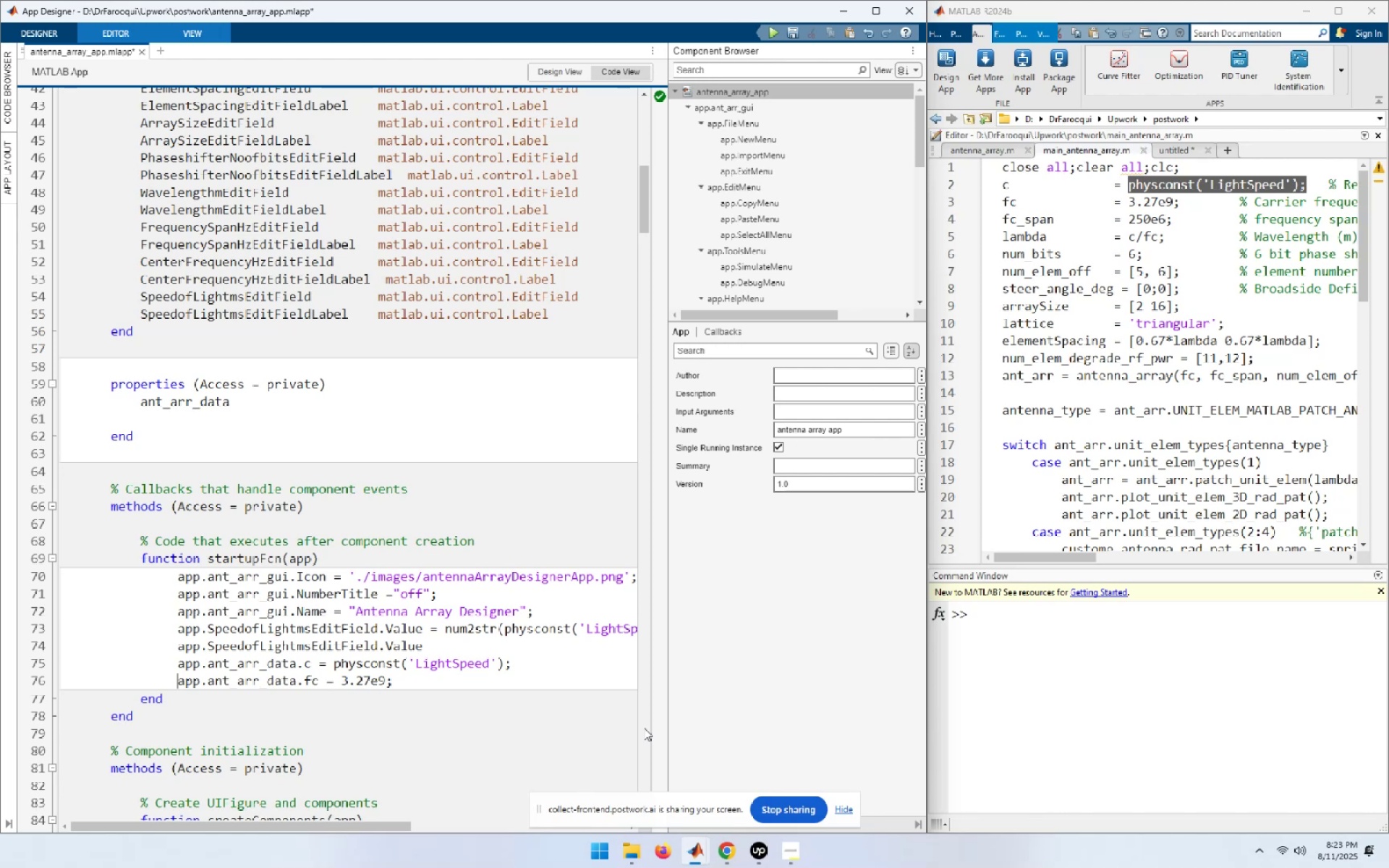 
key(Shift+End)
 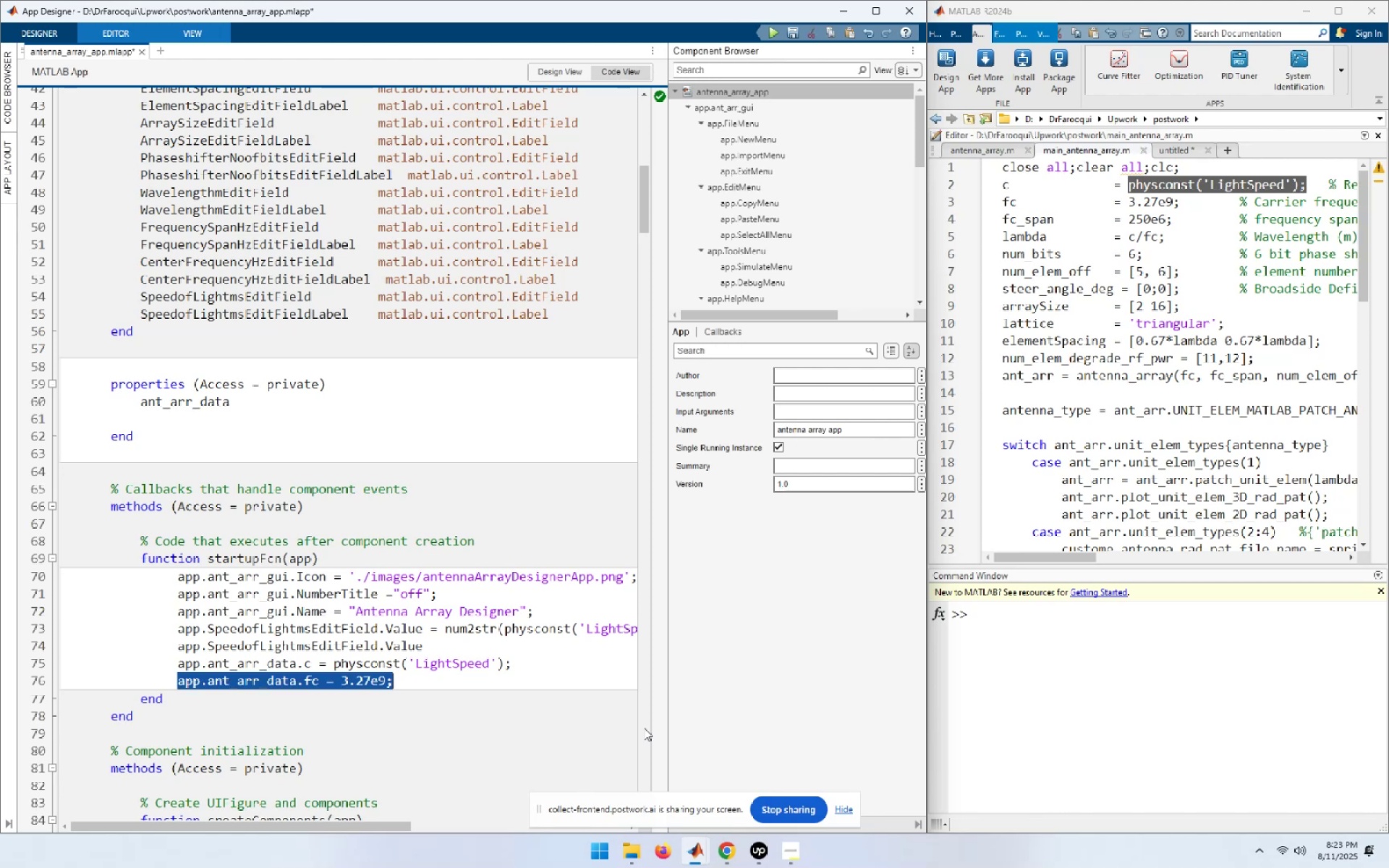 
key(Control+C)
 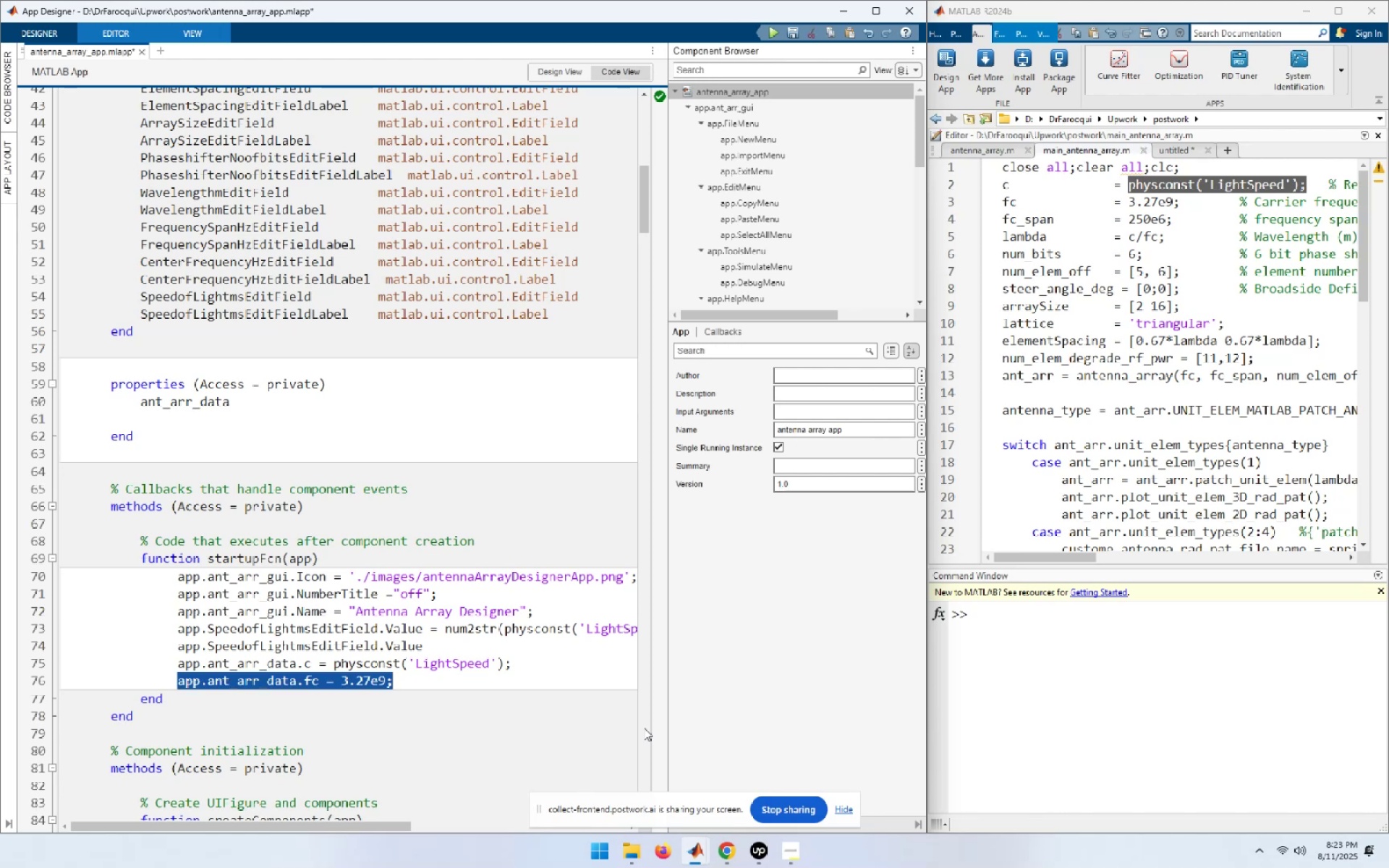 
key(End)
 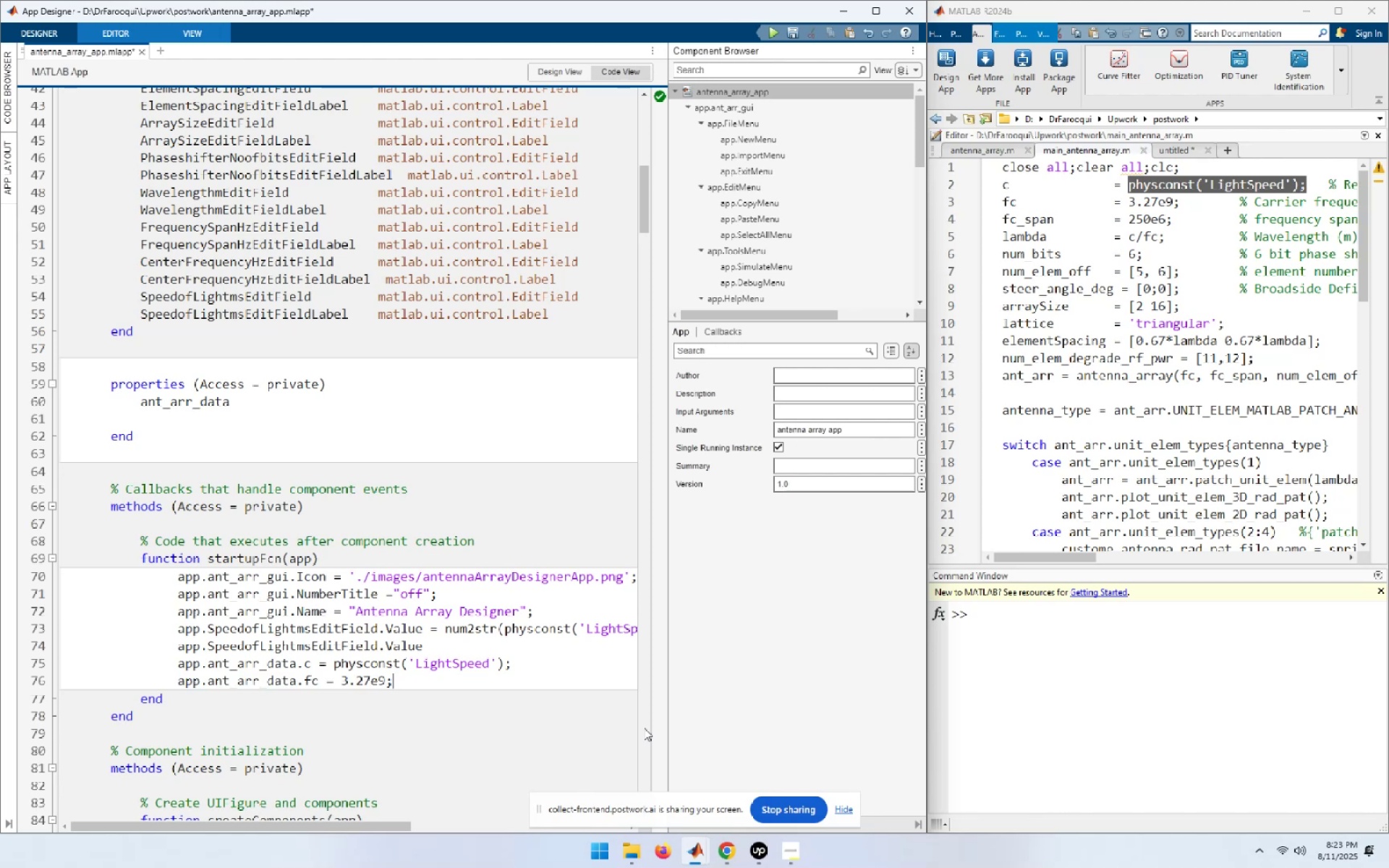 
key(NumpadEnter)
 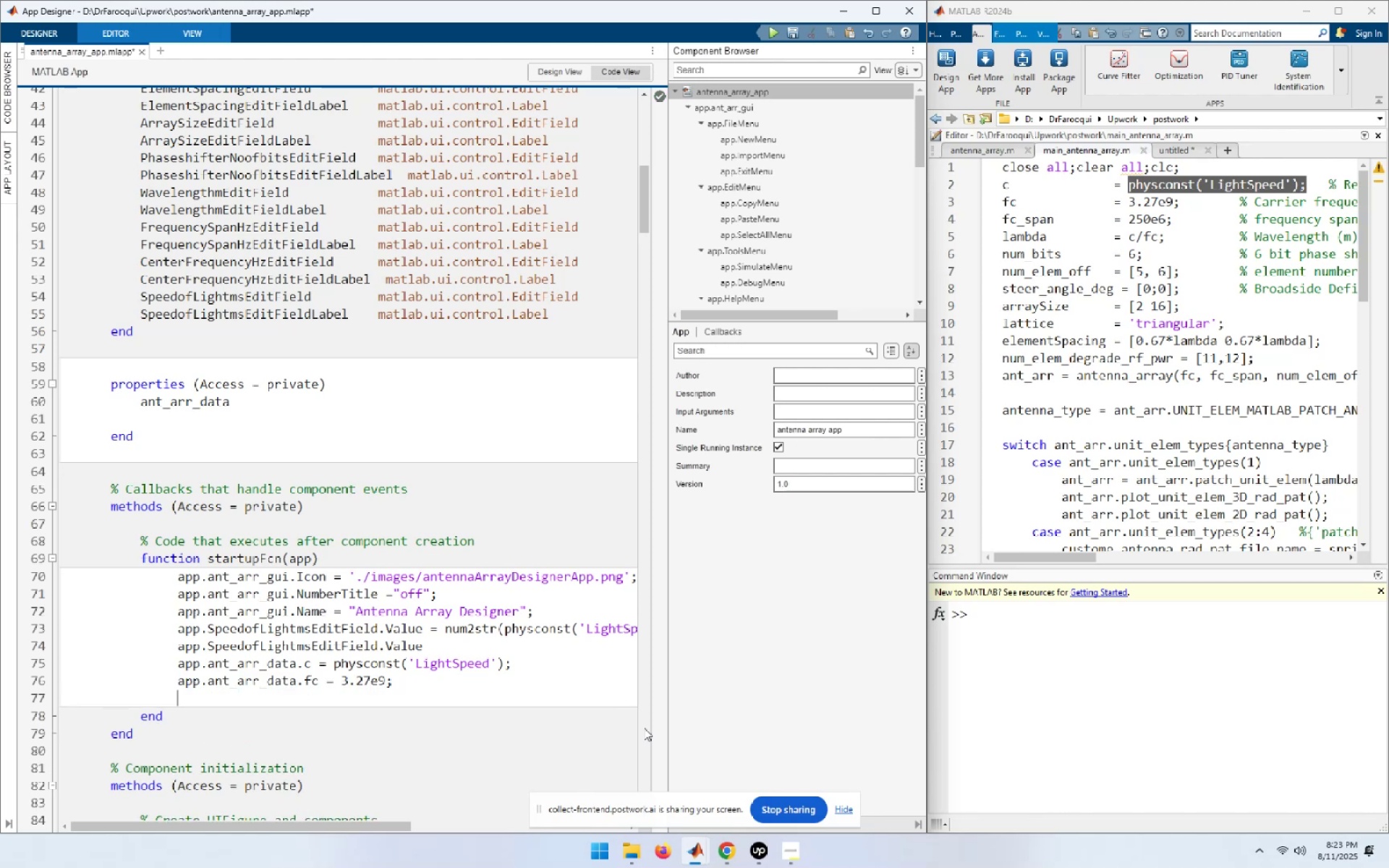 
key(Control+ControlLeft)
 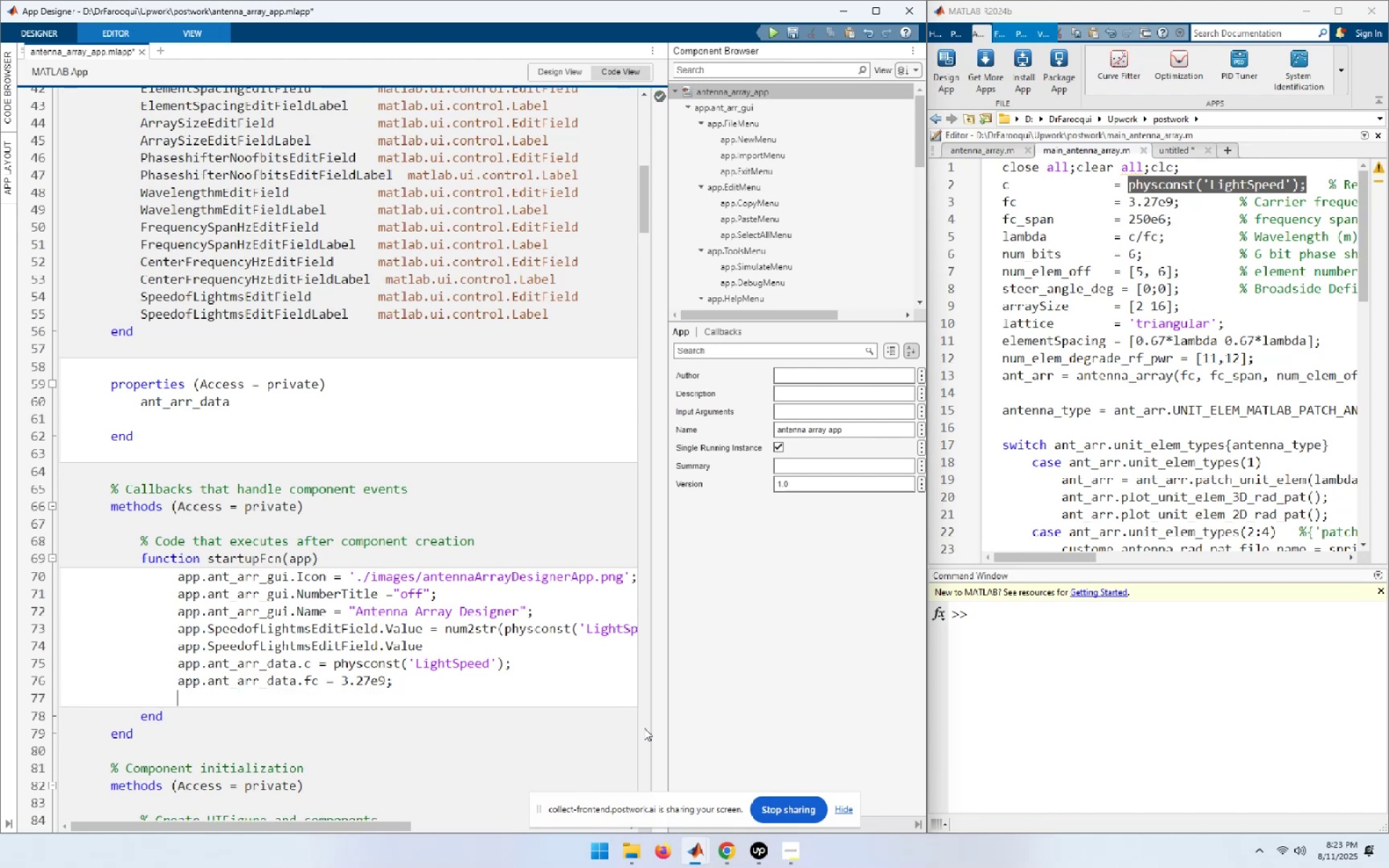 
key(Control+V)
 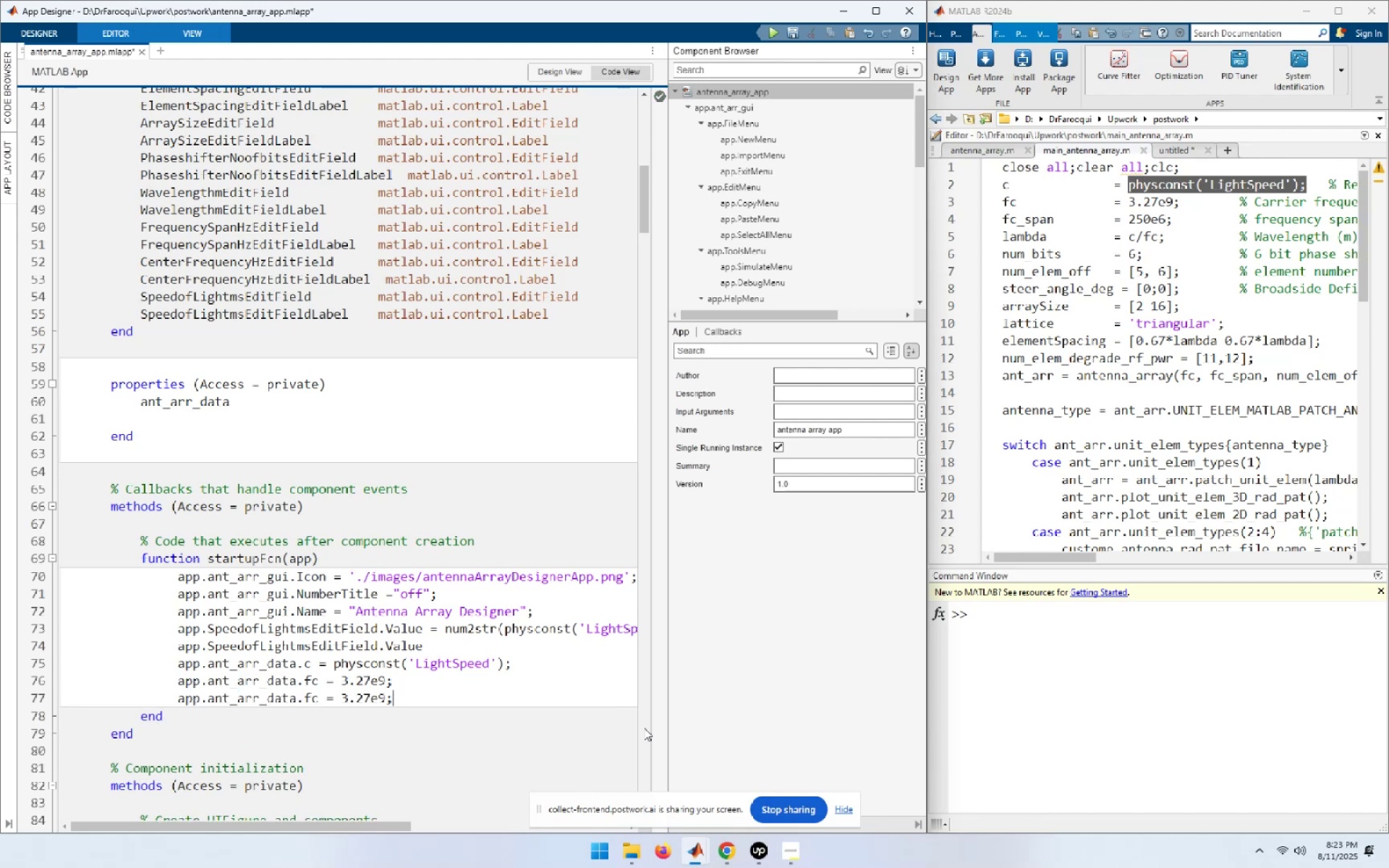 
hold_key(key=ArrowLeft, duration=0.78)
 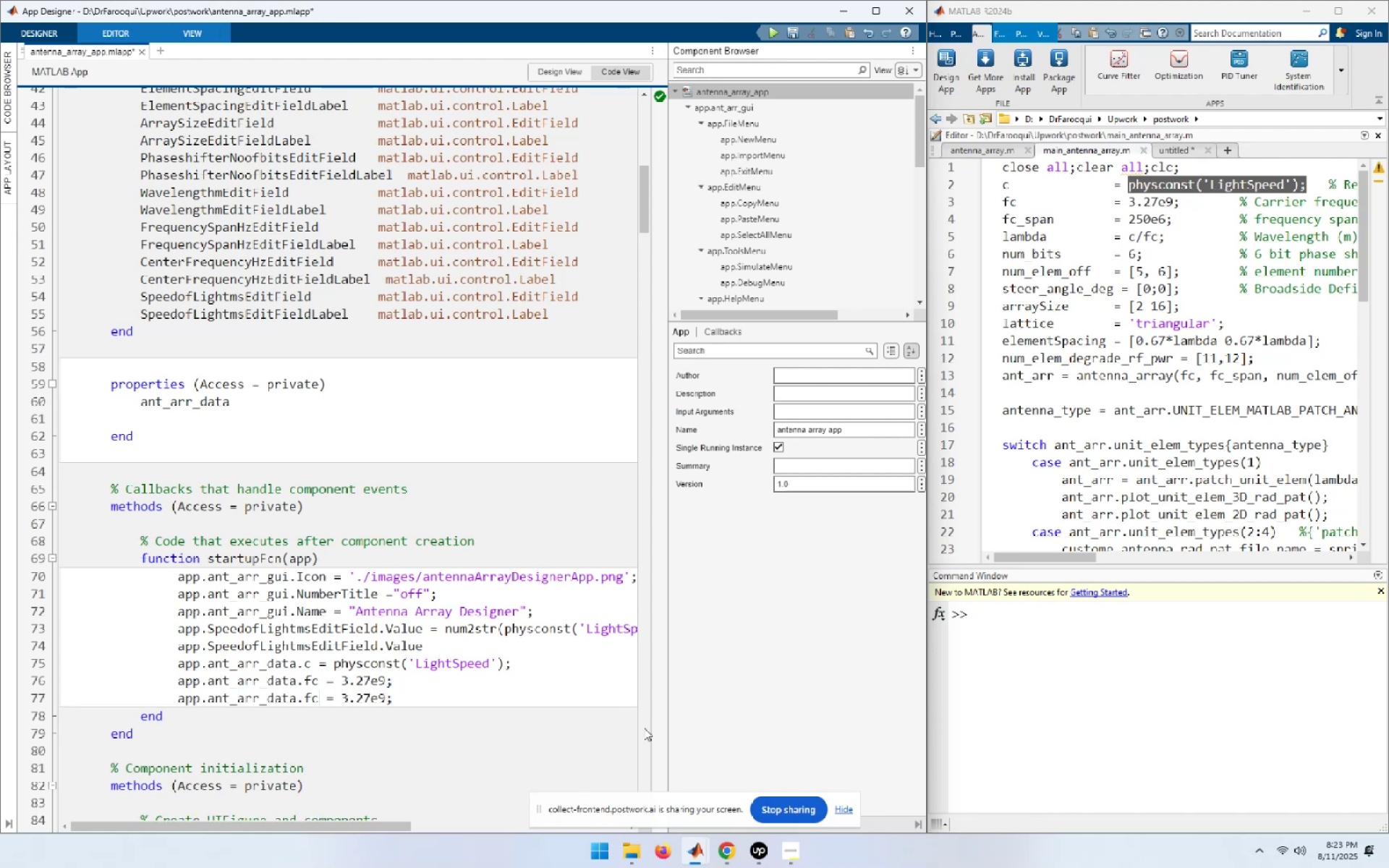 
key(Backspace)
key(Backspace)
type(lambda)
 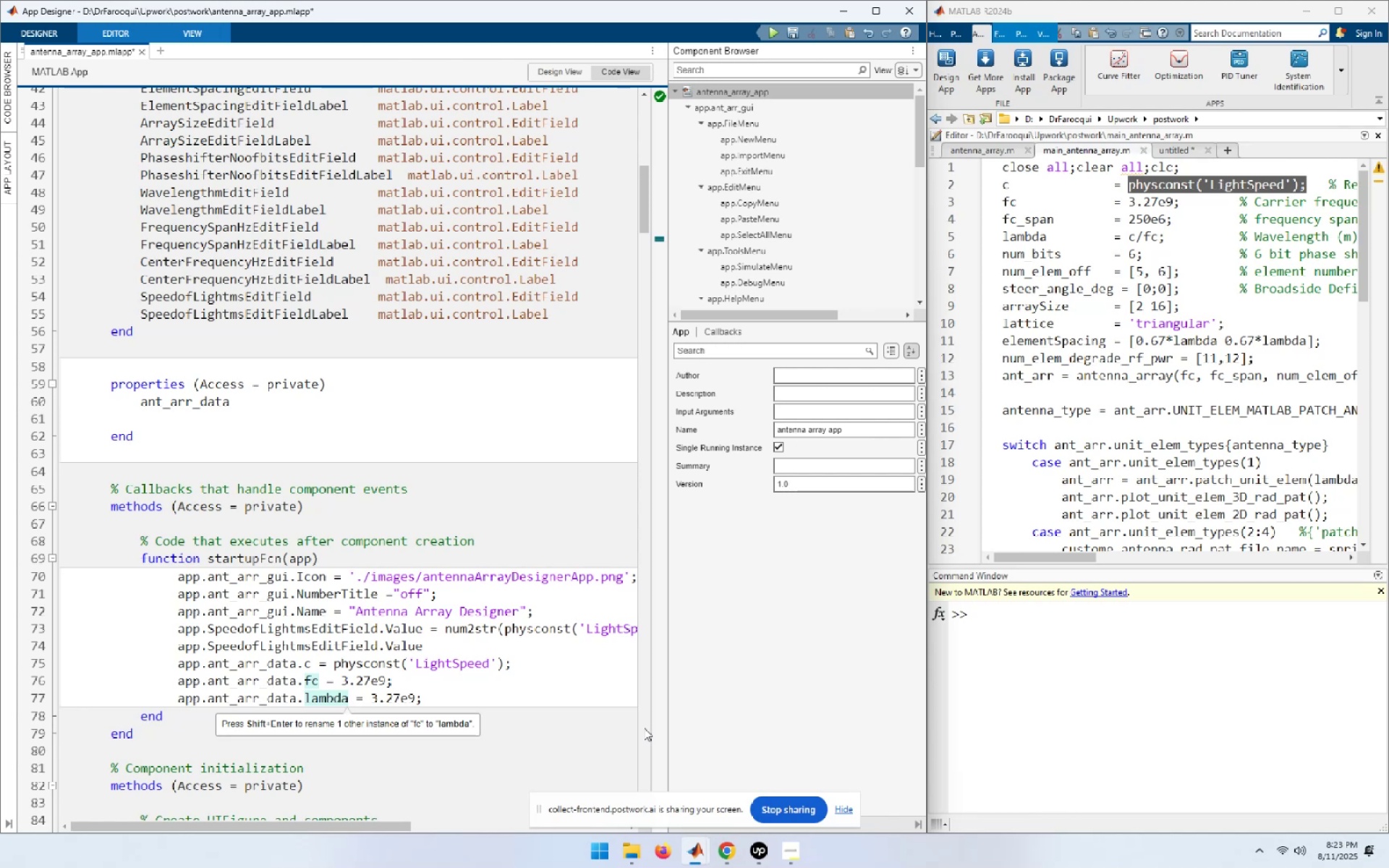 
key(ArrowUp)
 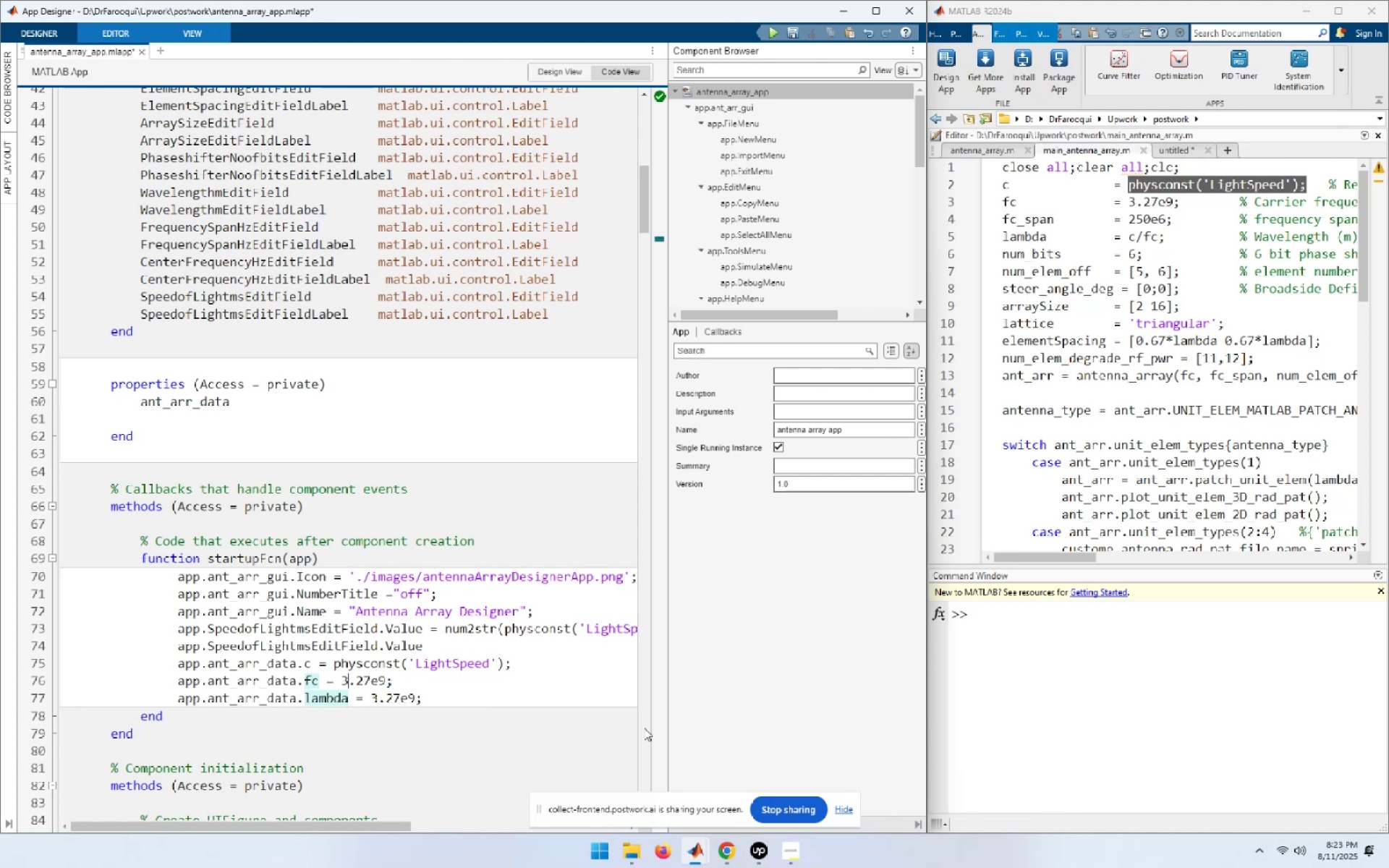 
key(ArrowLeft)
 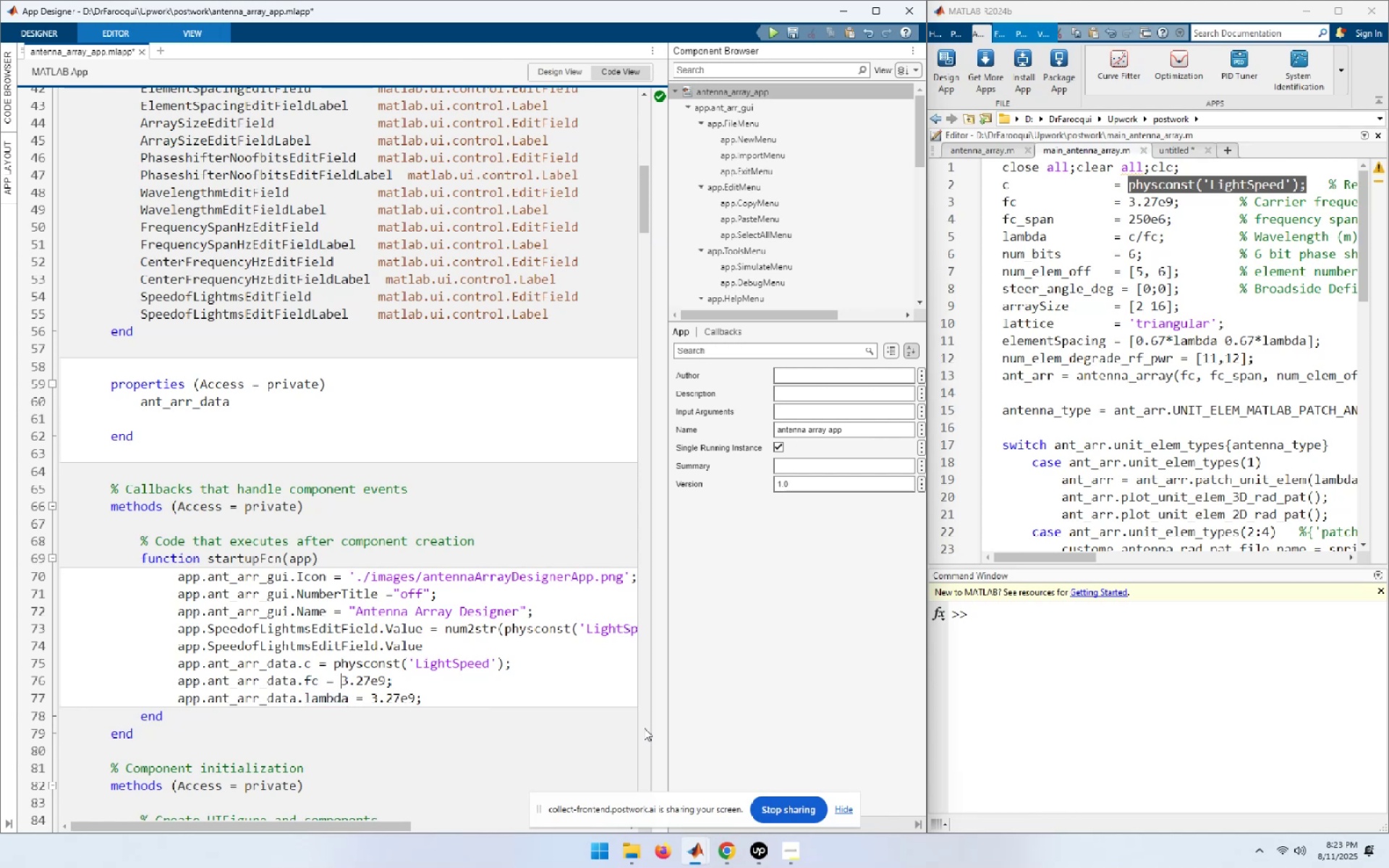 
key(ArrowLeft)
 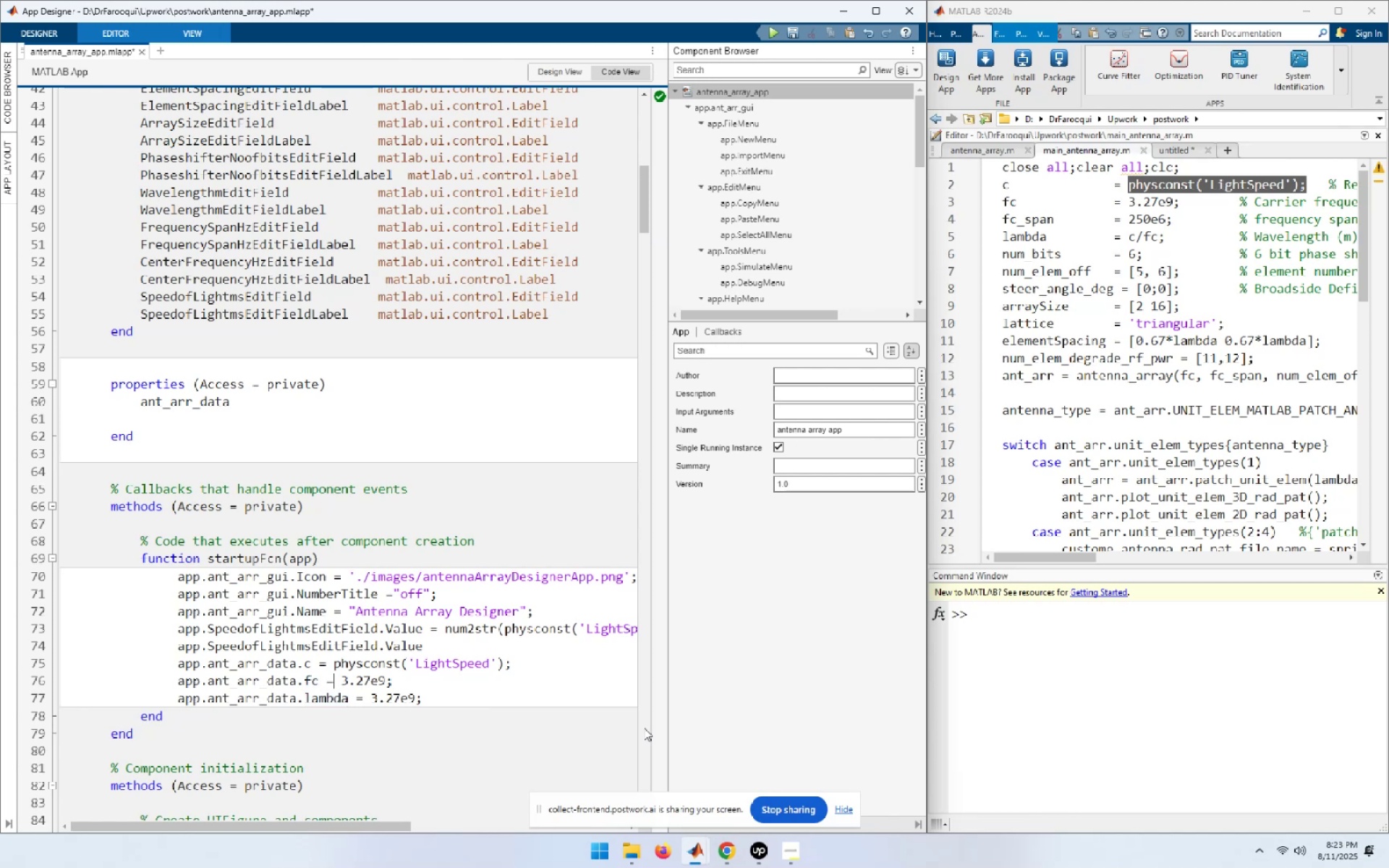 
key(ArrowLeft)
 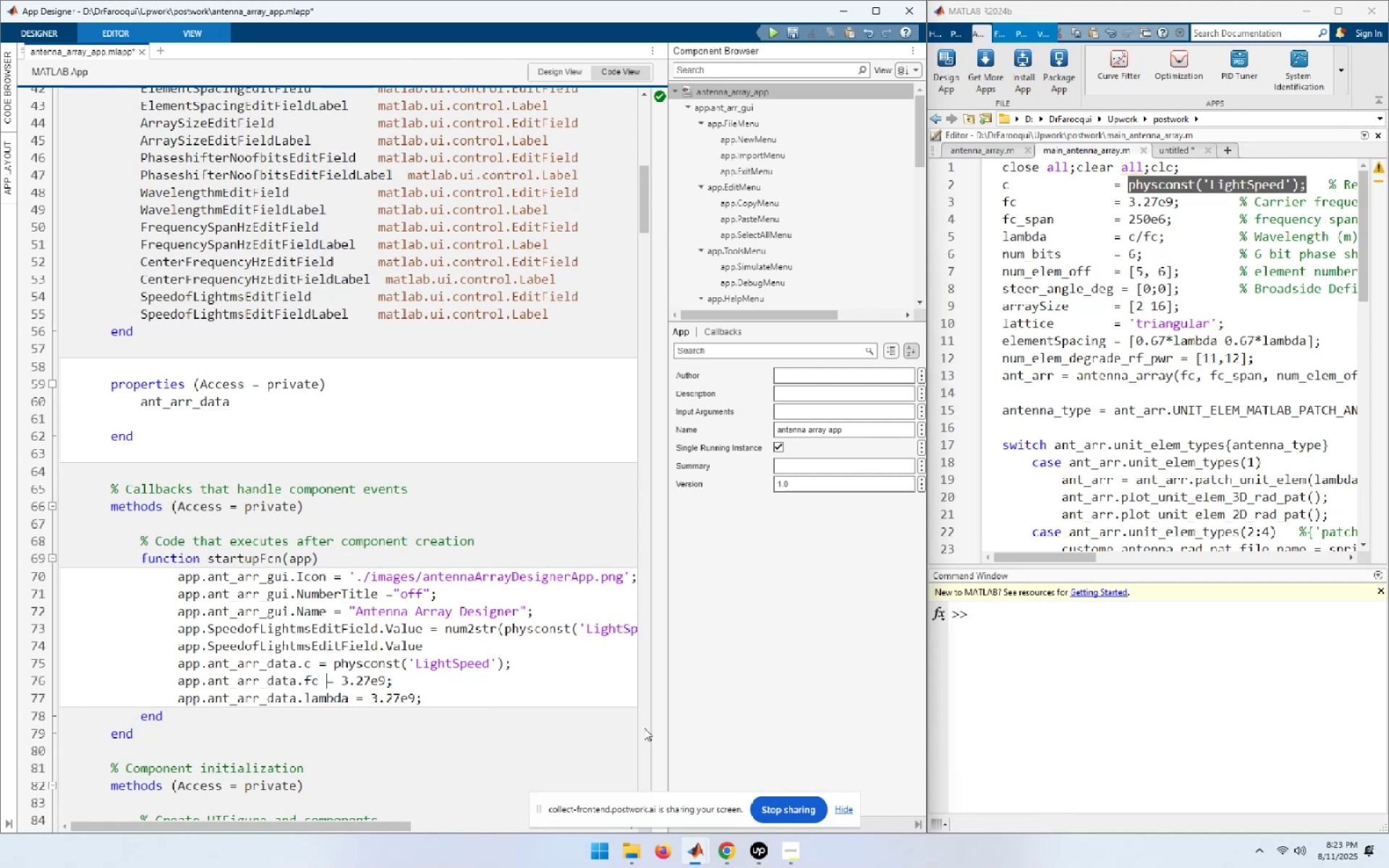 
key(ArrowLeft)
 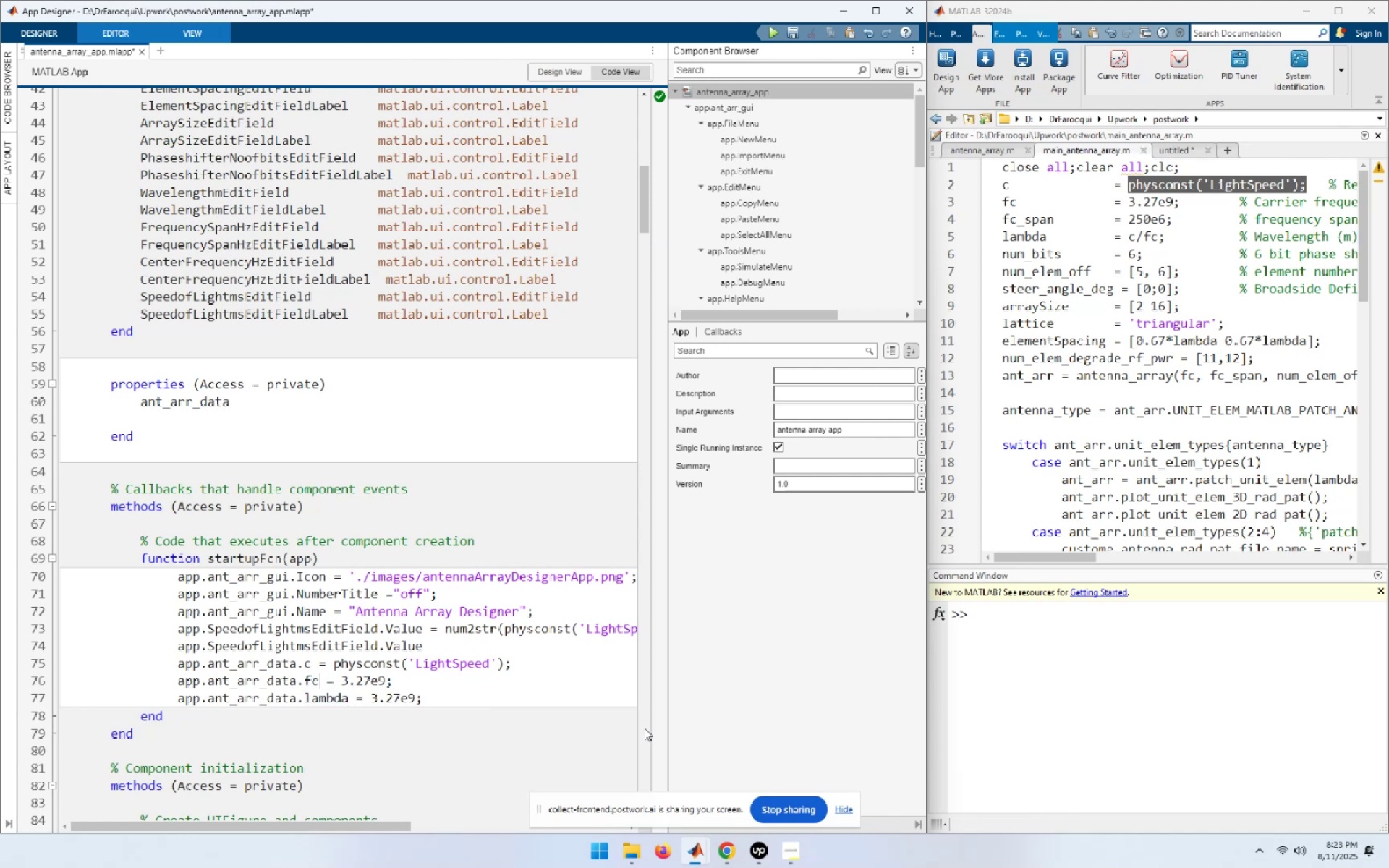 
key(Numpad0)
 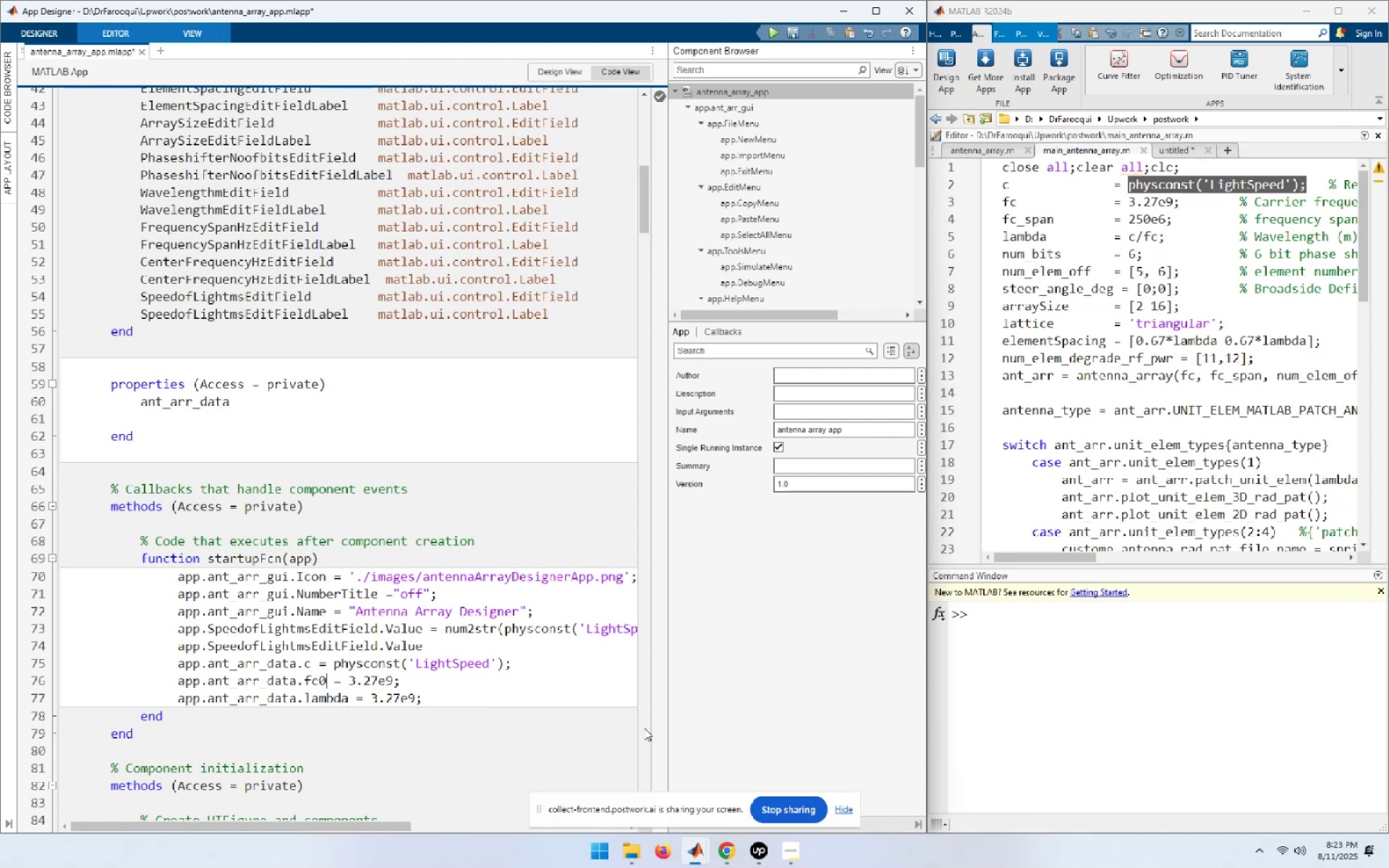 
key(ArrowDown)
 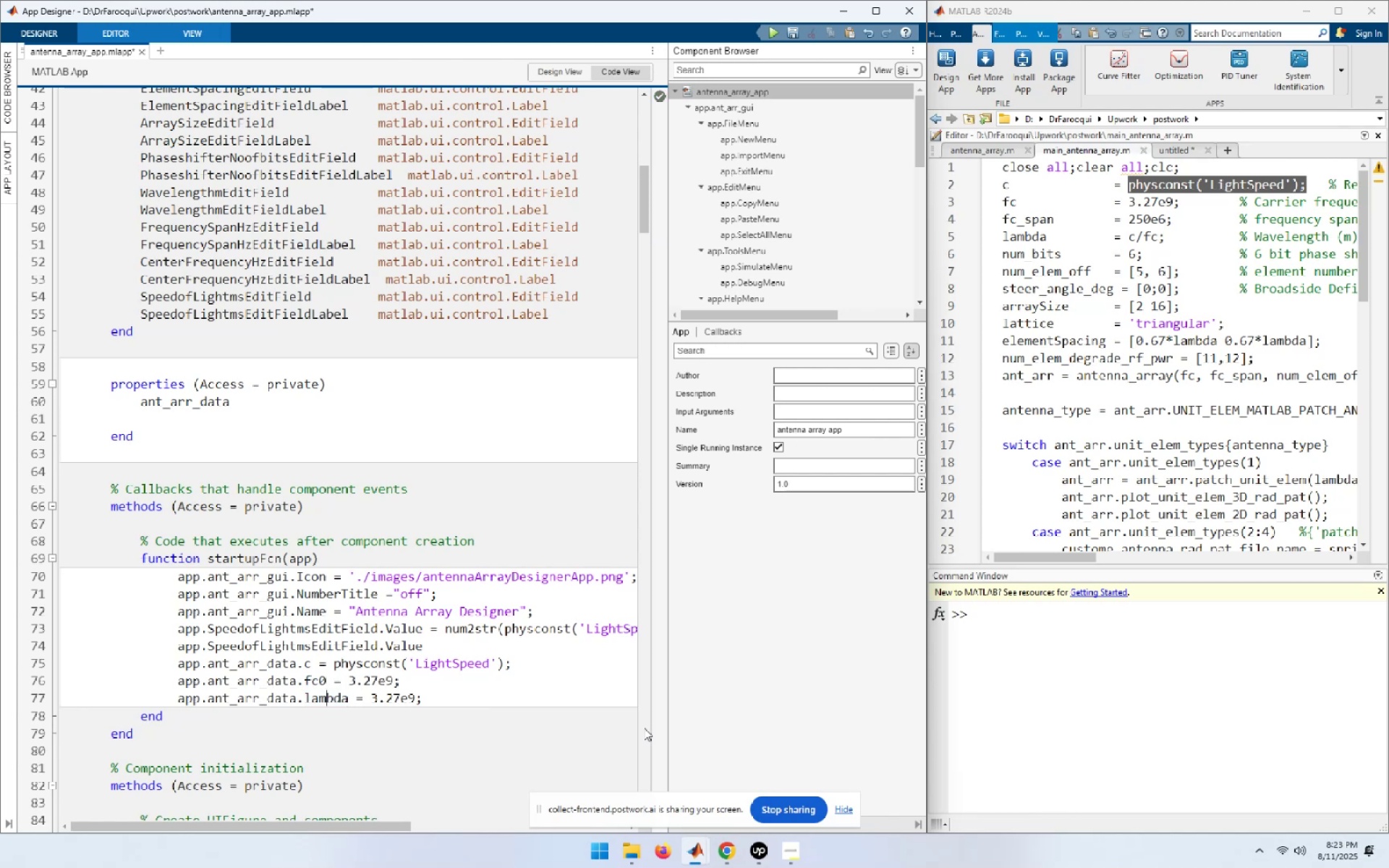 
key(ArrowRight)
 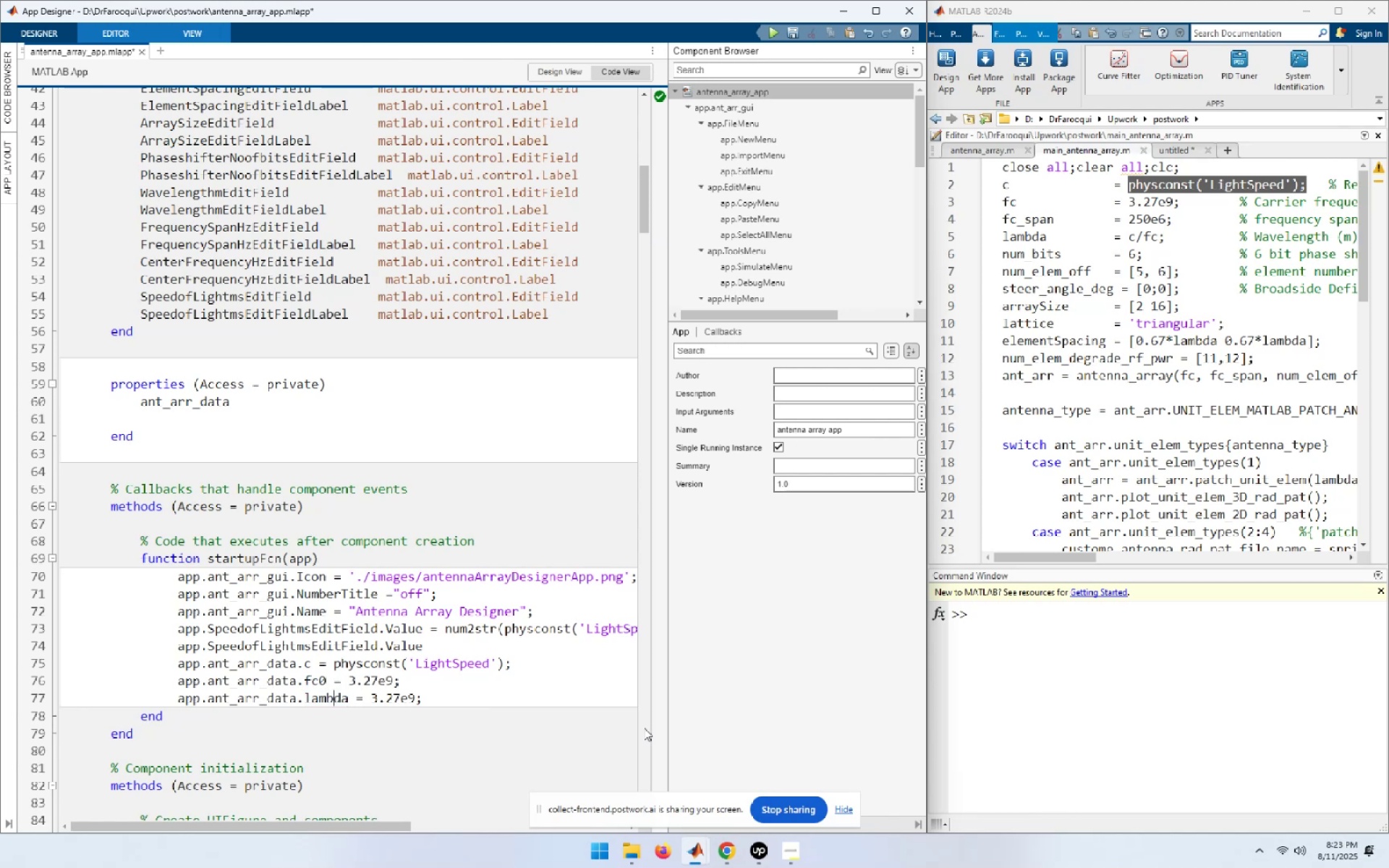 
key(ArrowRight)
 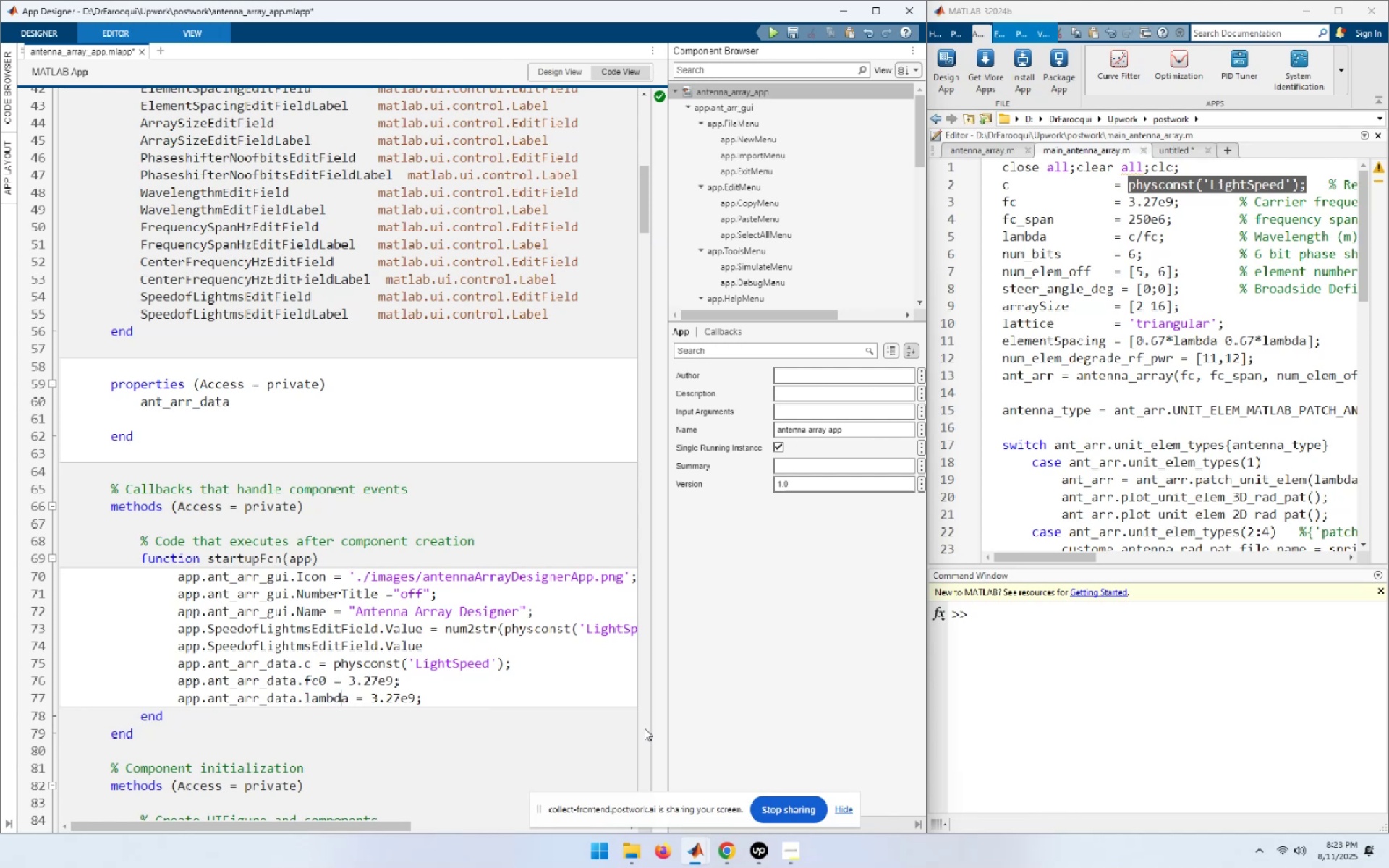 
key(ArrowRight)
 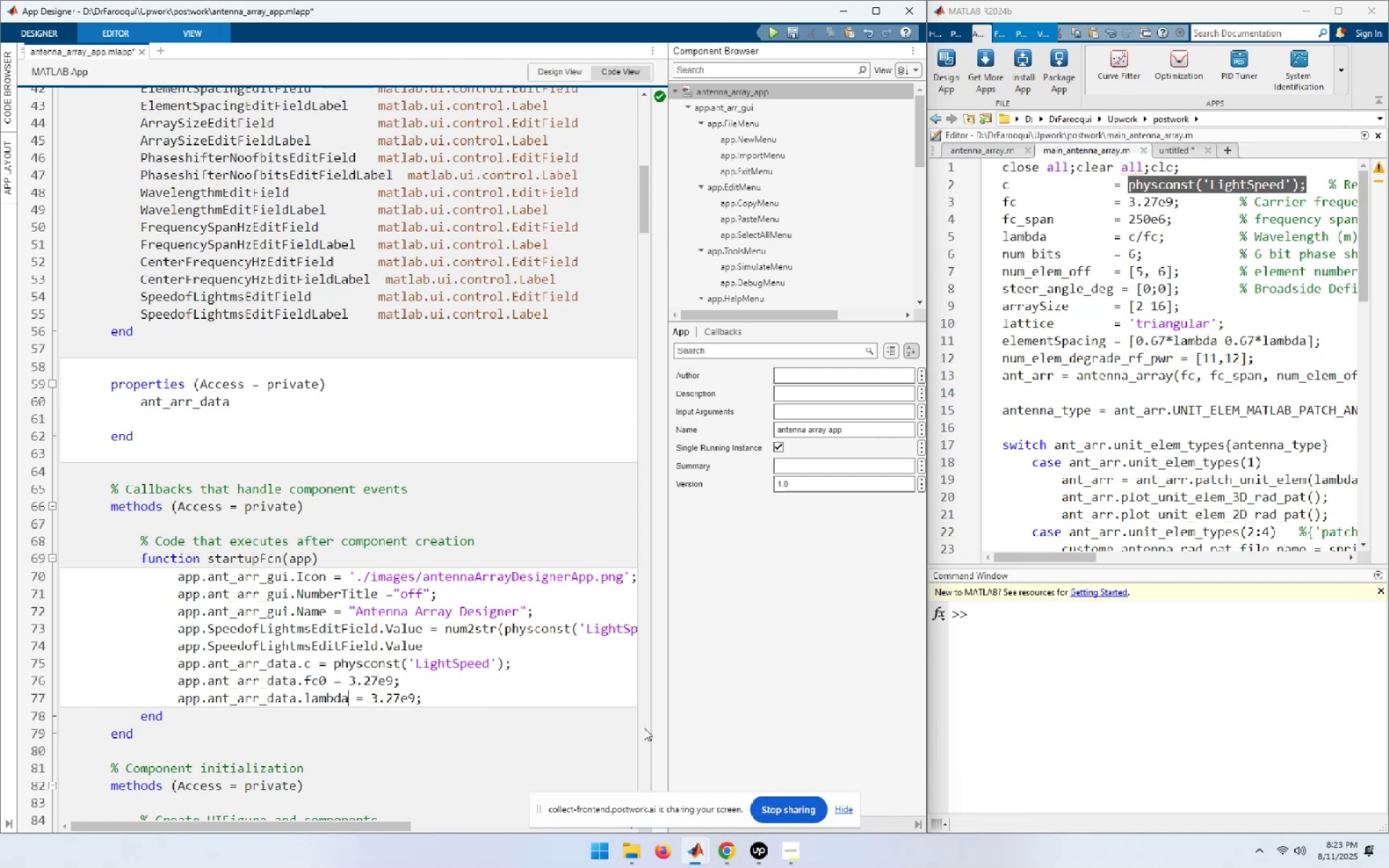 
key(Numpad0)
 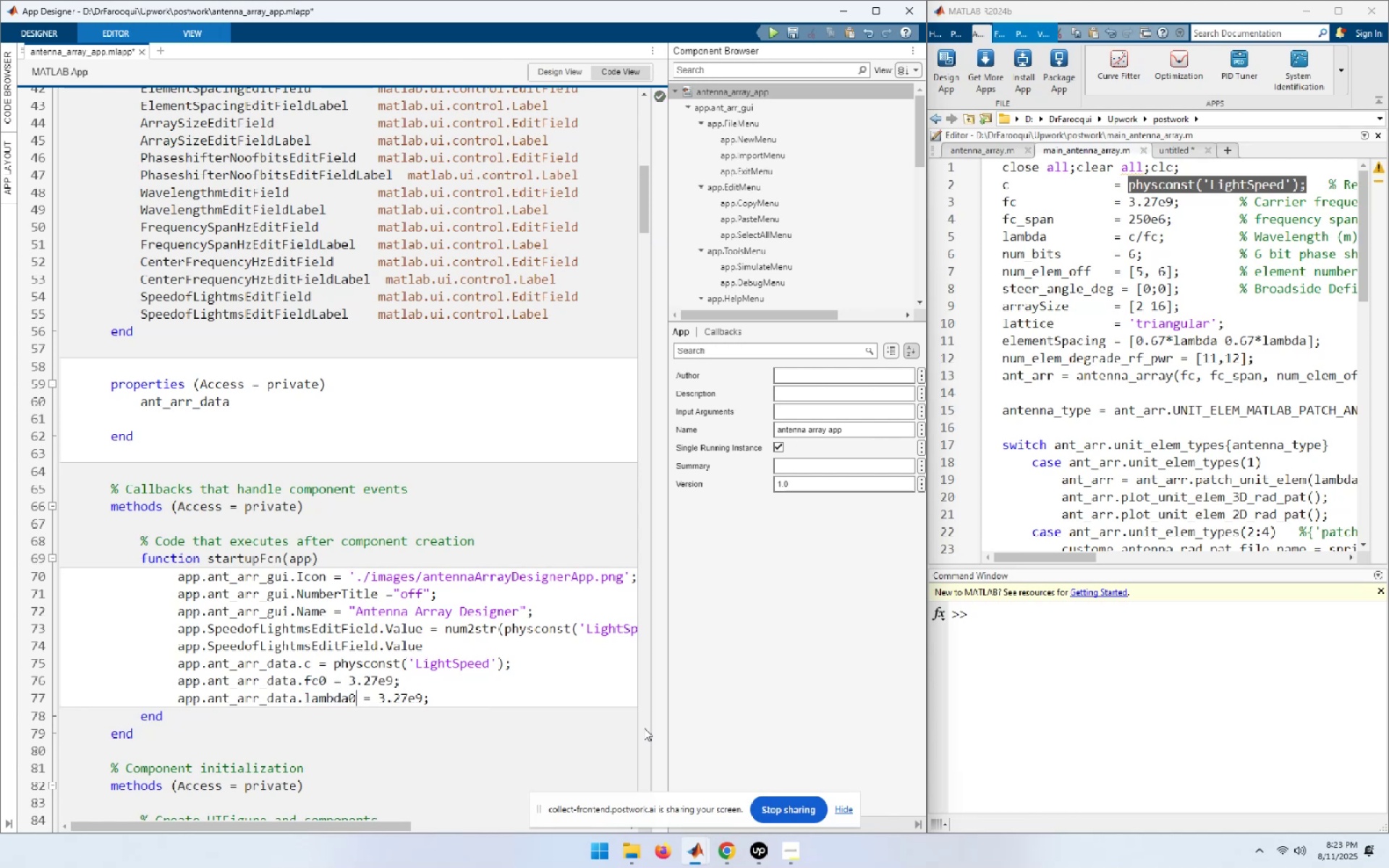 
key(ArrowUp)
 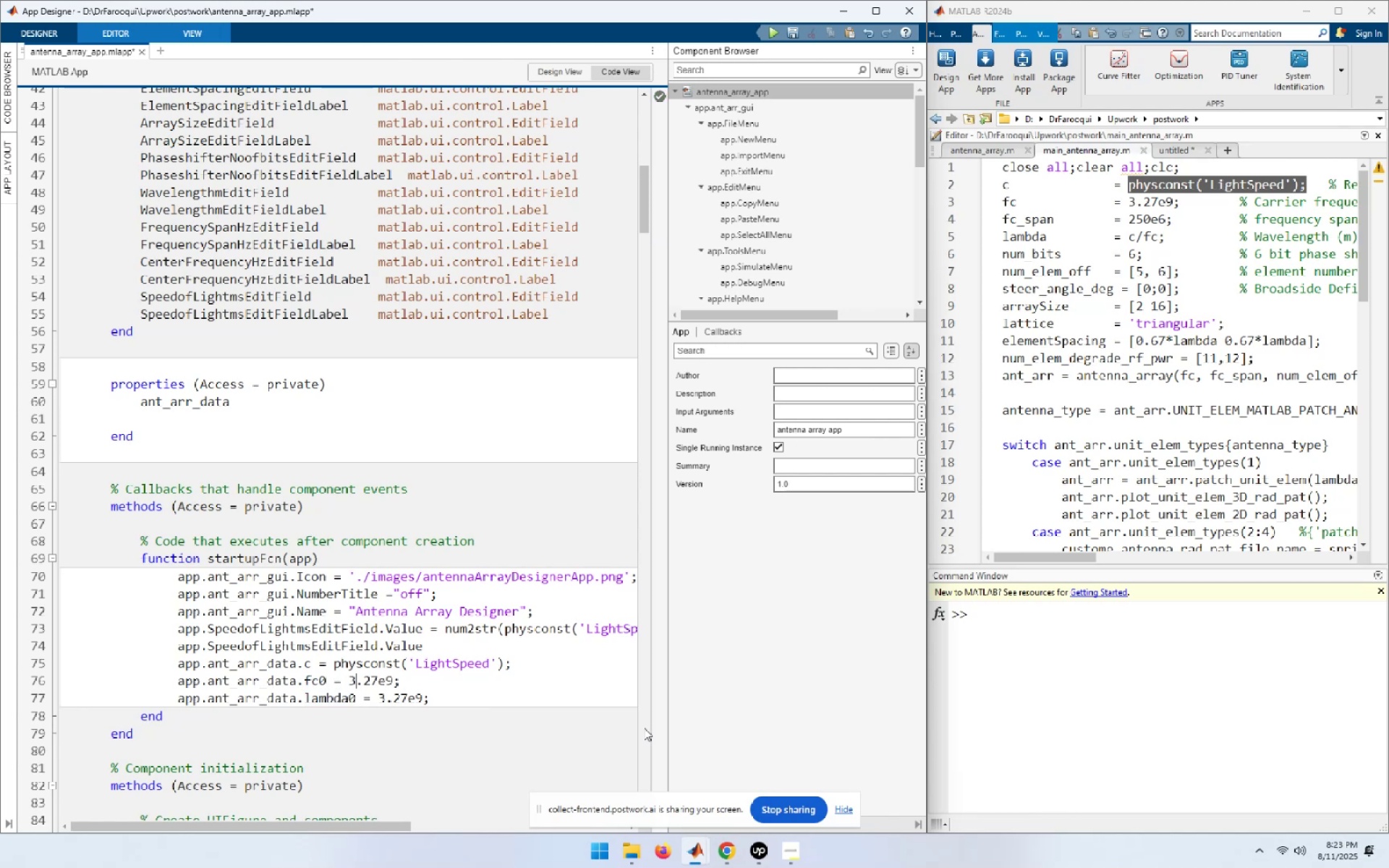 
hold_key(key=ArrowLeft, duration=0.62)
 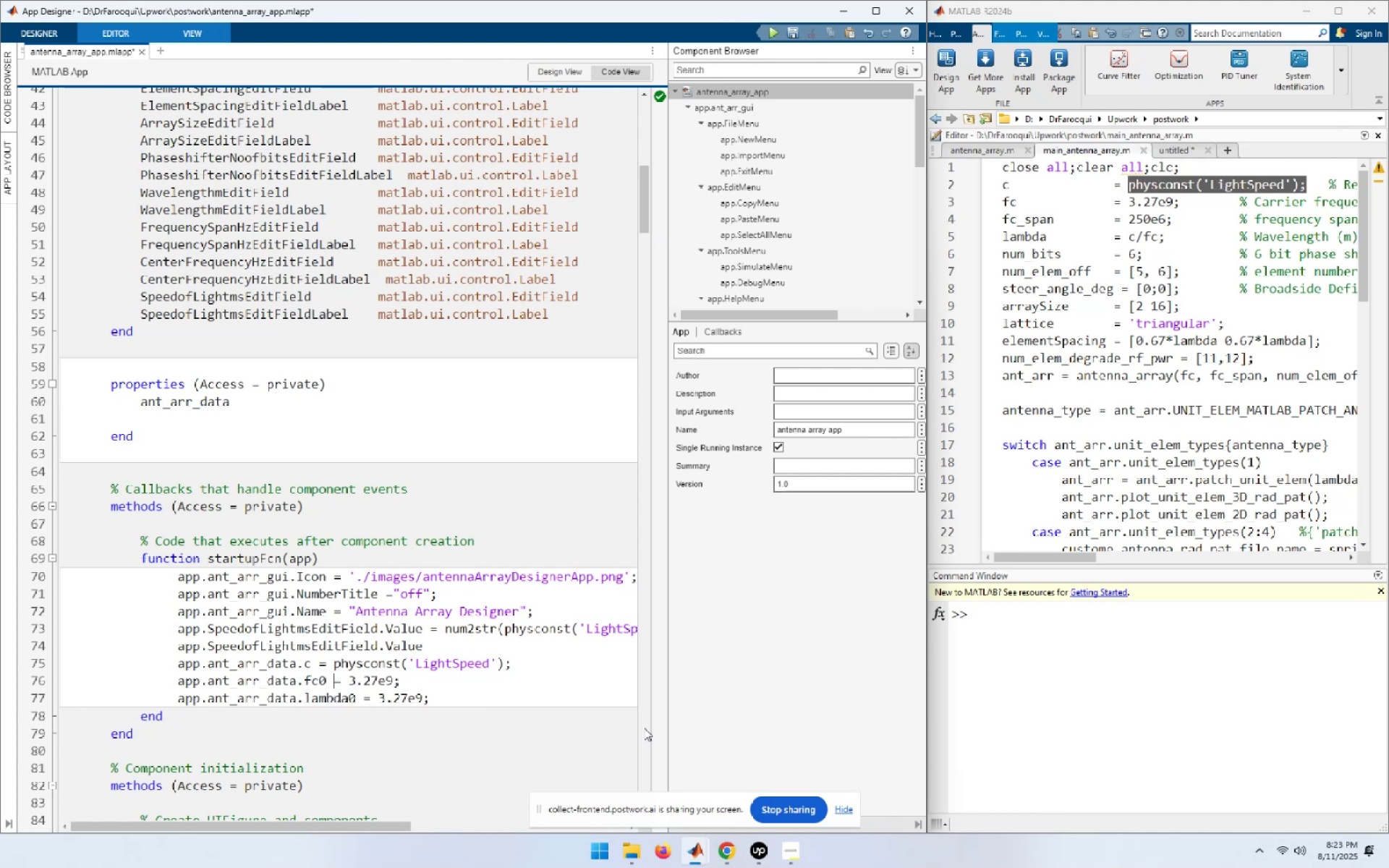 
key(ArrowUp)
 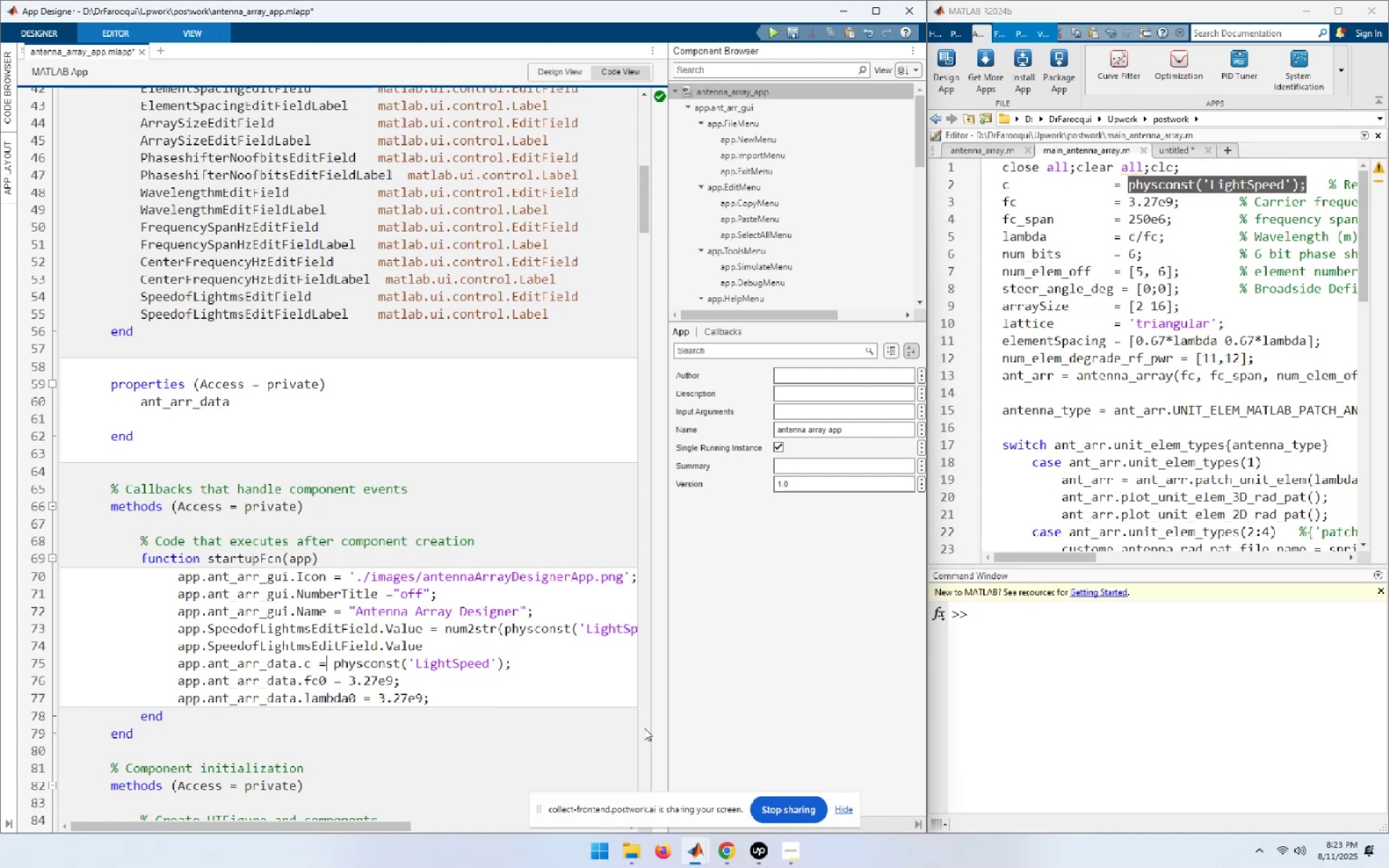 
key(ArrowLeft)
 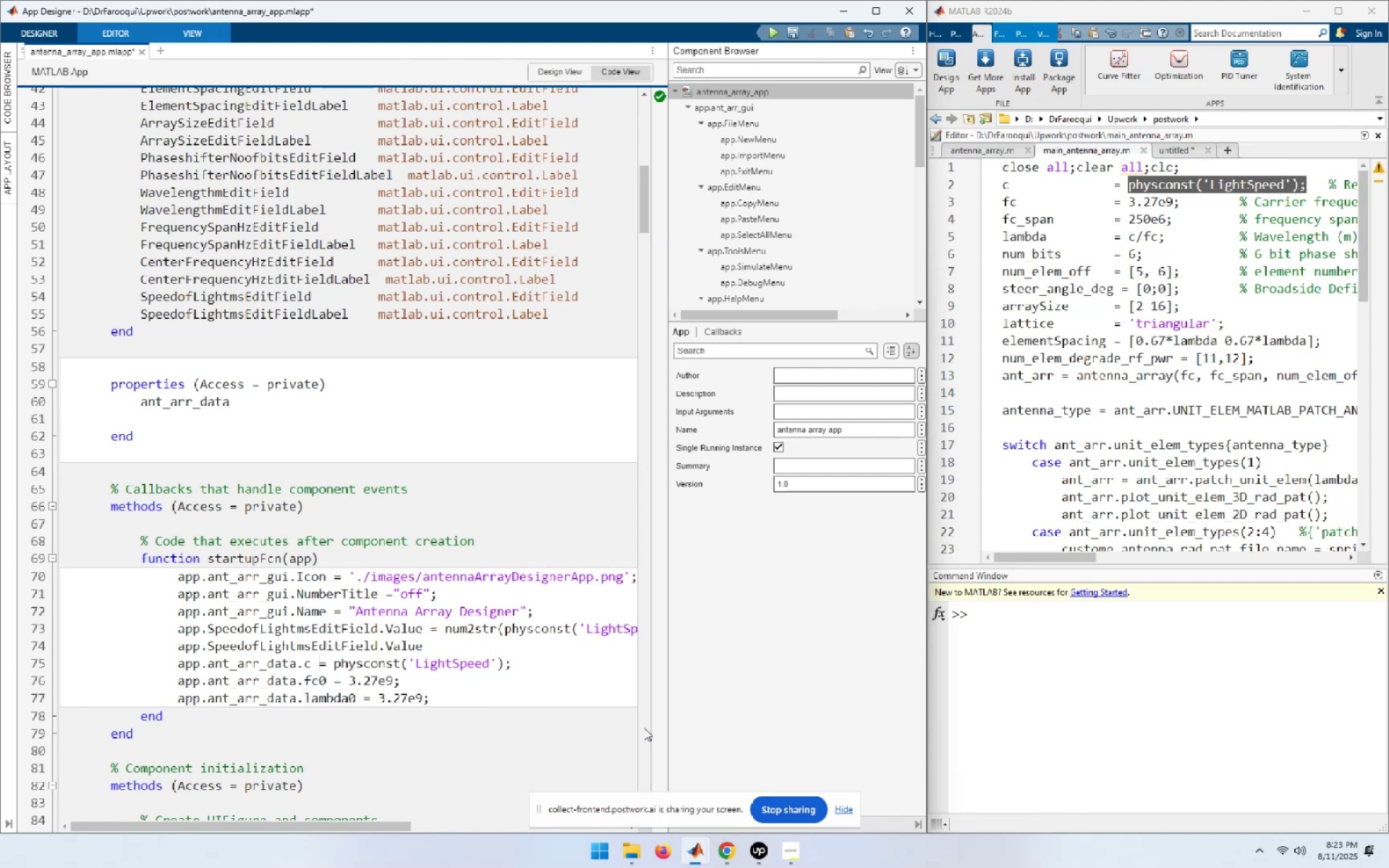 
key(ArrowLeft)
 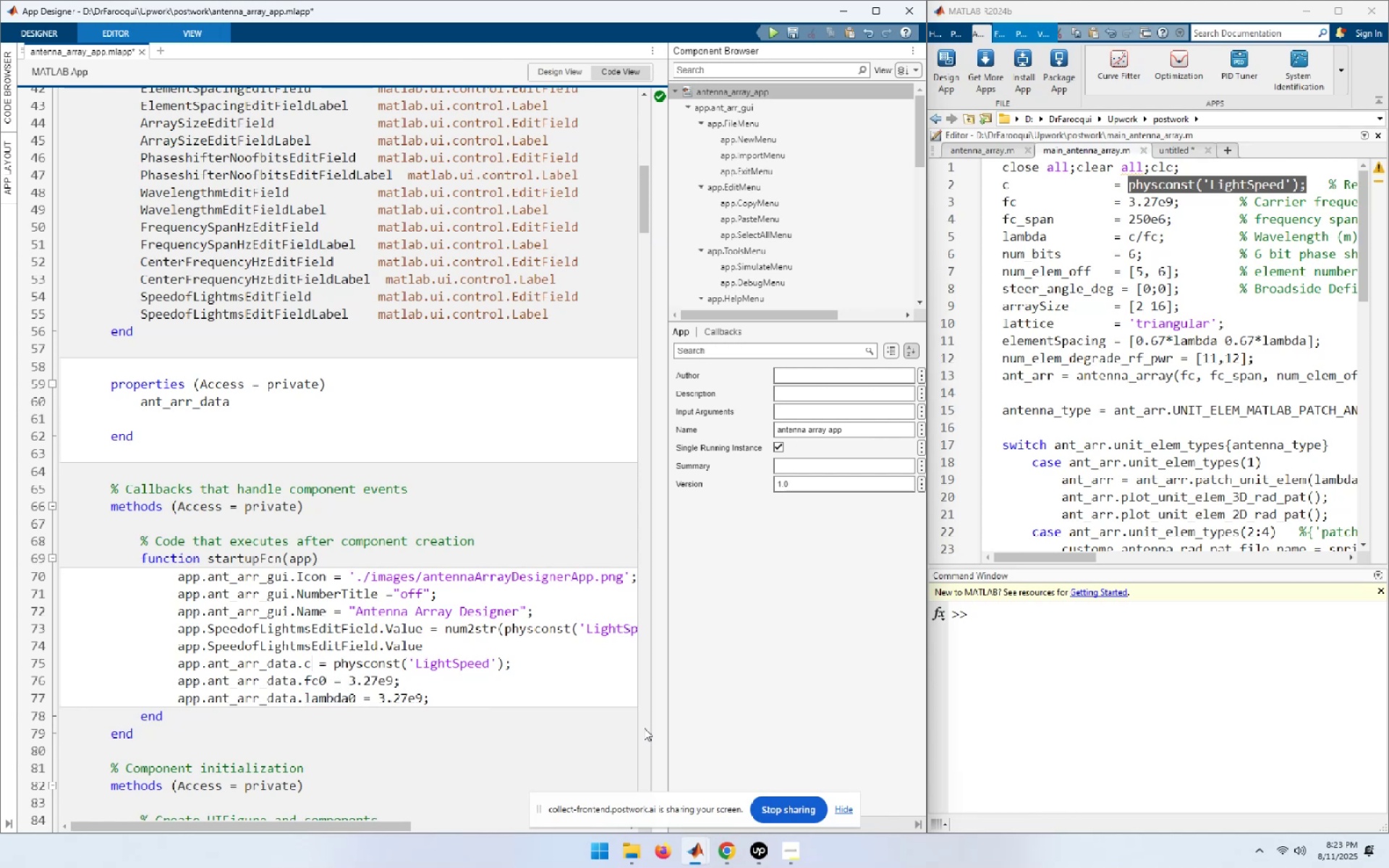 
key(Numpad0)
 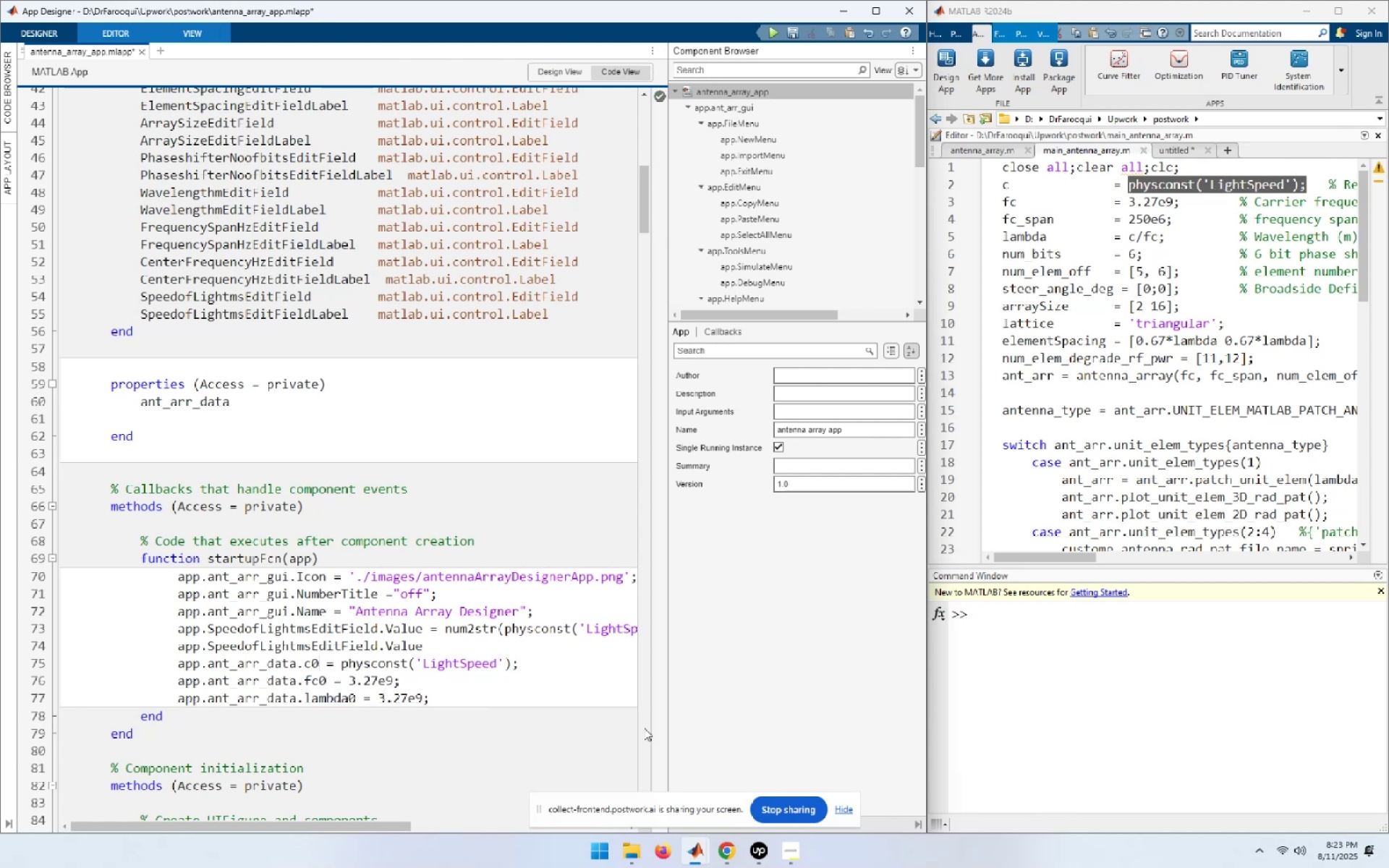 
key(ArrowDown)
 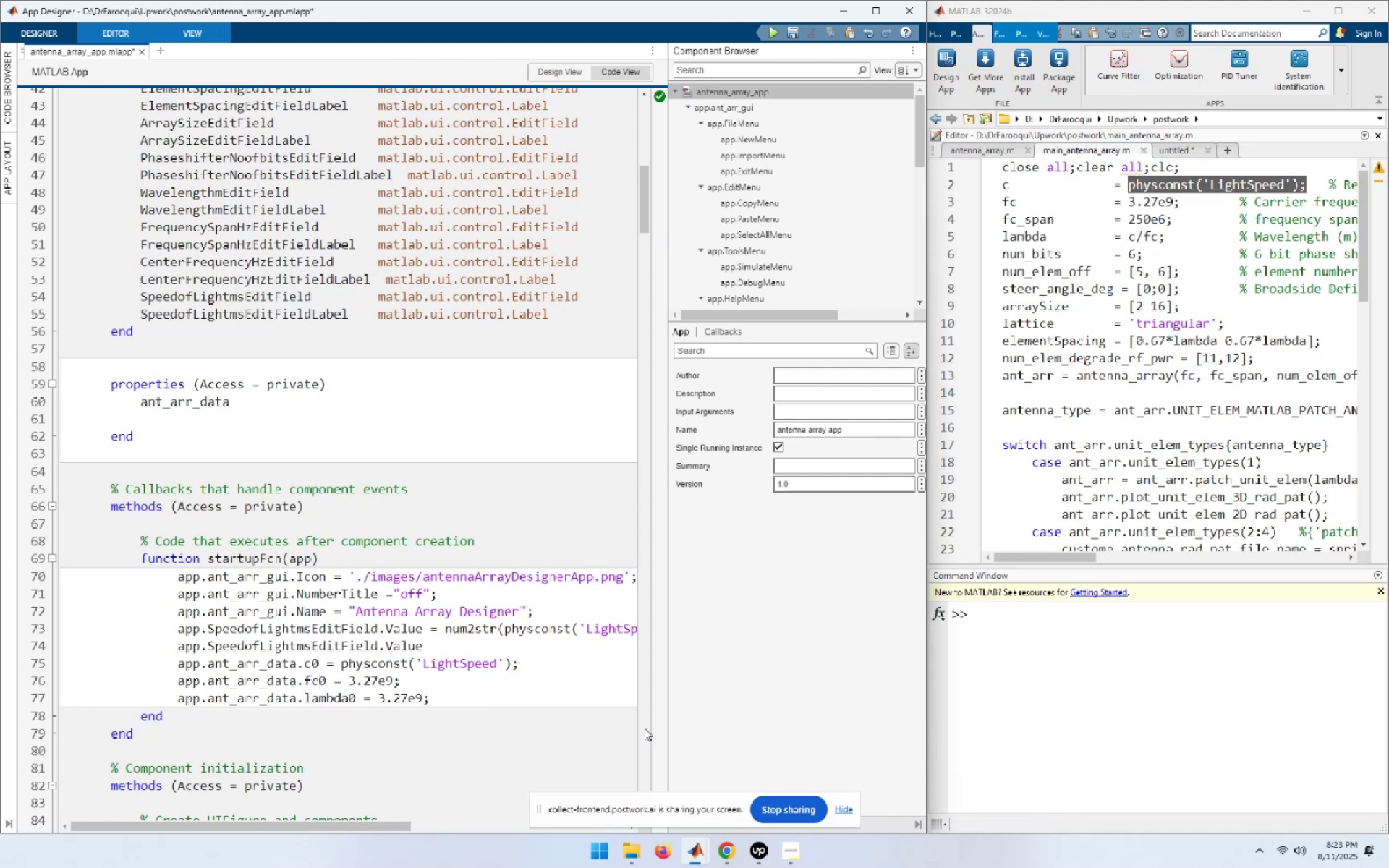 
key(ArrowRight)
 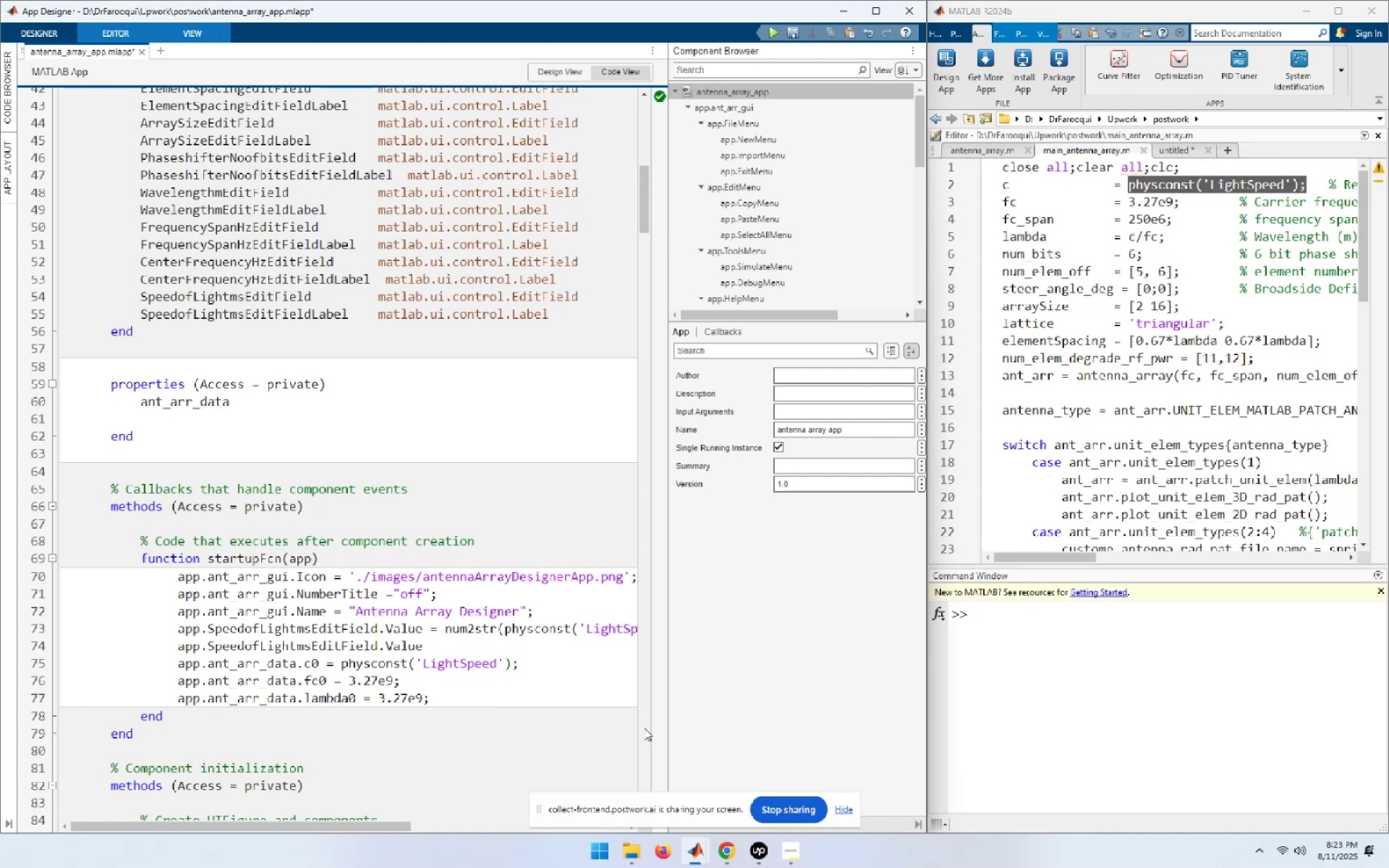 
key(ArrowDown)
 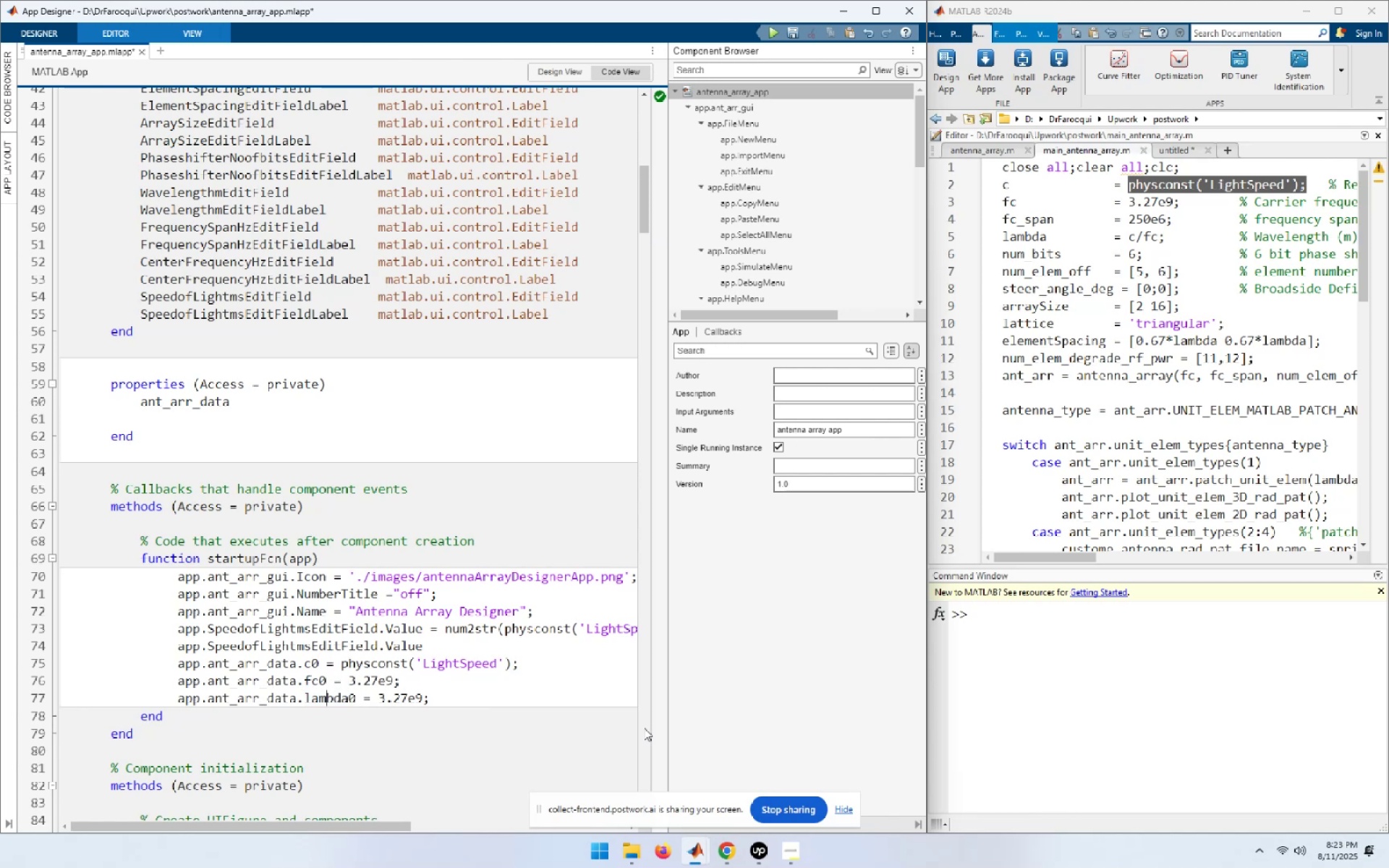 
key(End)
 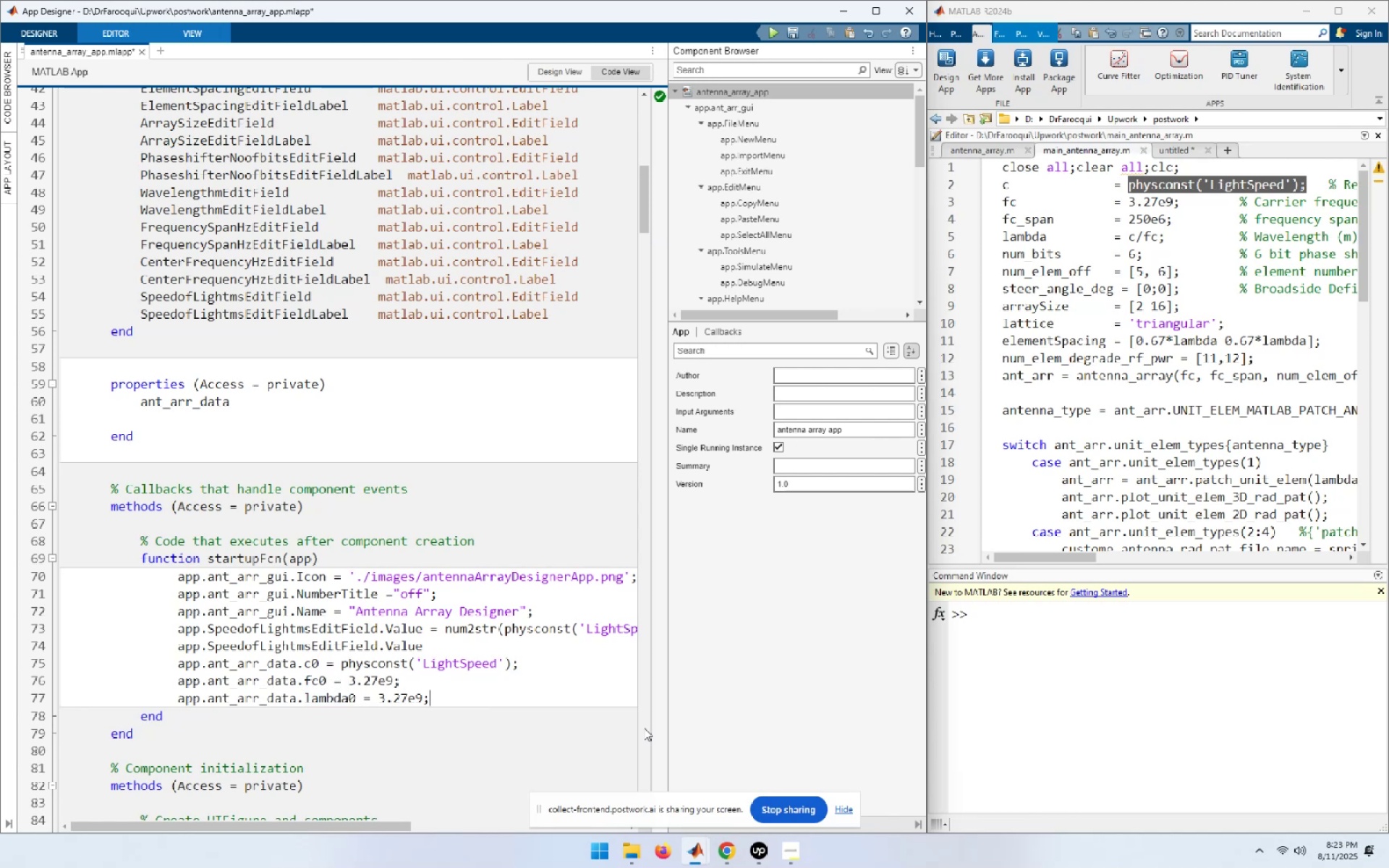 
key(ArrowLeft)
 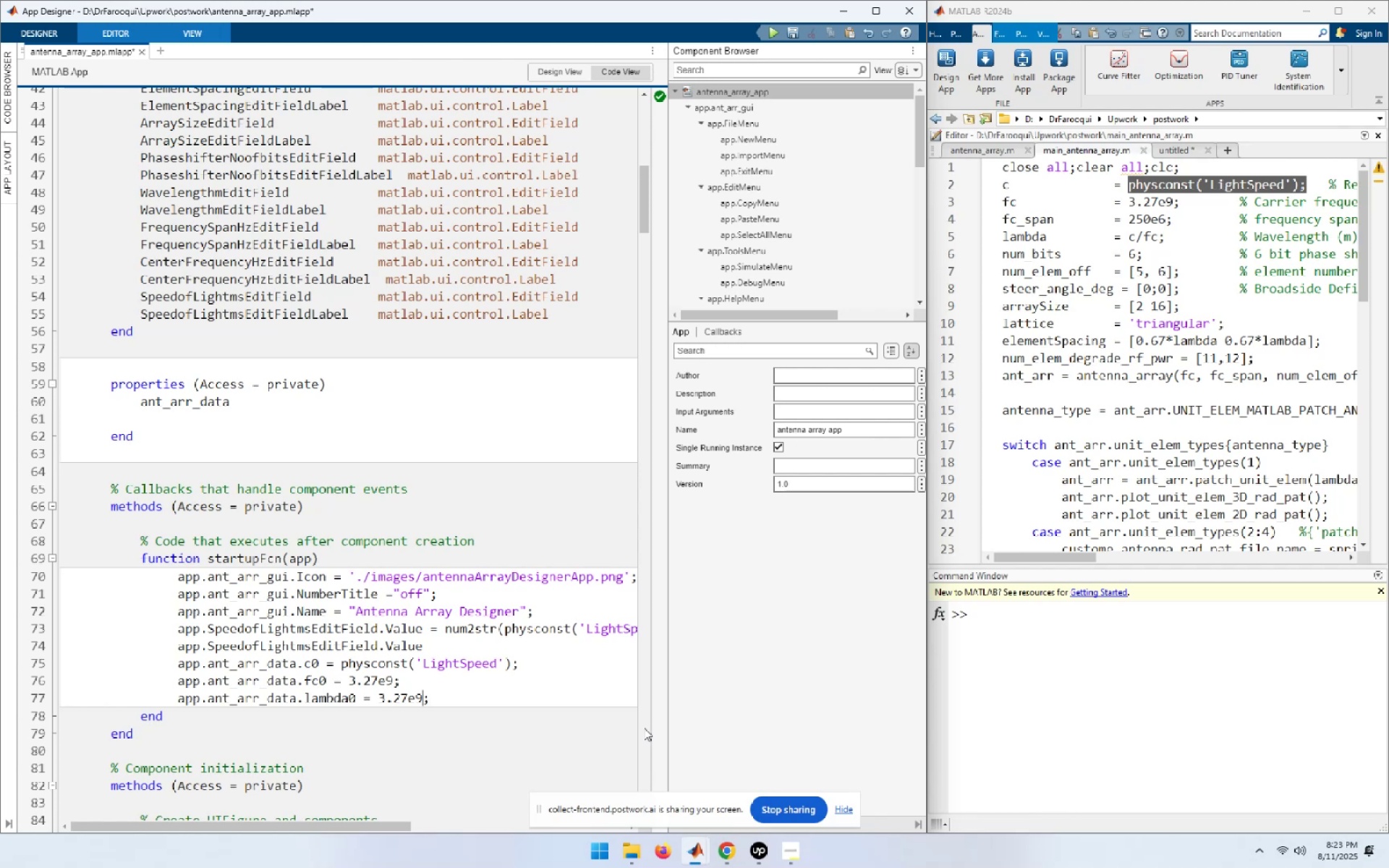 
key(ArrowUp)
 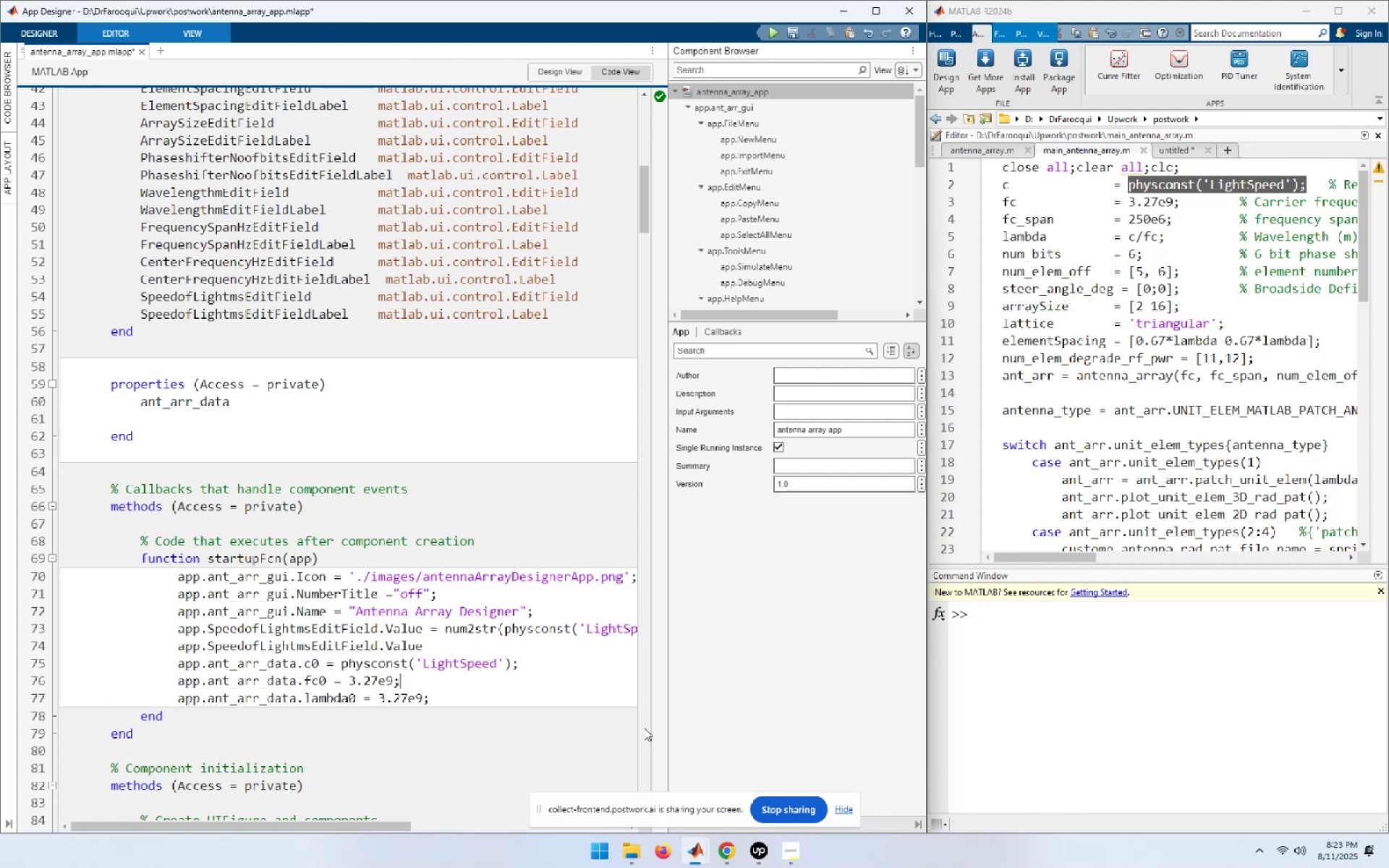 
hold_key(key=ArrowLeft, duration=0.8)
 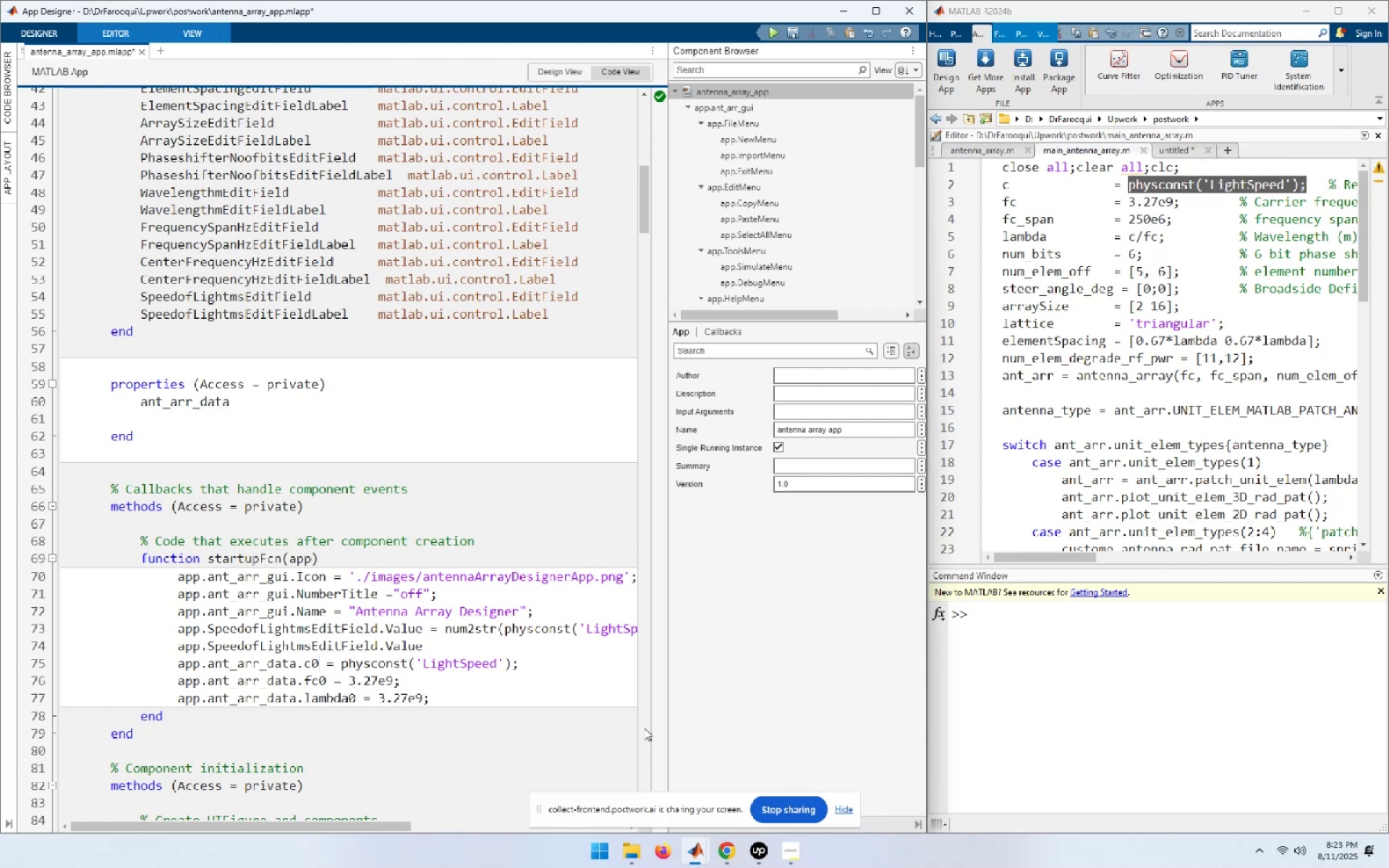 
key(ArrowUp)
 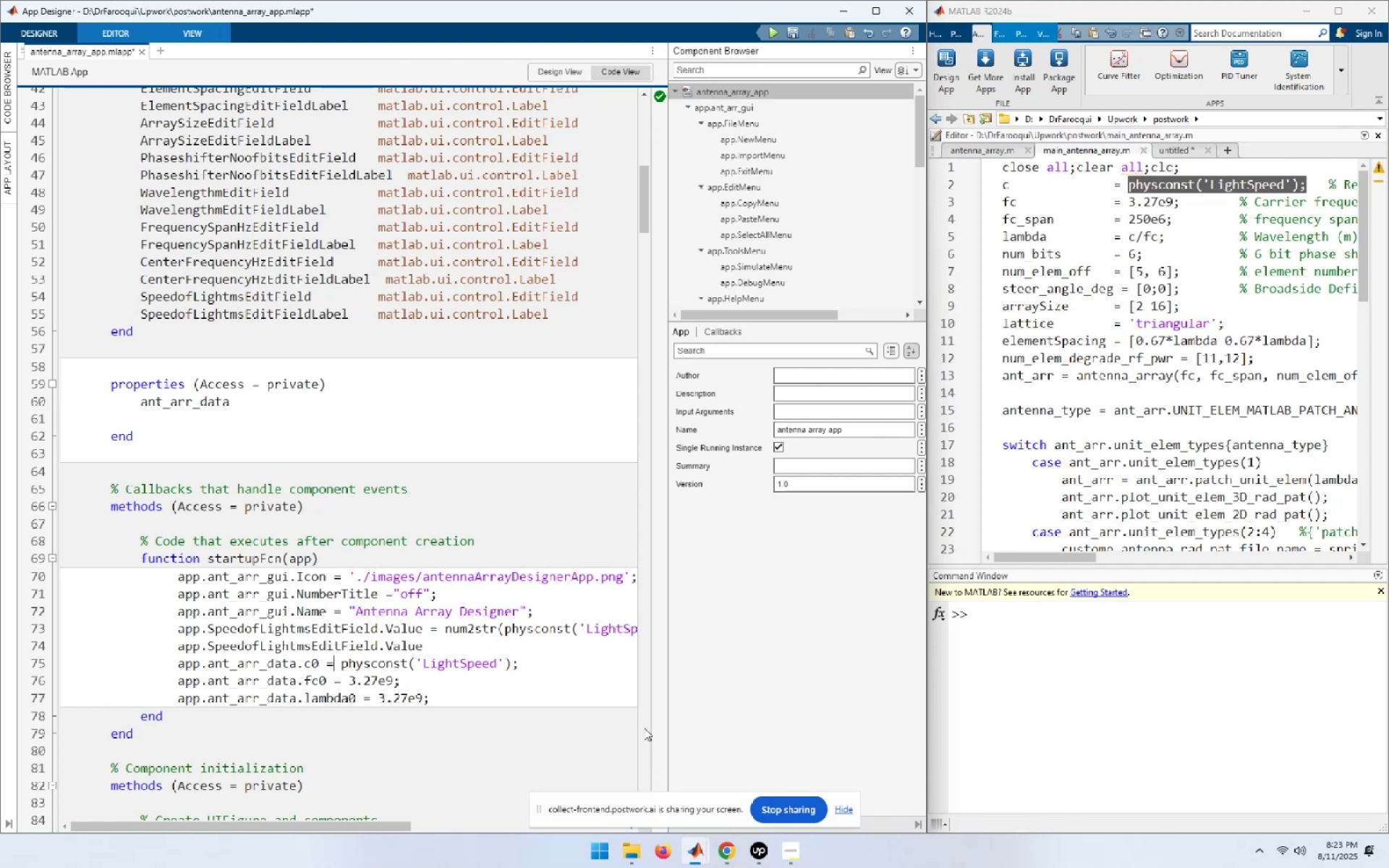 
key(ArrowLeft)
 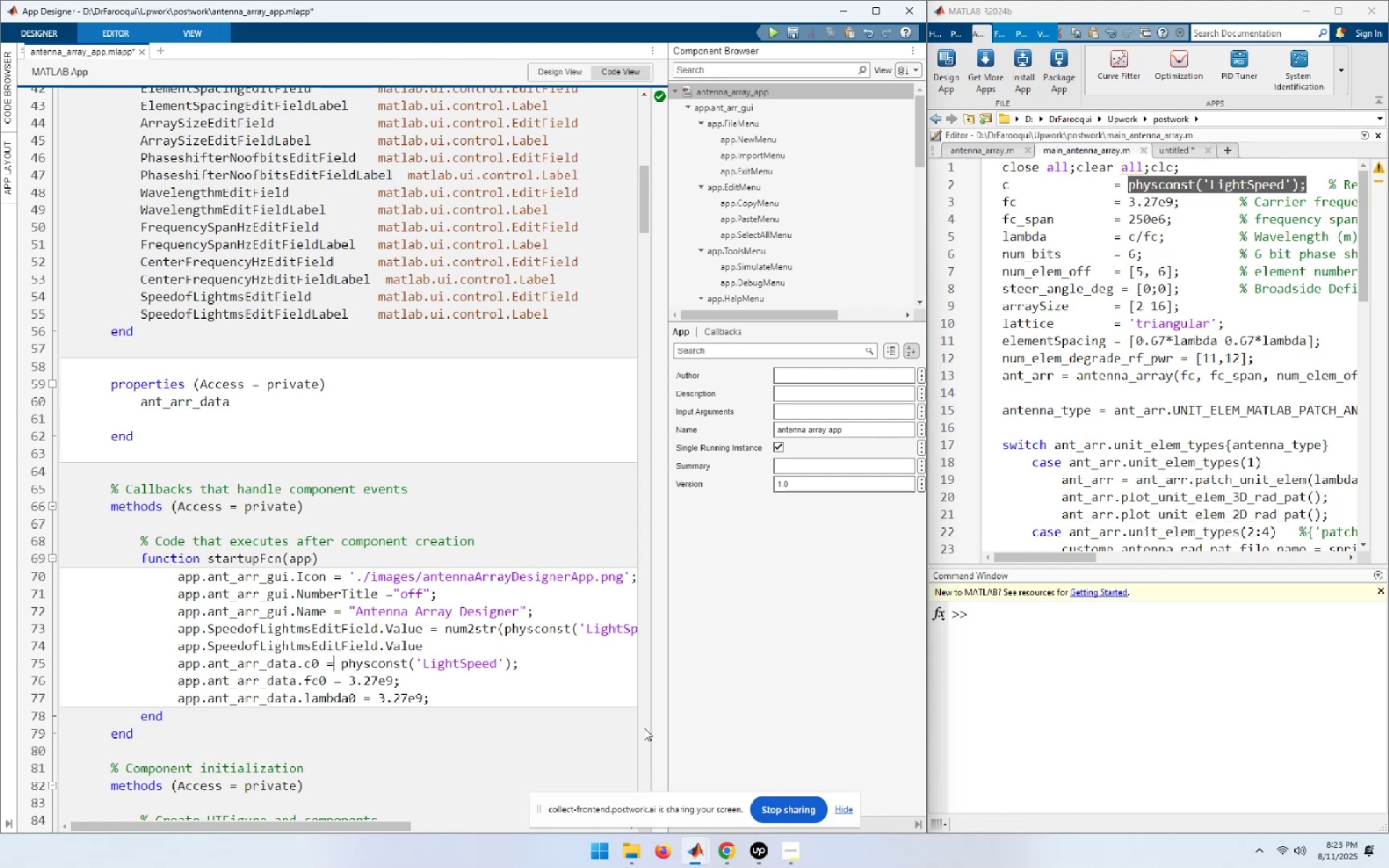 
key(ArrowLeft)
 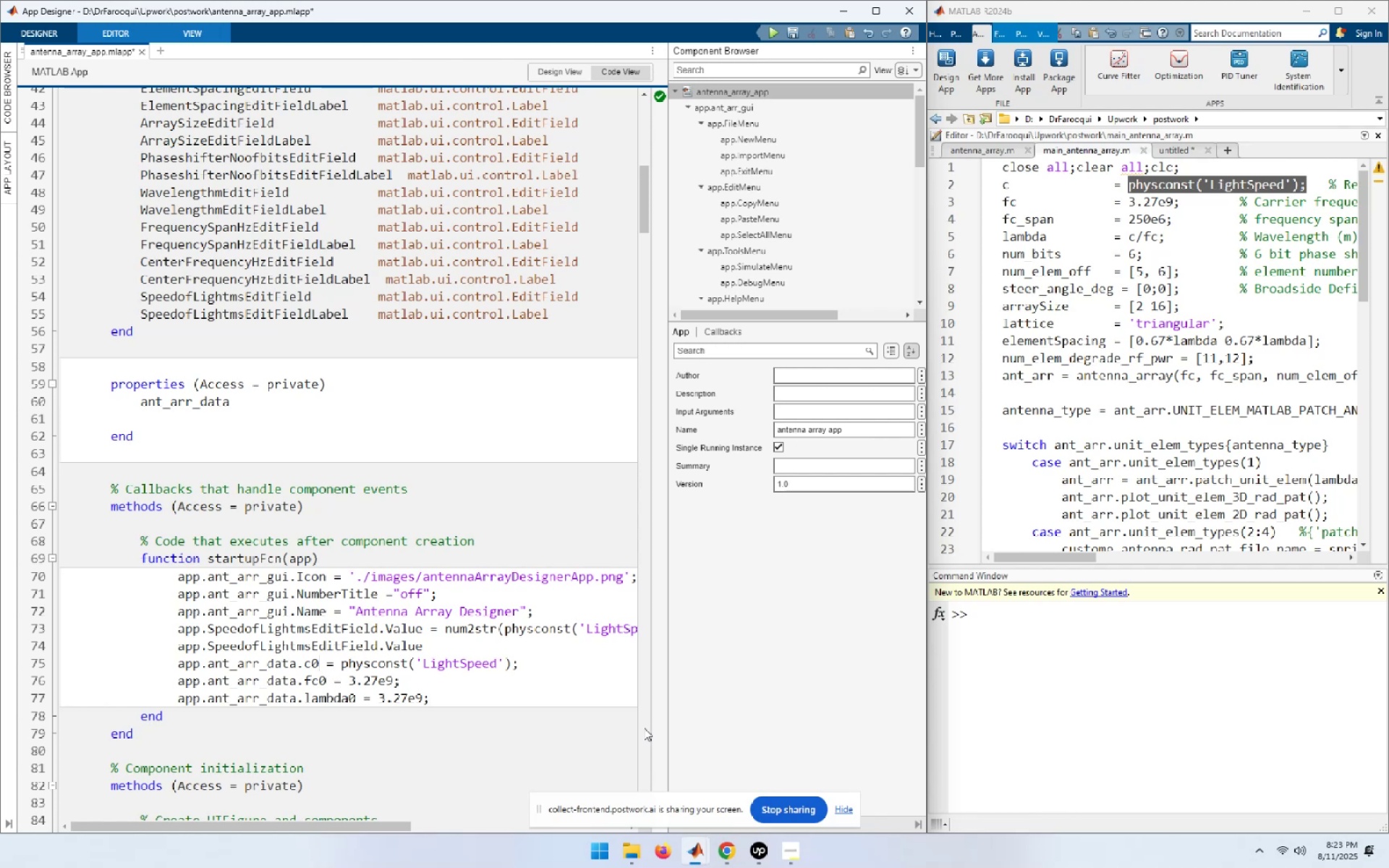 
key(Shift+Home)
 